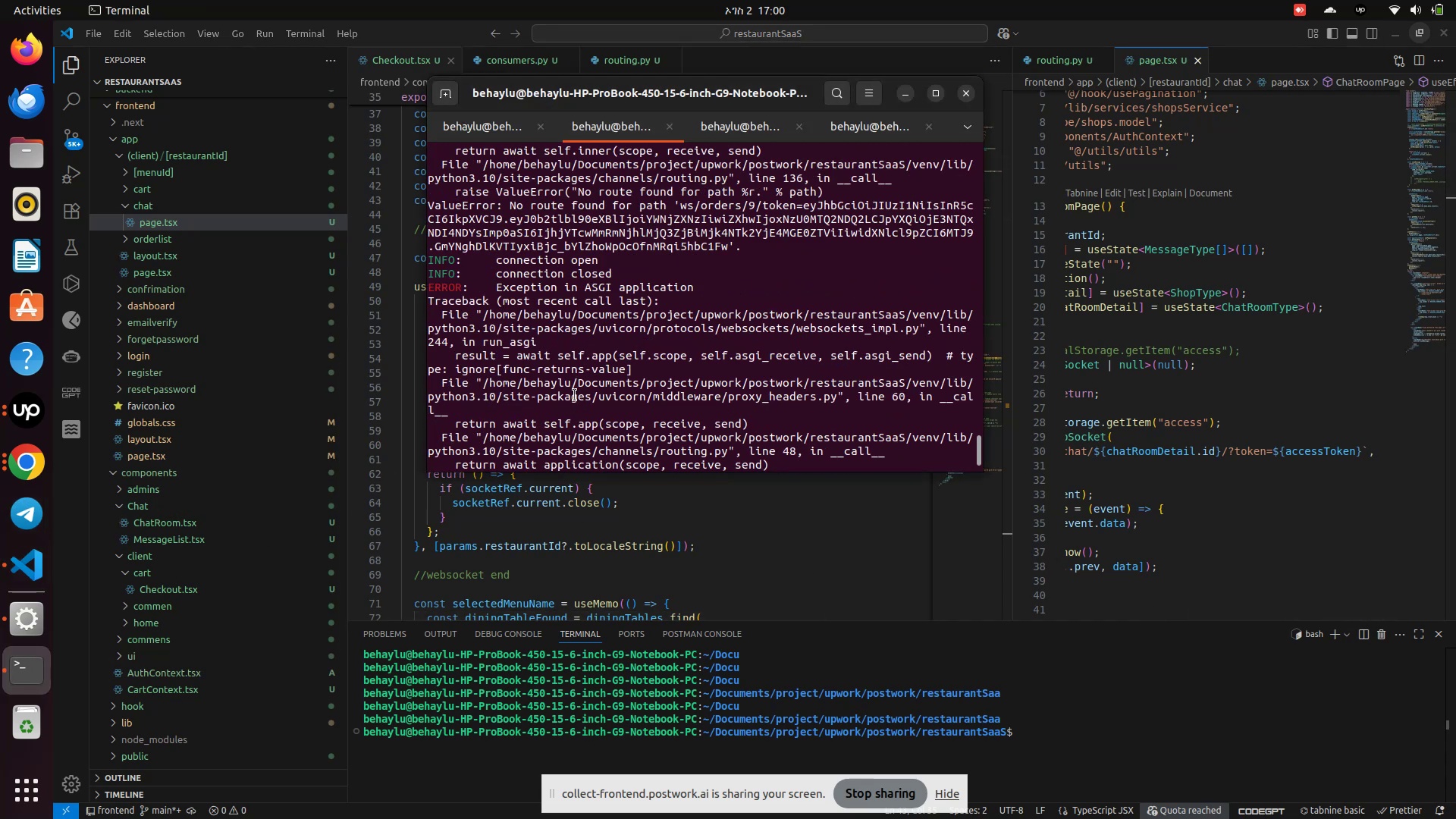 
scroll: coordinate [574, 396], scroll_direction: down, amount: 15.0
 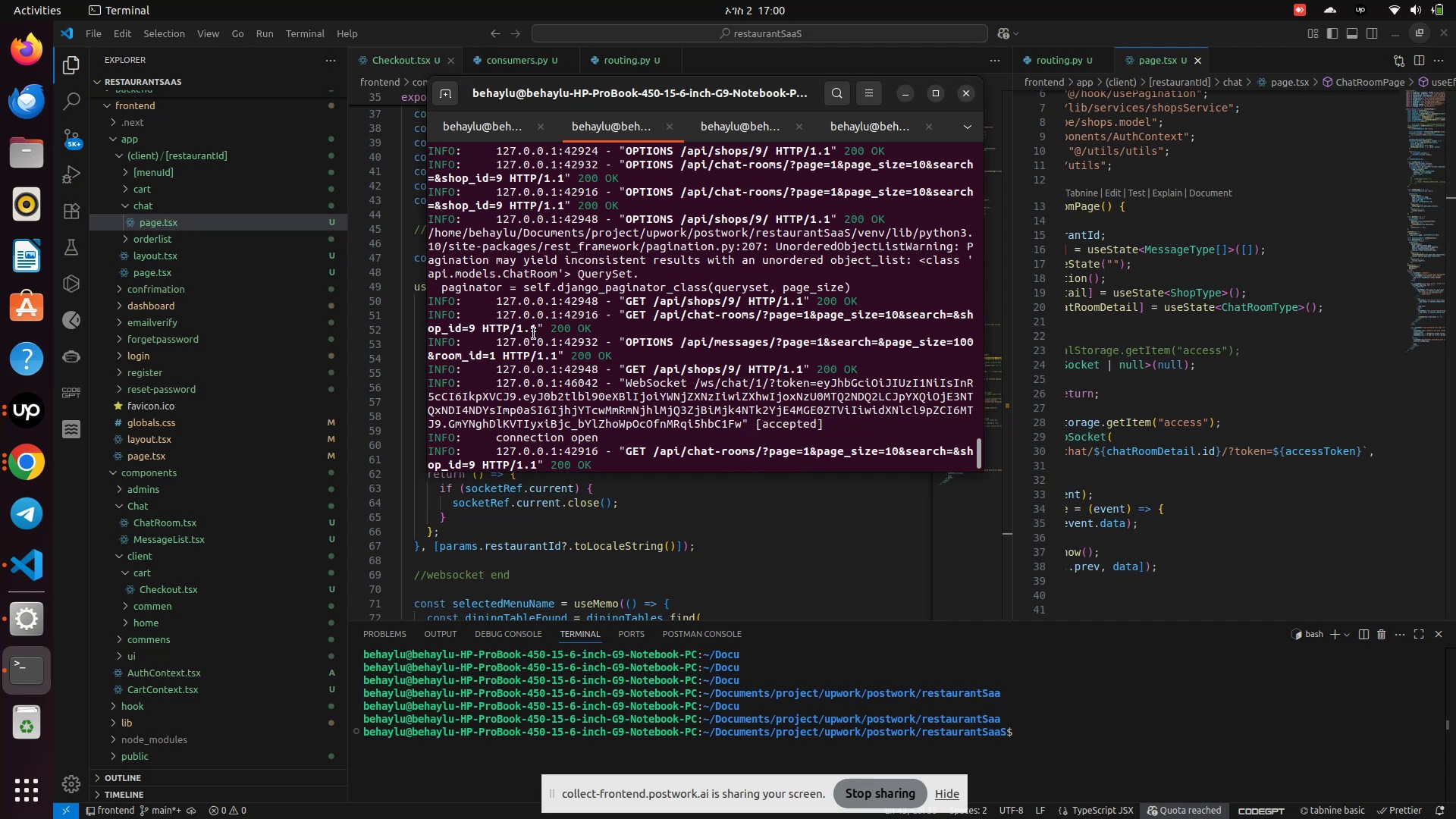 
wait(6.22)
 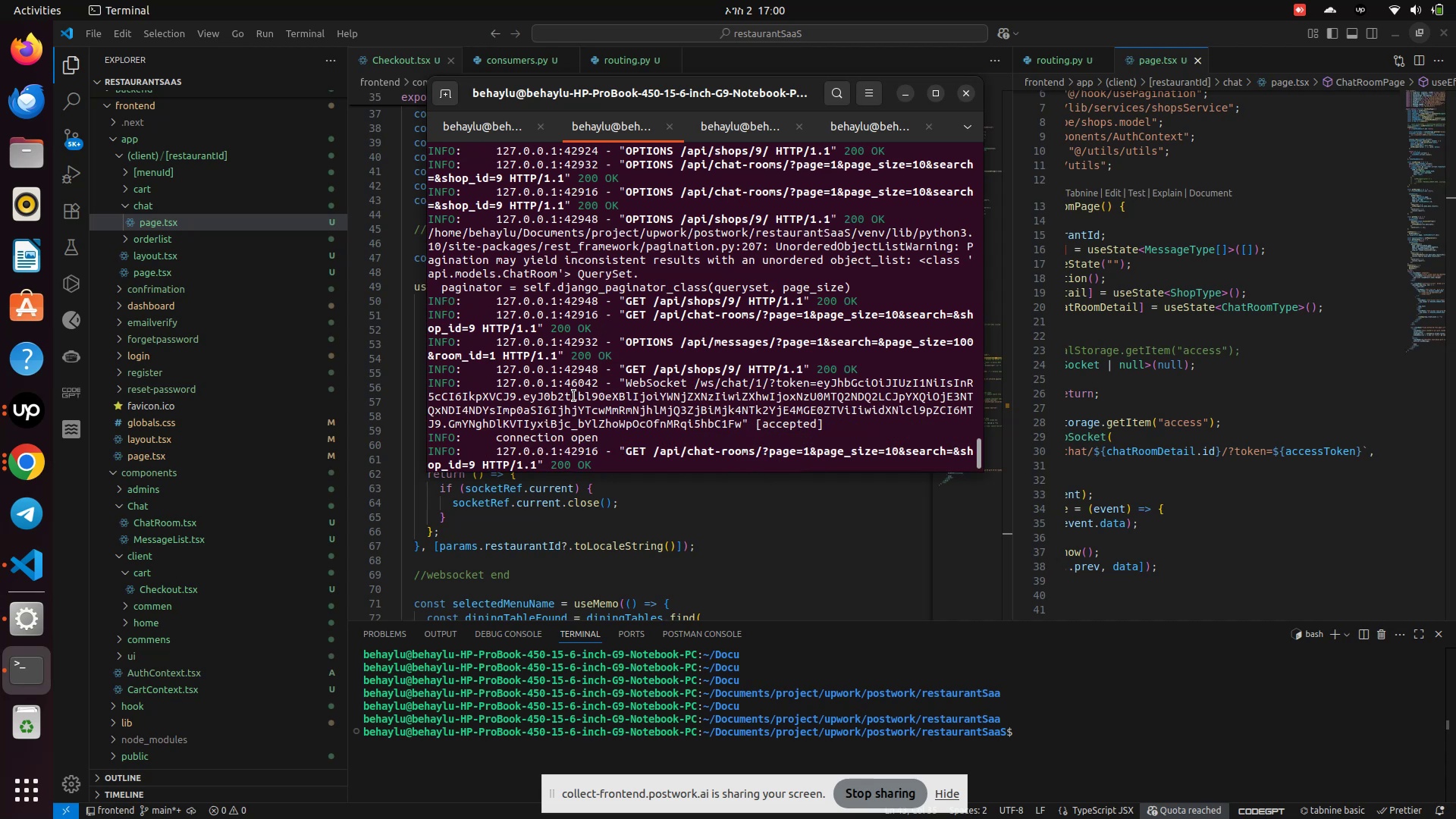 
left_click([748, 595])
 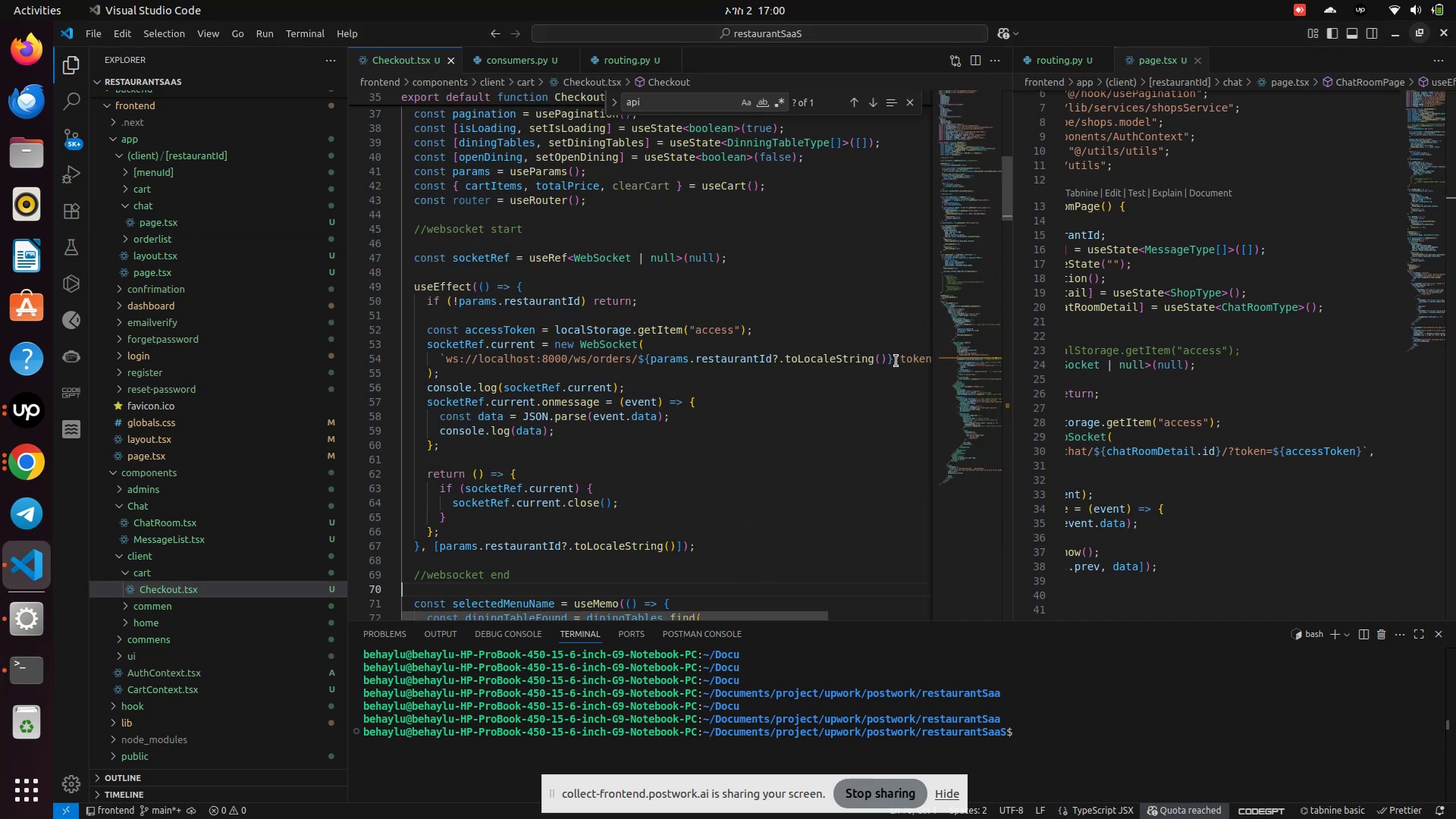 
left_click([903, 361])
 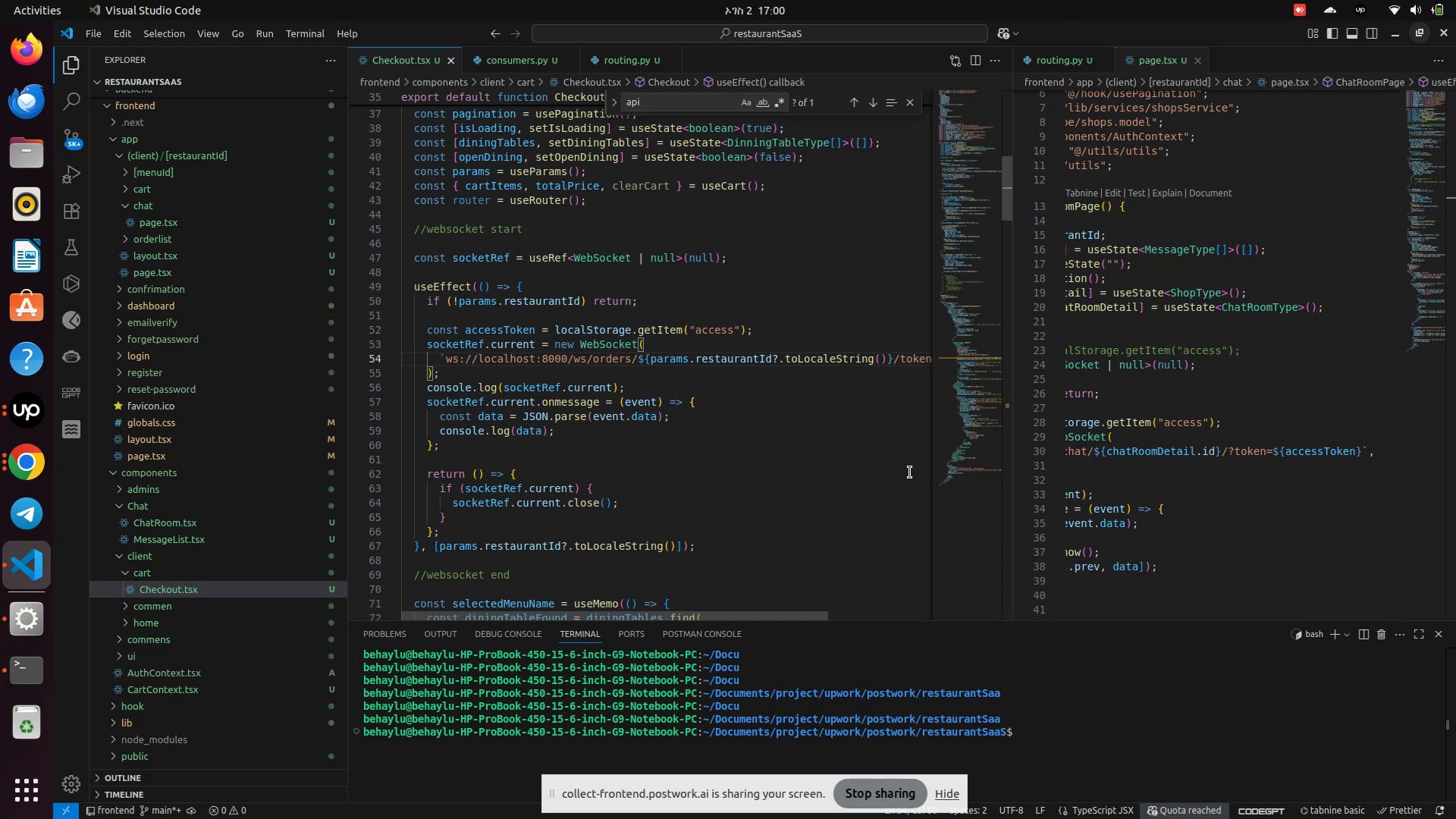 
key(ArrowLeft)
 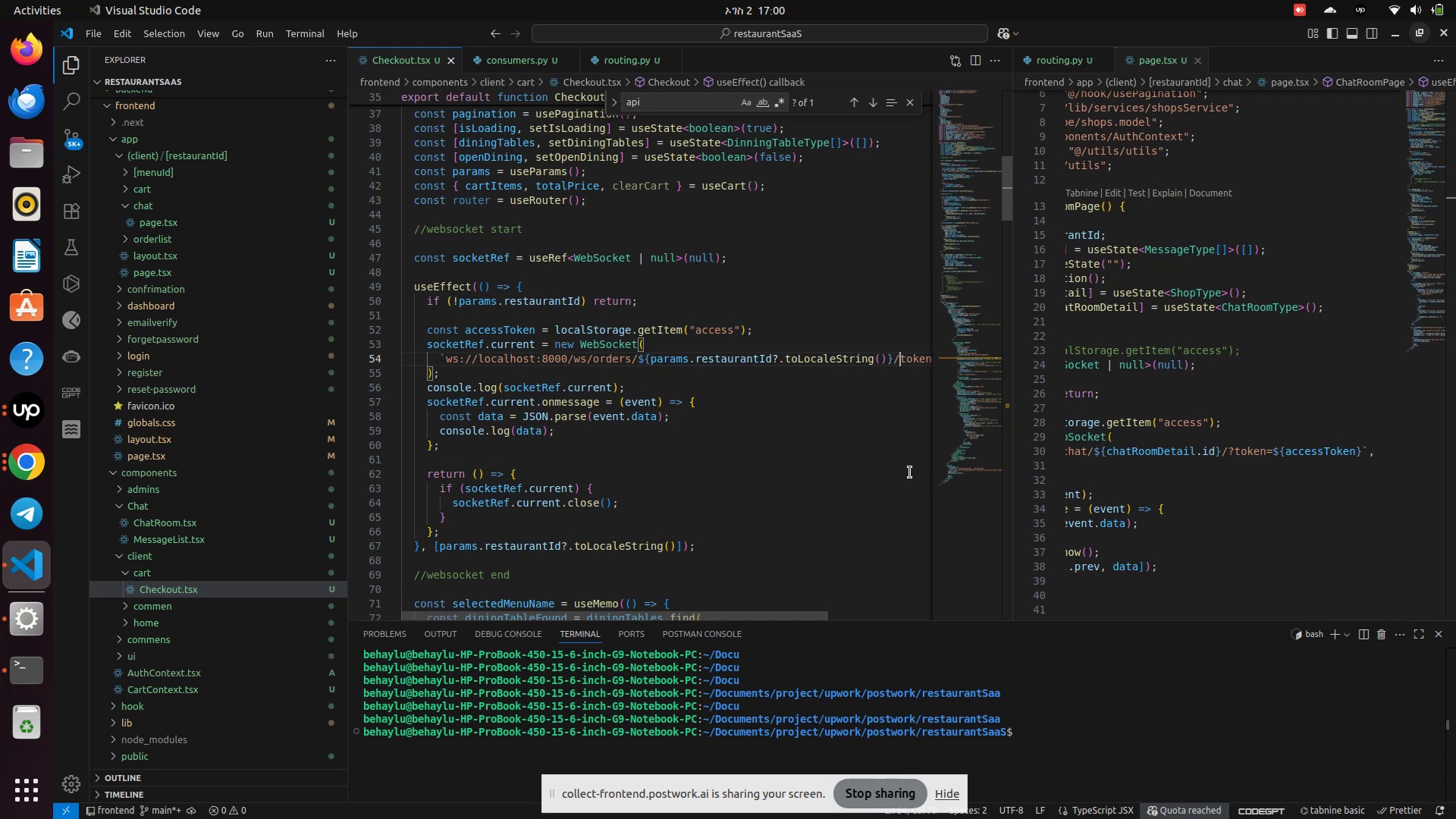 
key(Shift+ShiftRight)
 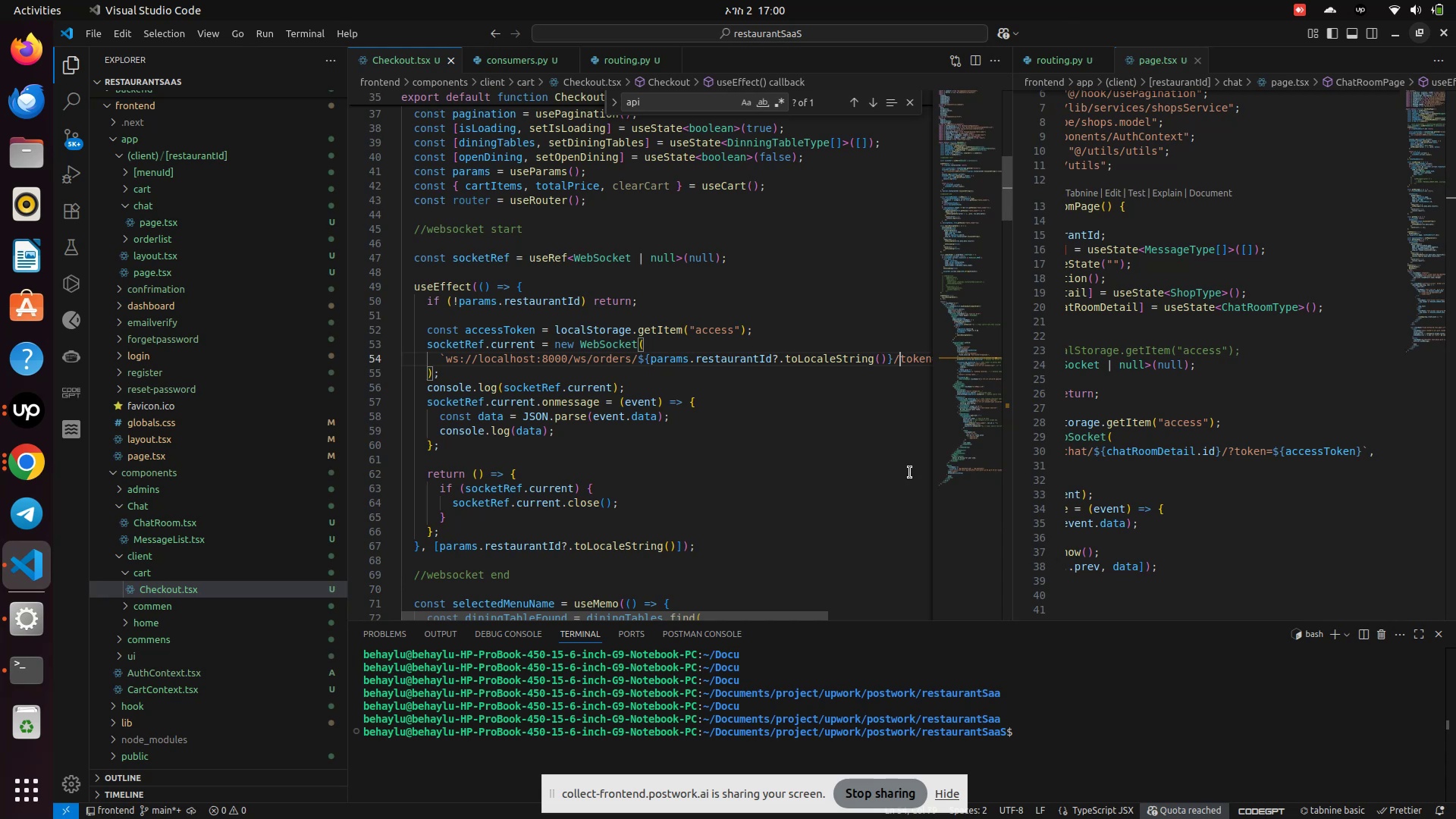 
key(Shift+Slash)
 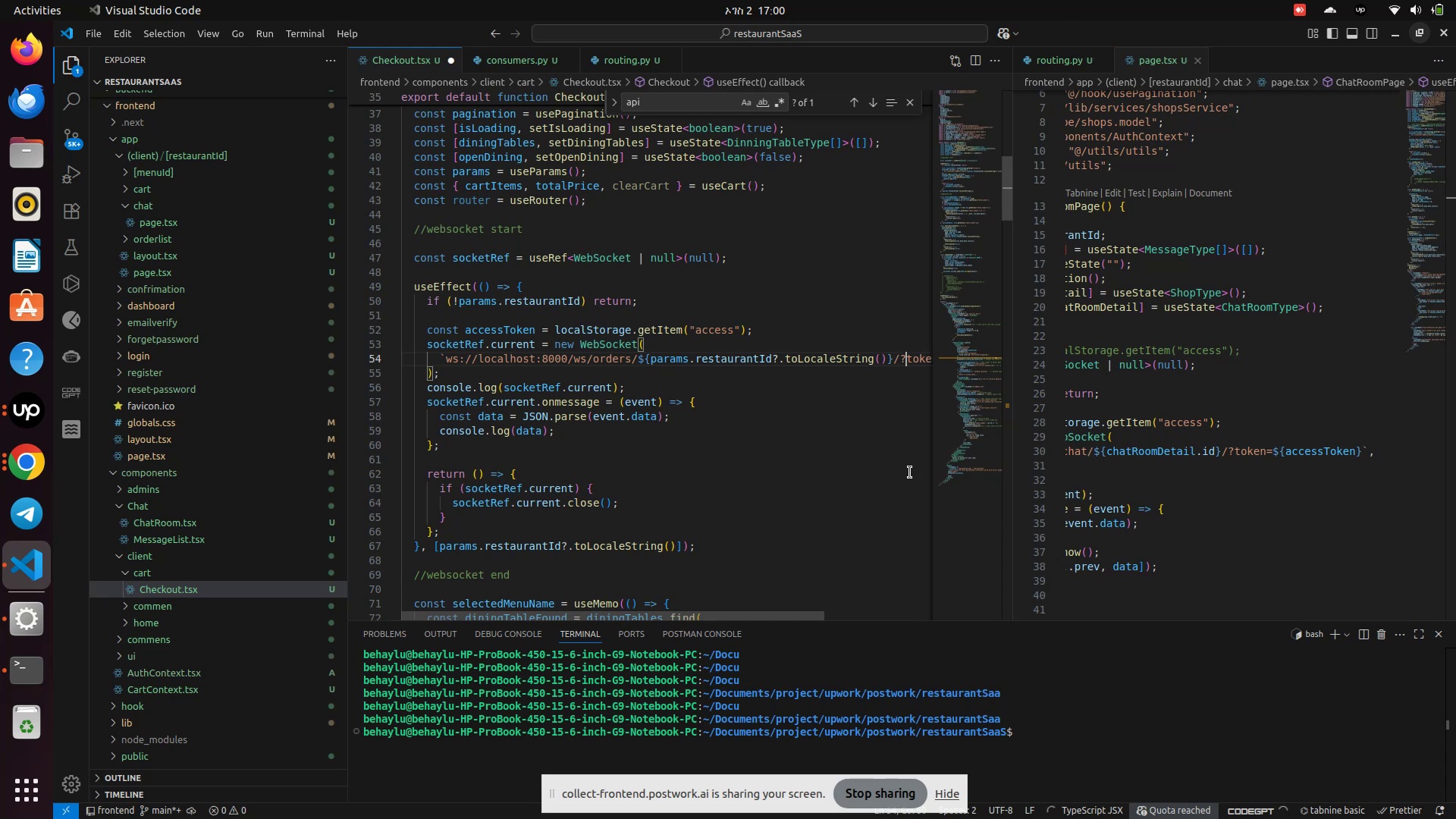 
left_click([758, 511])
 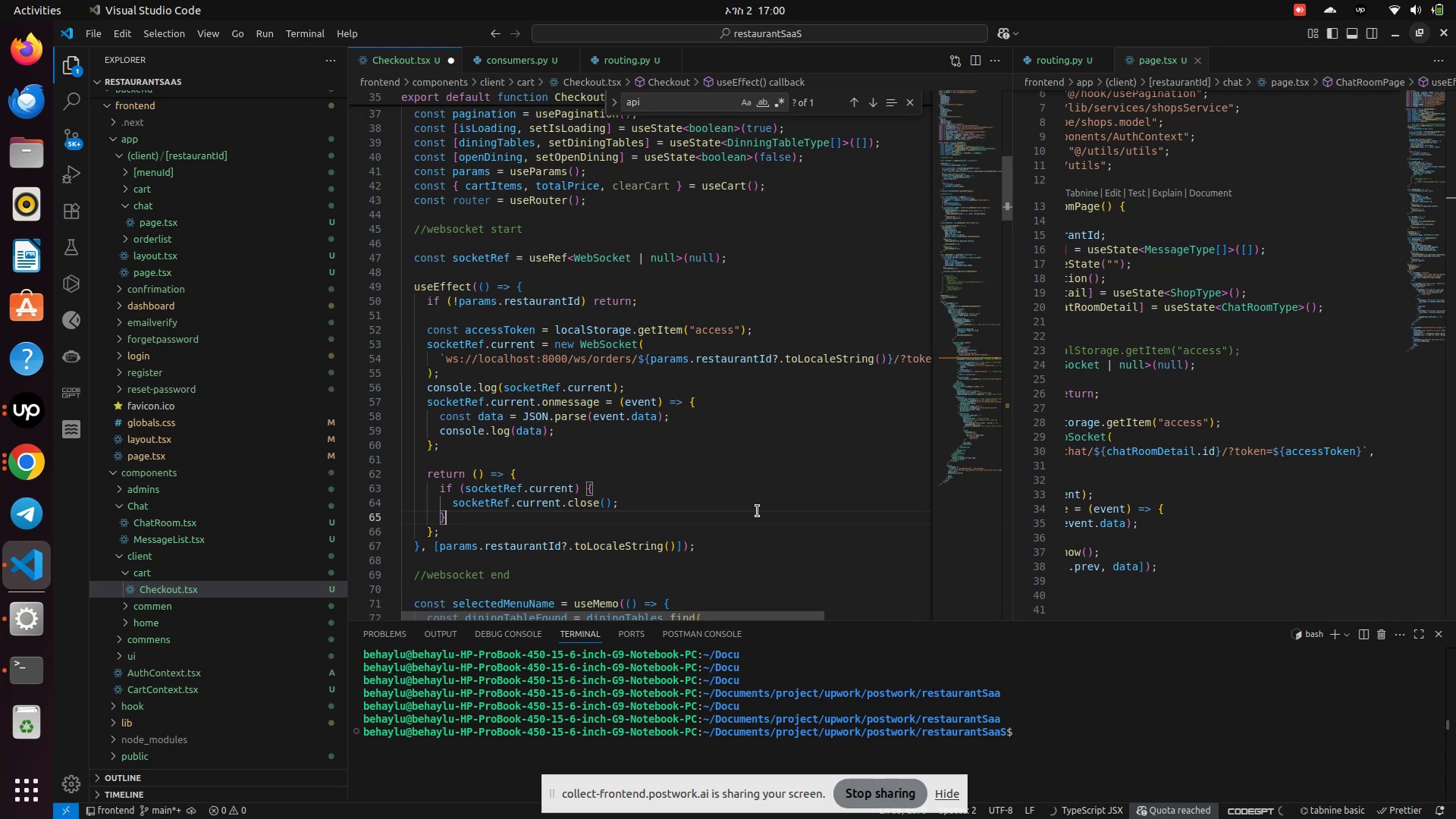 
key(Control+S)
 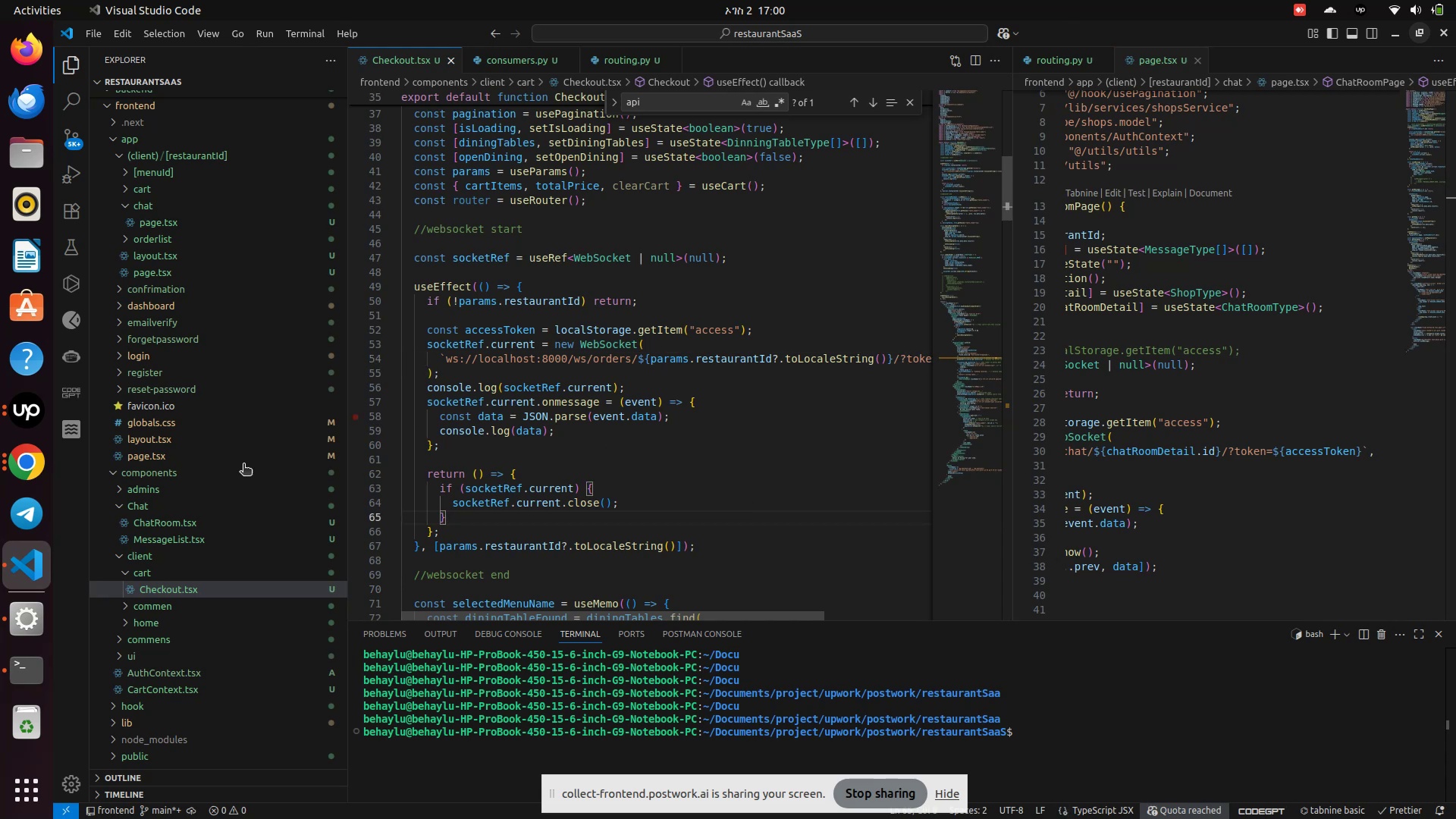 
mouse_move([38, 453])
 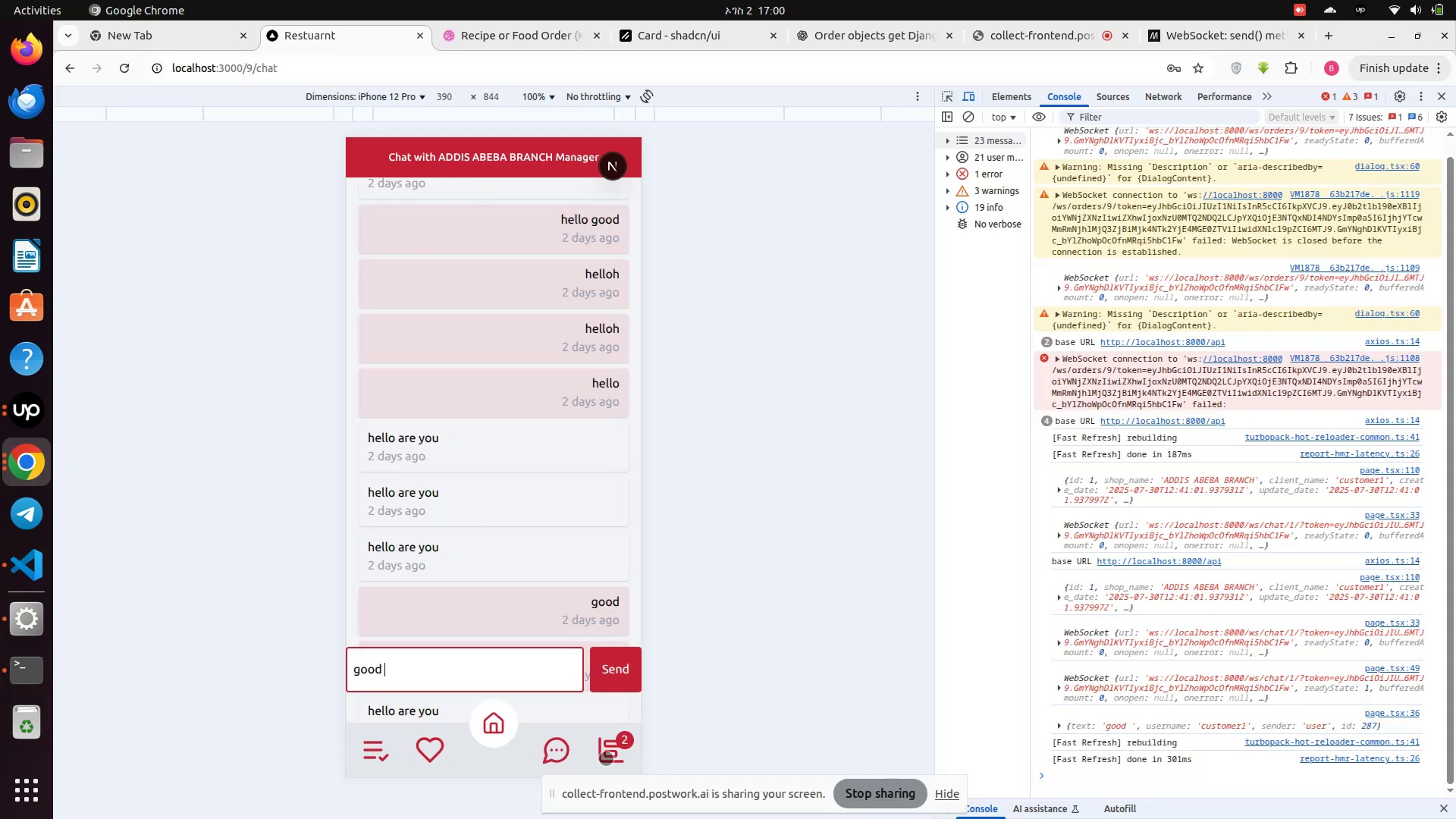 
left_click([606, 758])
 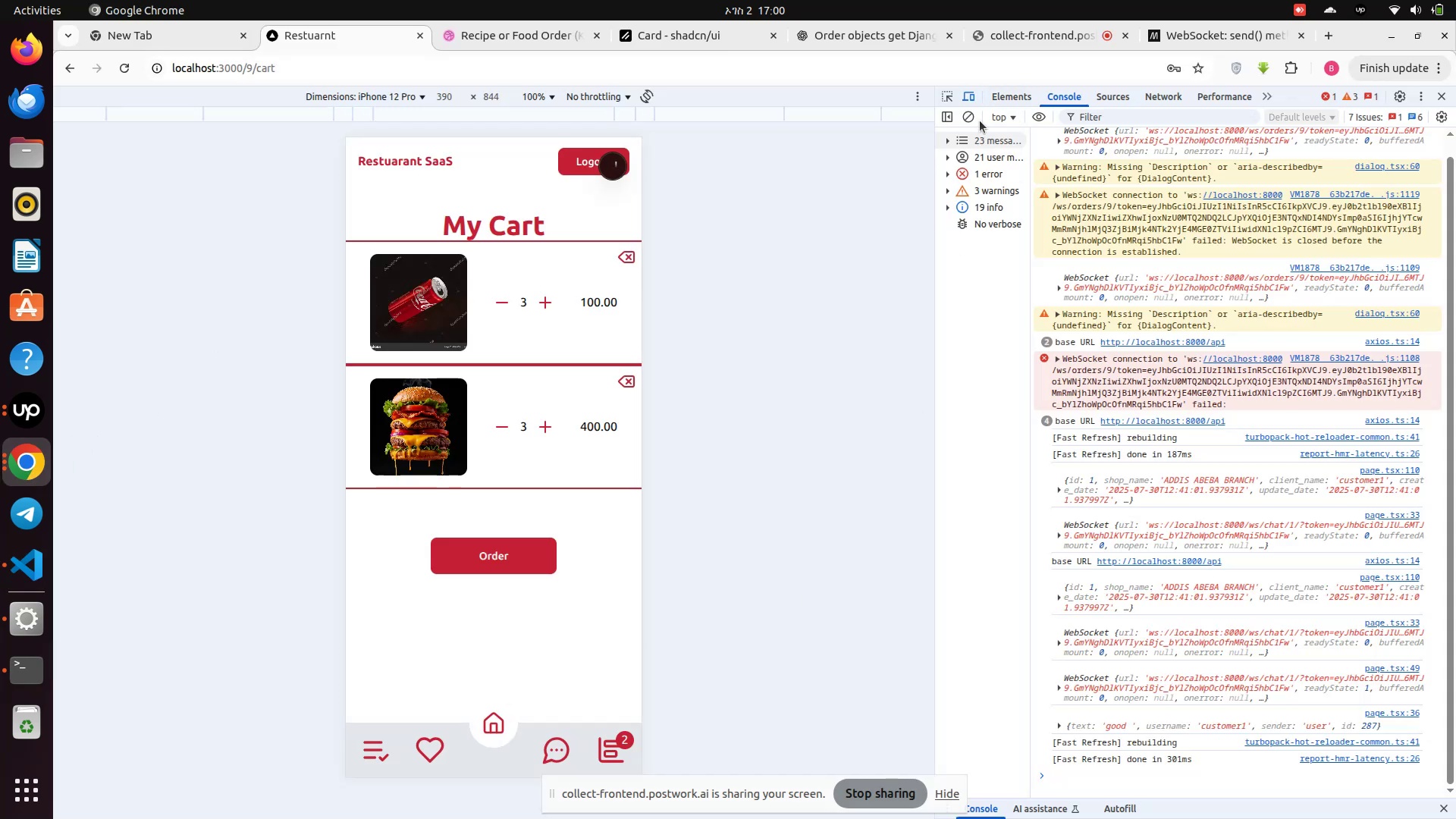 
left_click([967, 121])
 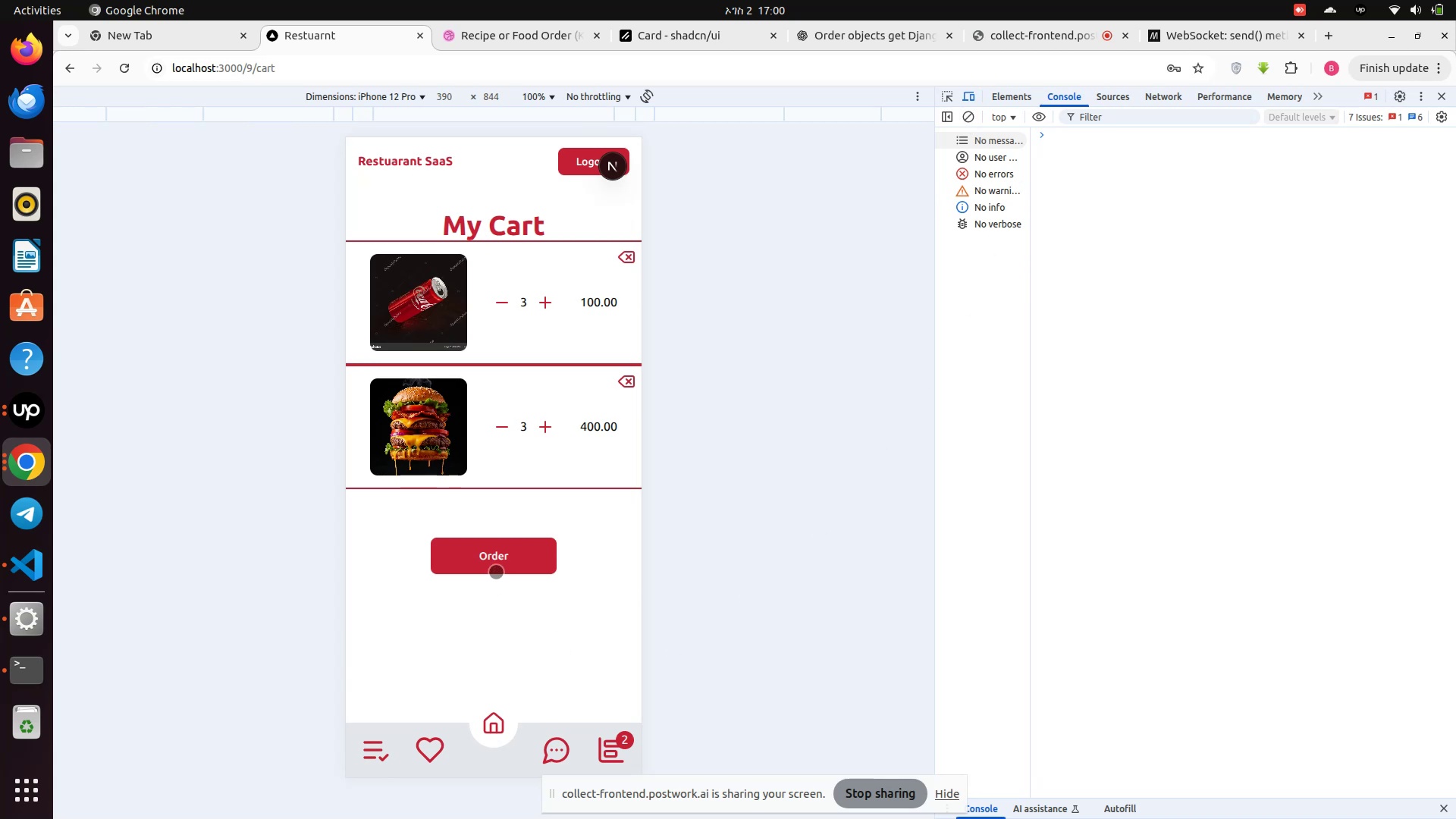 
left_click([497, 566])
 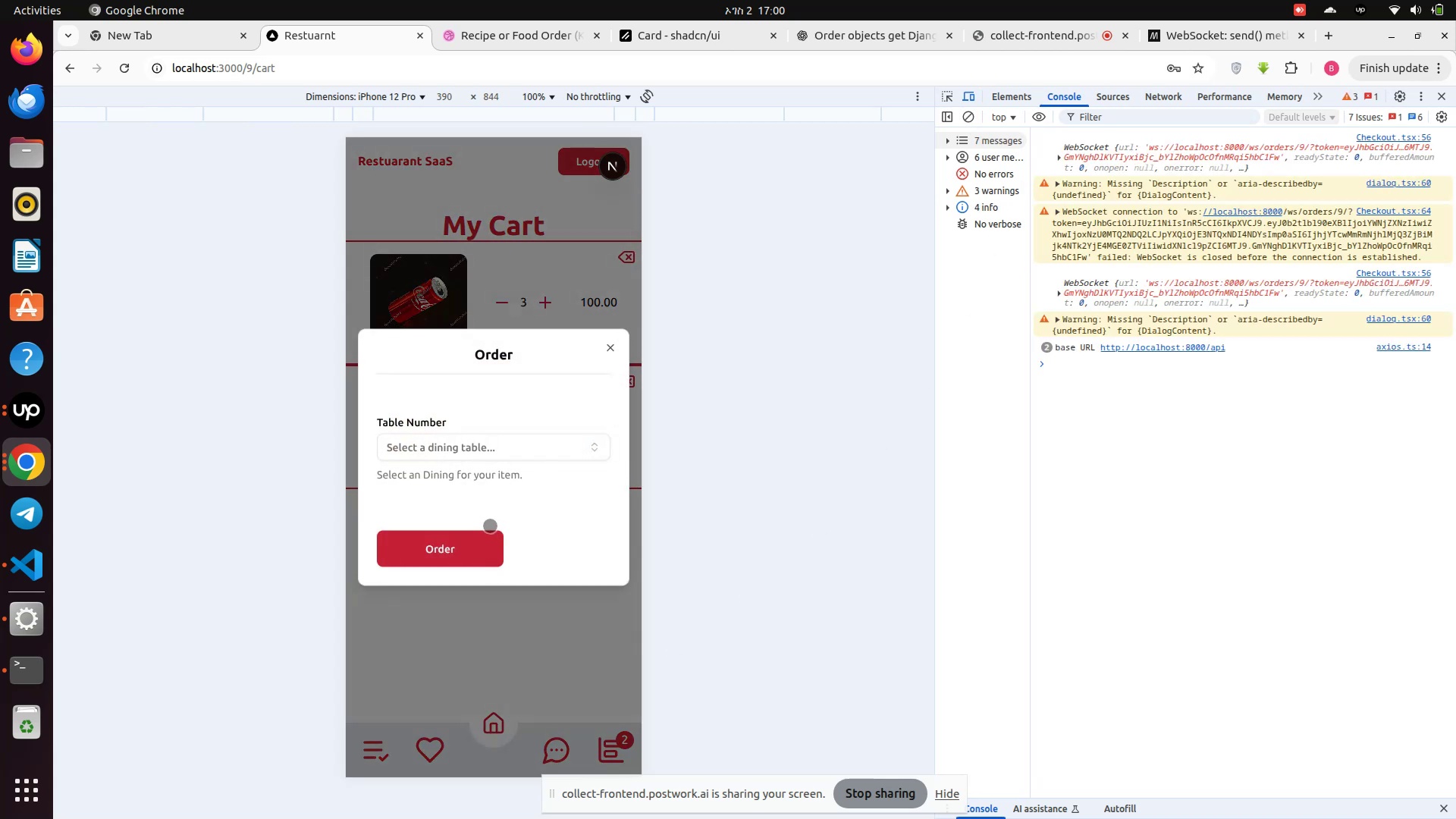 
wait(6.49)
 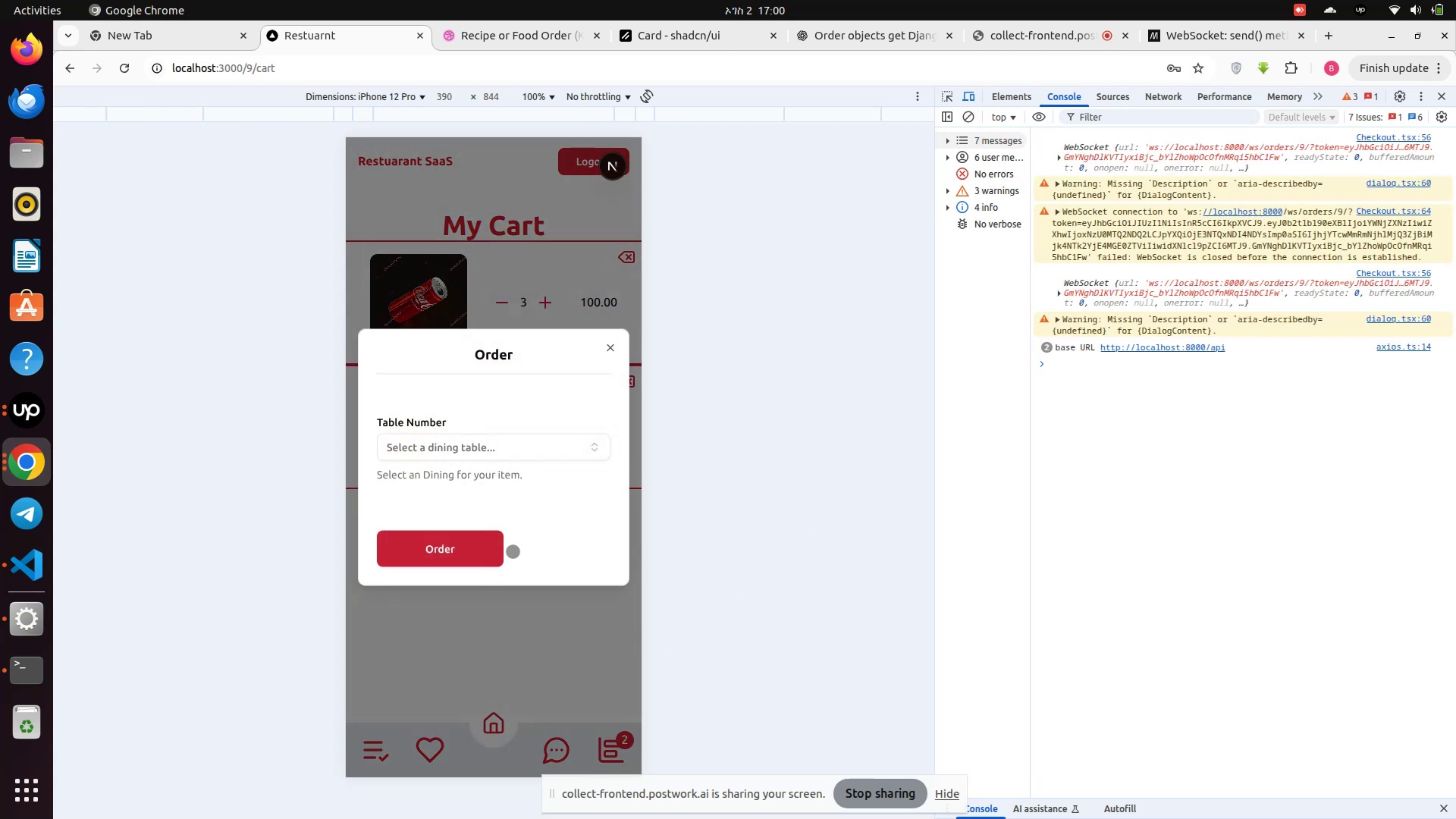 
left_click([515, 450])
 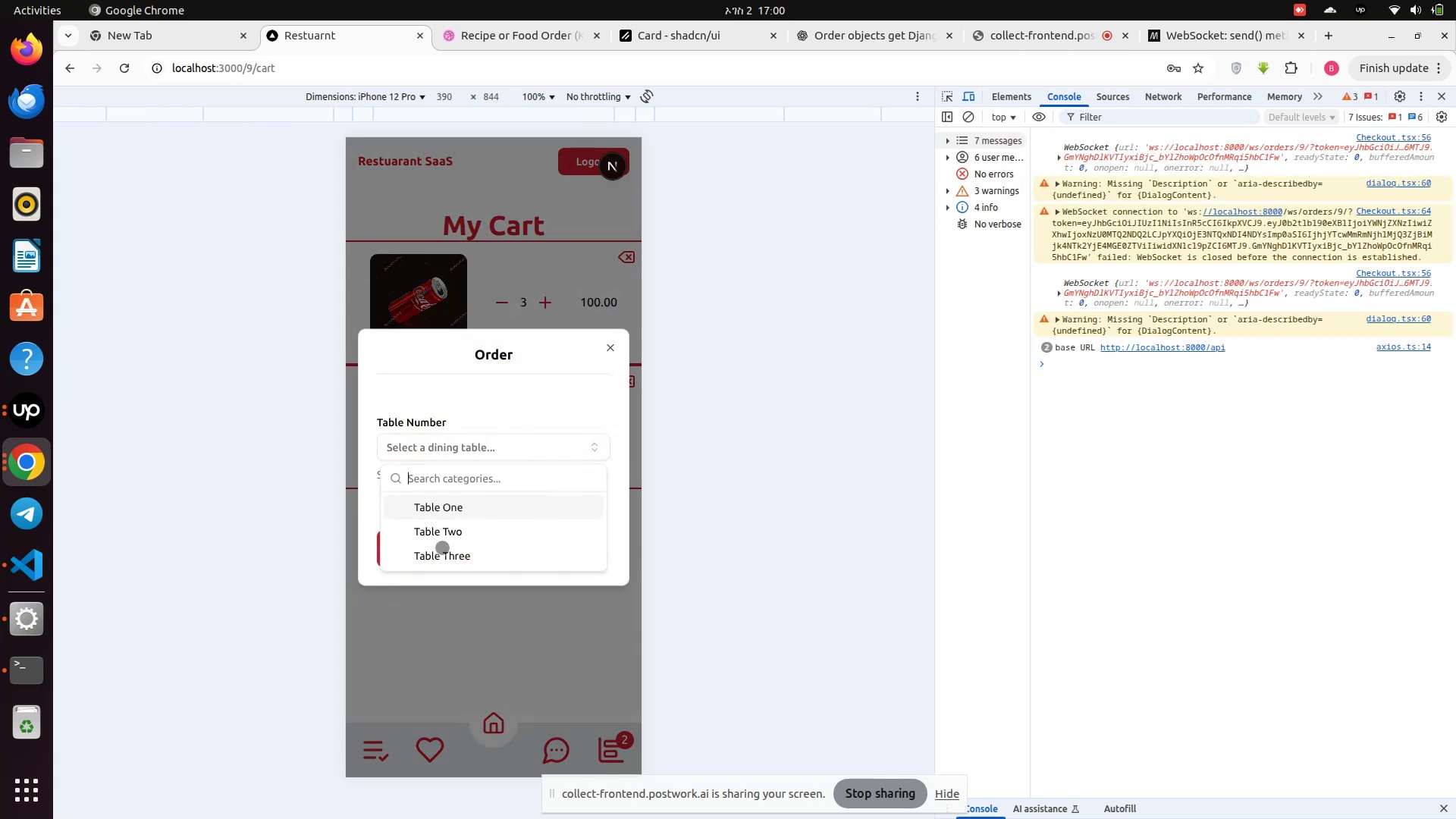 
left_click([441, 560])
 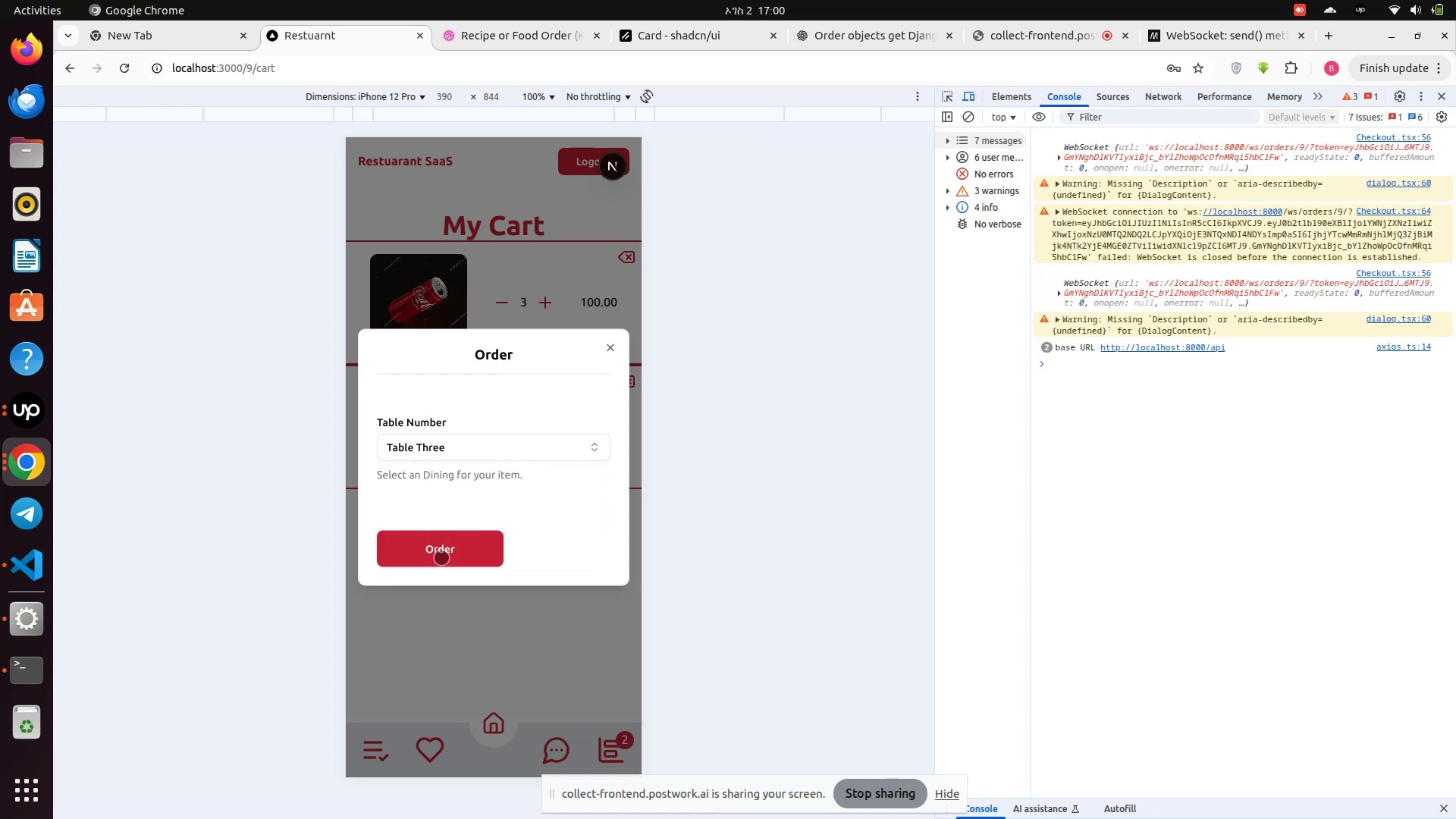 
left_click([441, 553])
 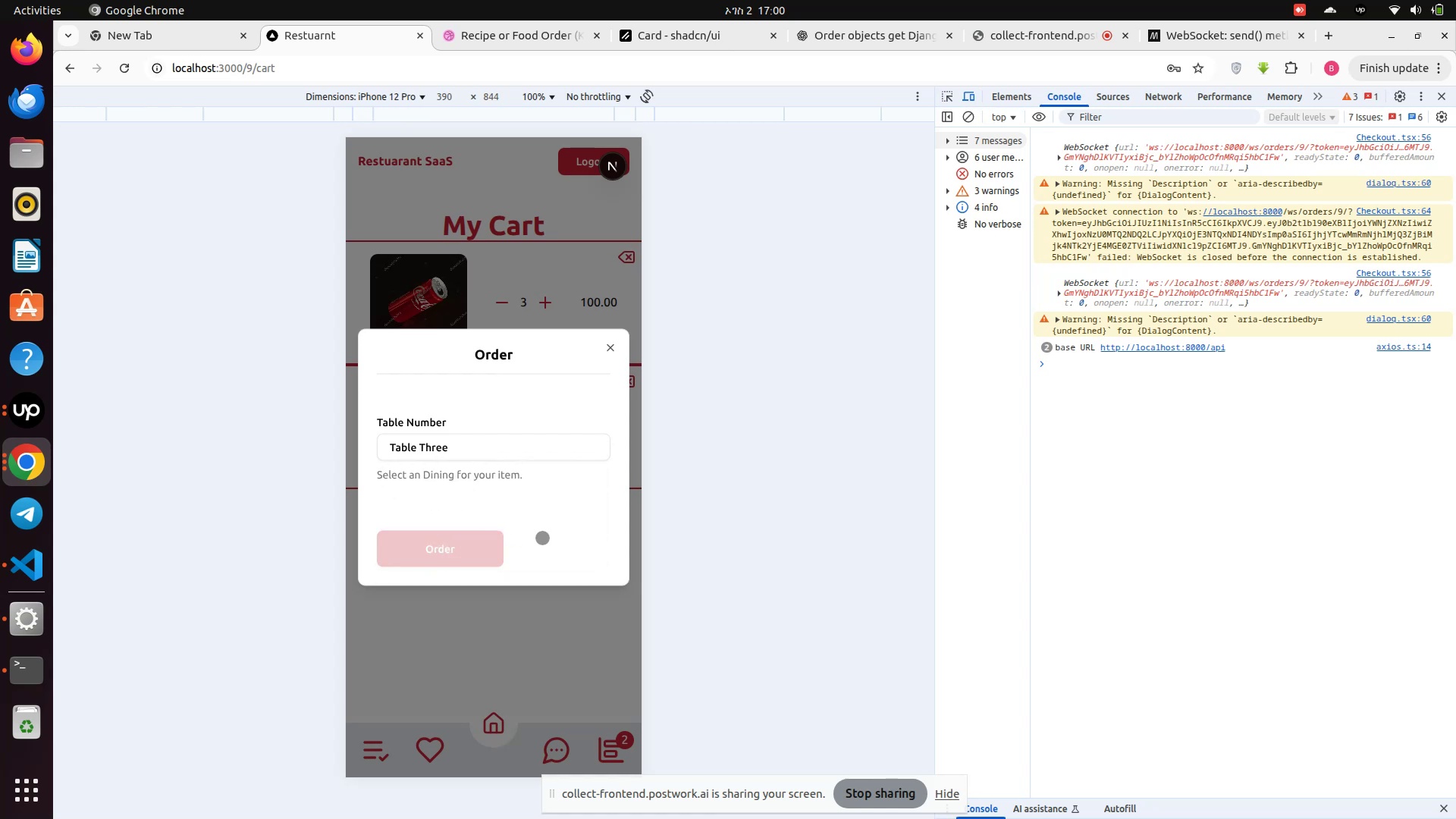 
wait(7.46)
 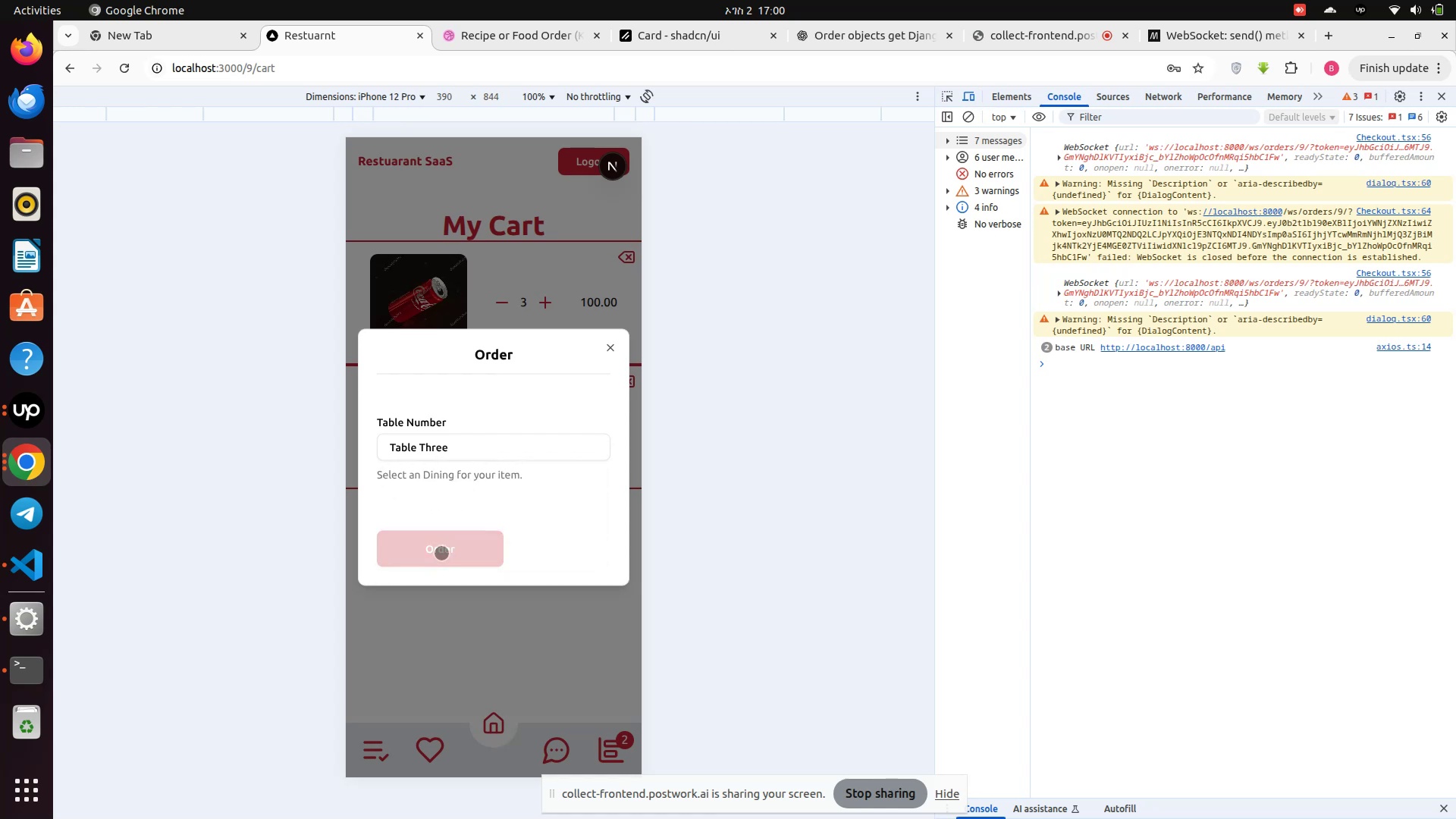 
left_click([28, 680])
 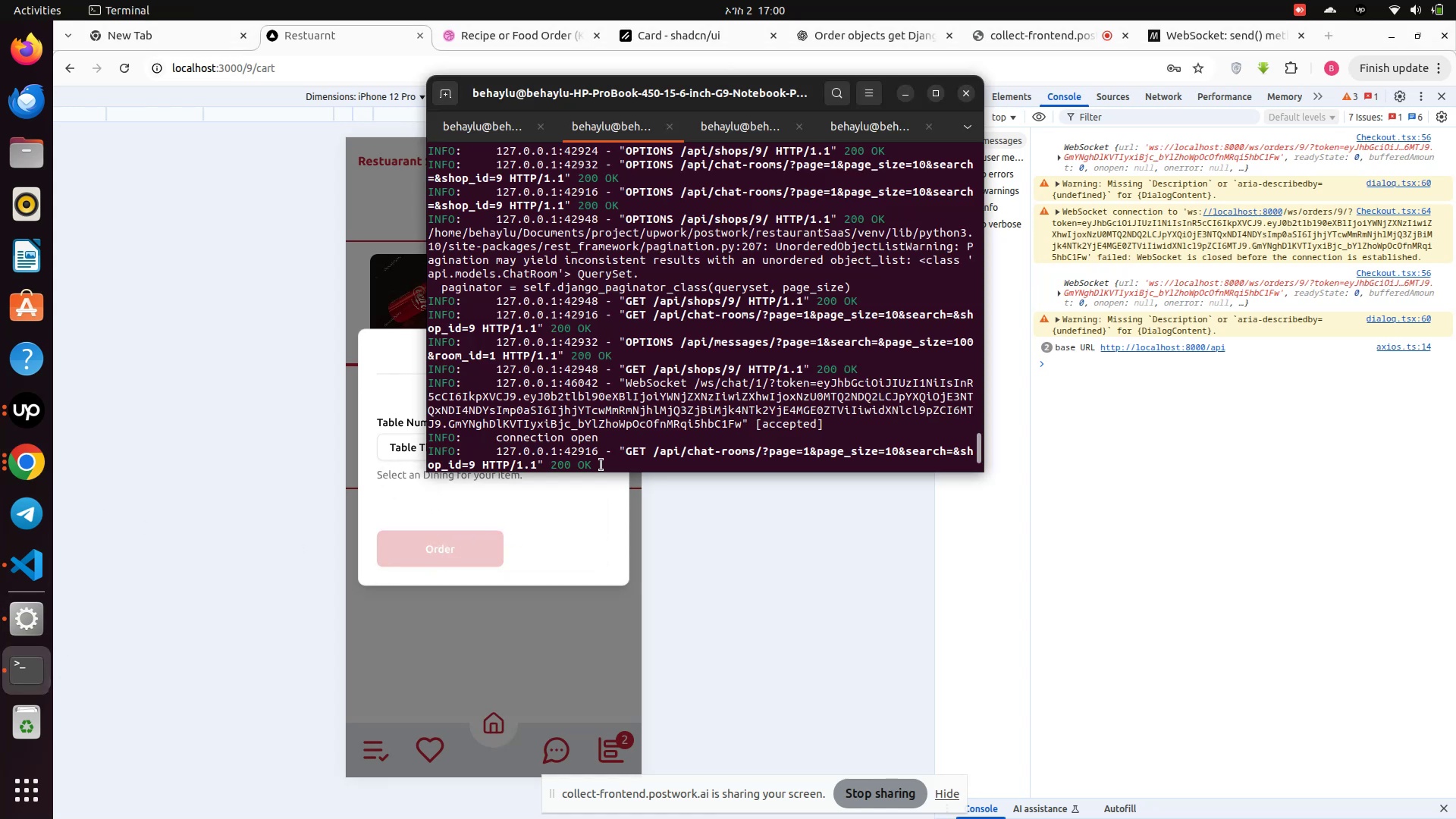 
scroll: coordinate [678, 416], scroll_direction: down, amount: 45.0
 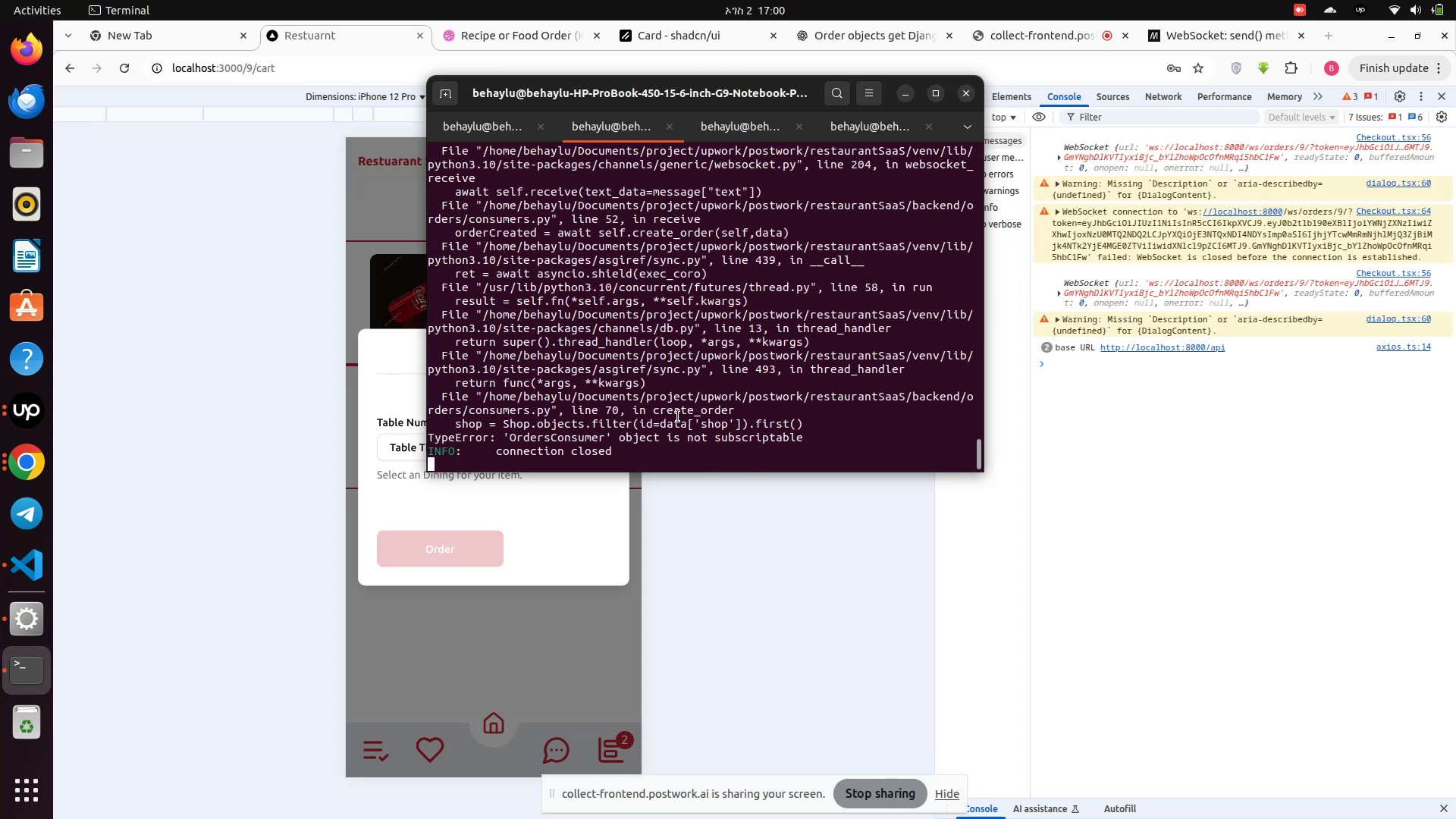 
wait(8.43)
 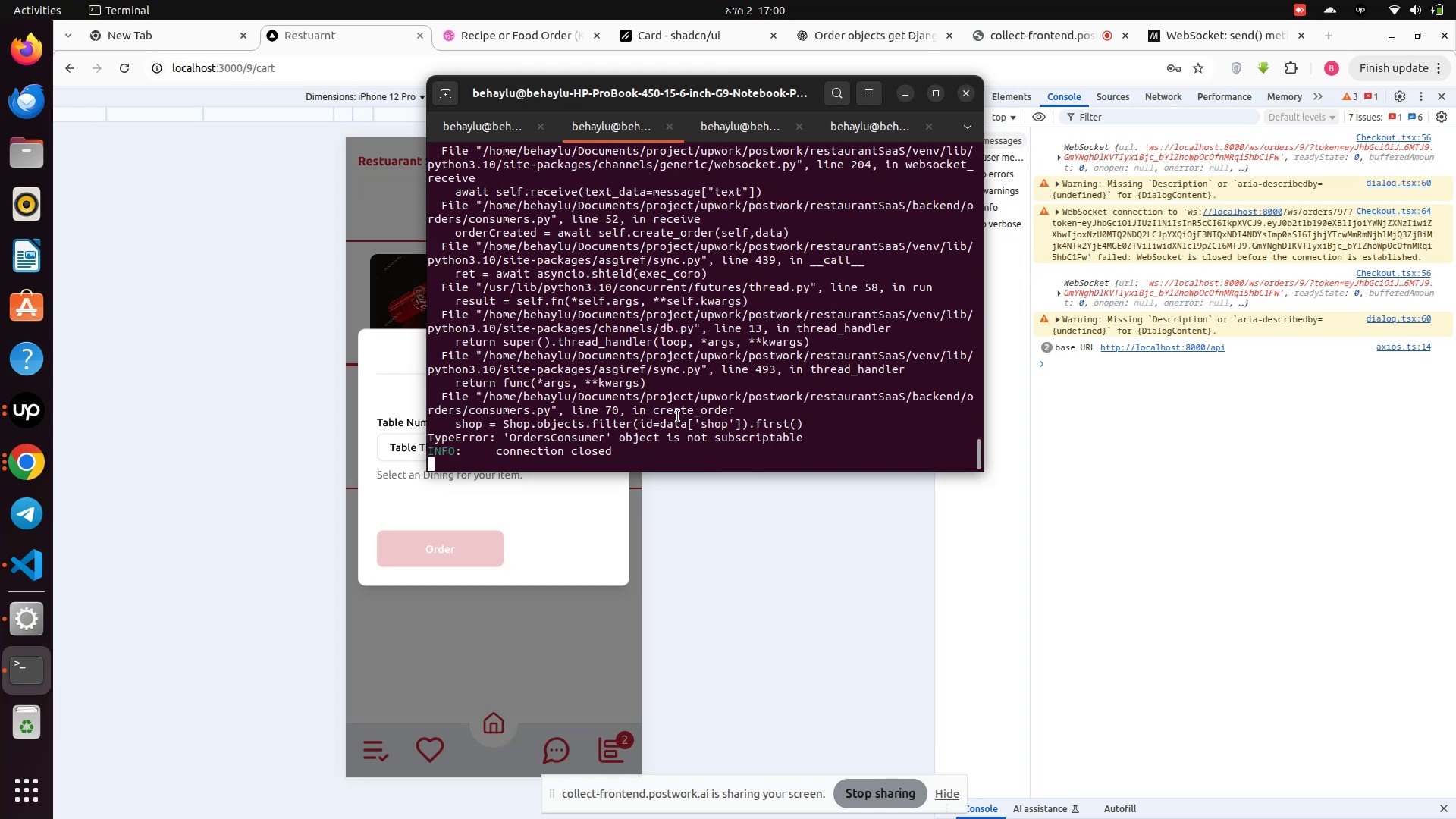 
left_click([1167, 95])
 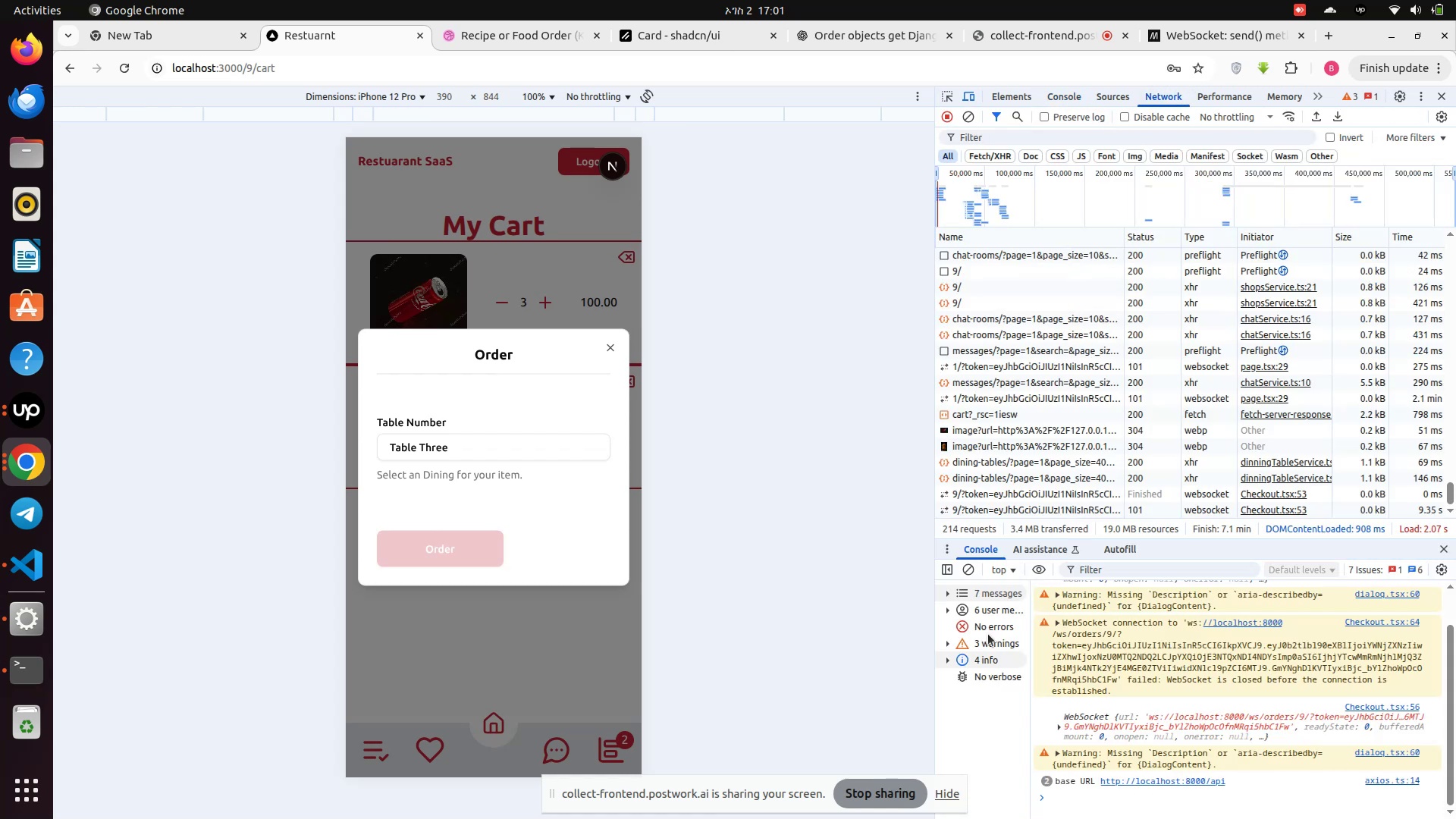 
scroll: coordinate [1010, 480], scroll_direction: down, amount: 3.0
 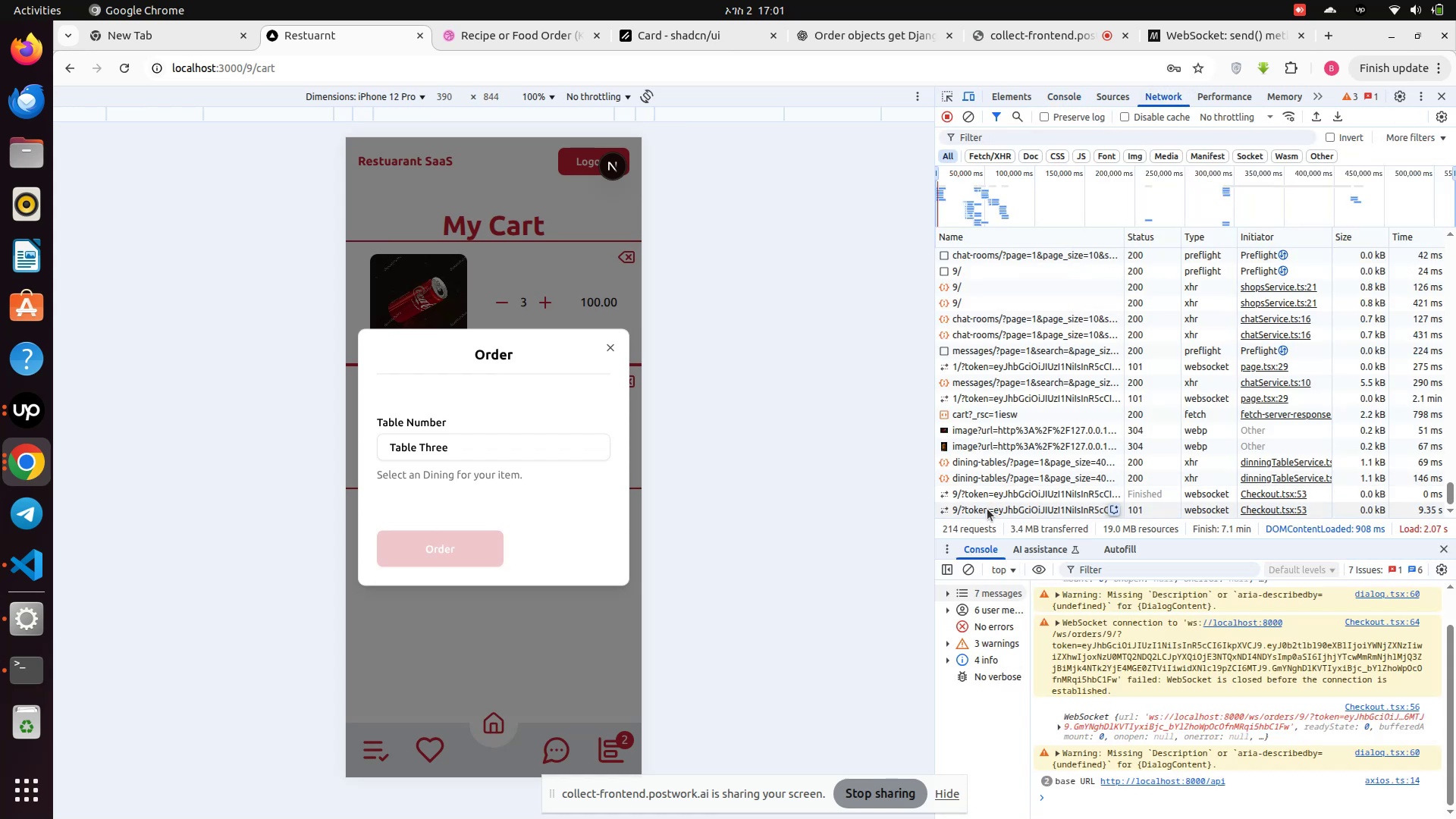 
left_click([986, 510])
 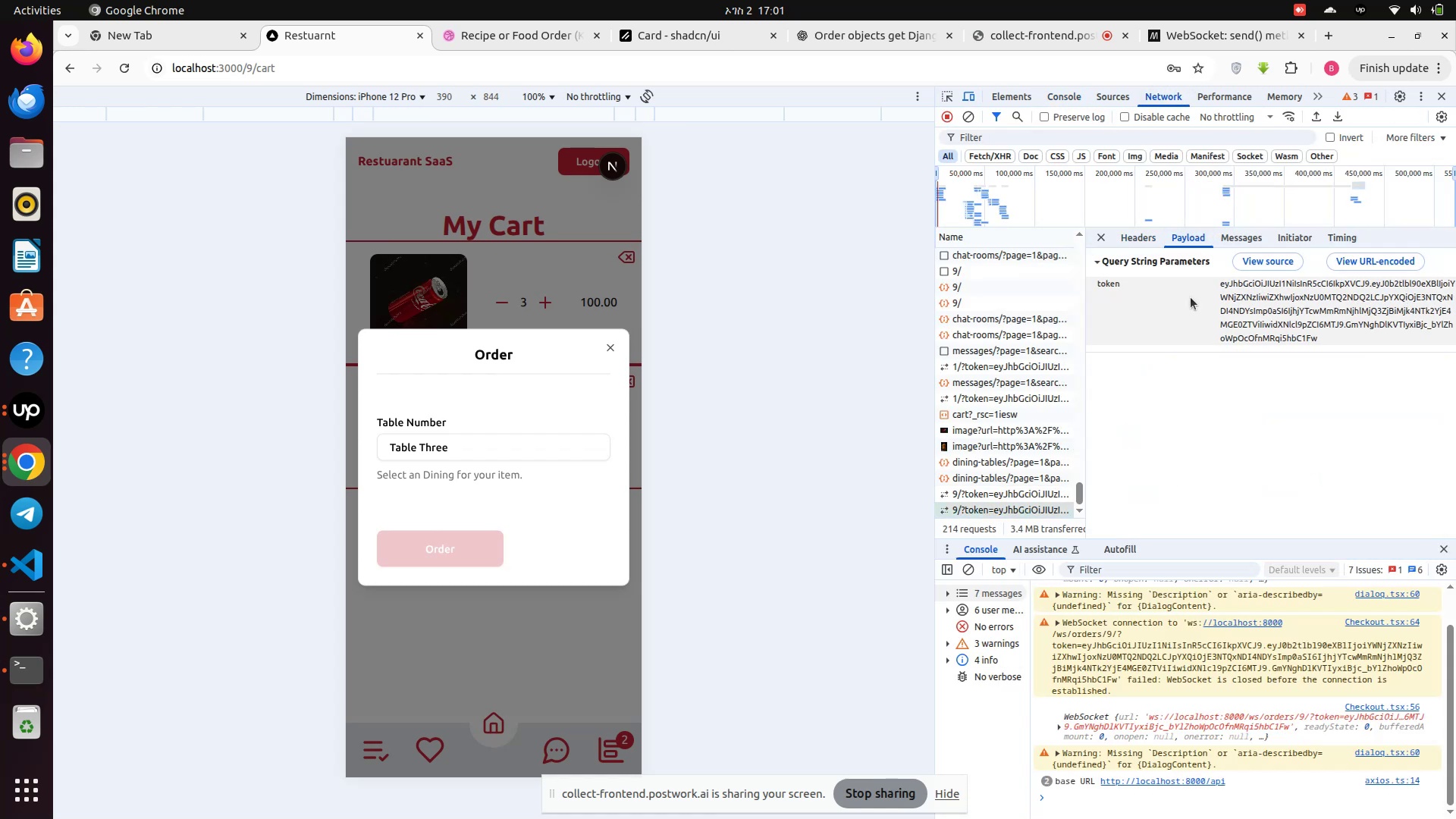 
left_click([1250, 331])
 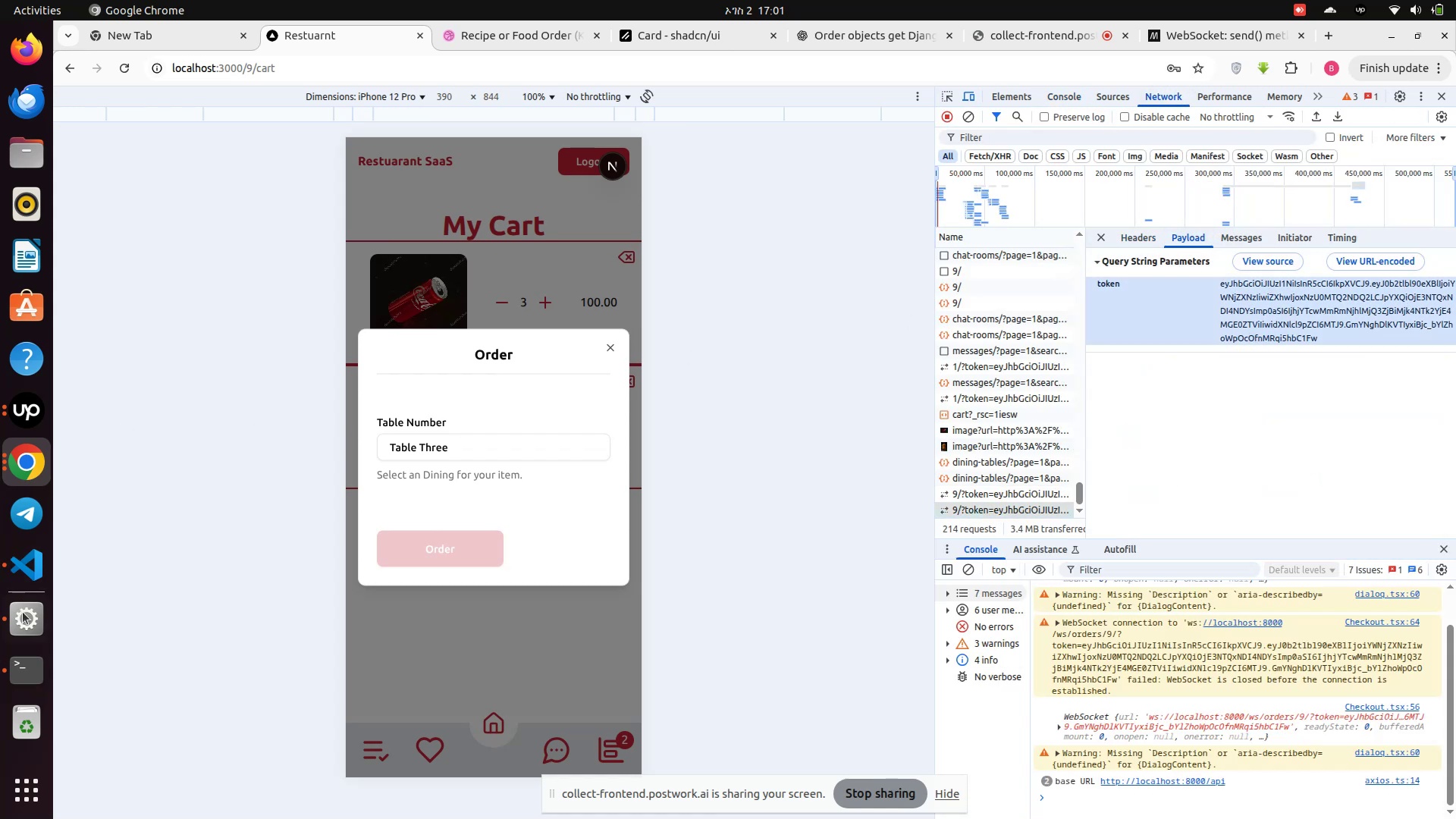 
left_click([19, 678])
 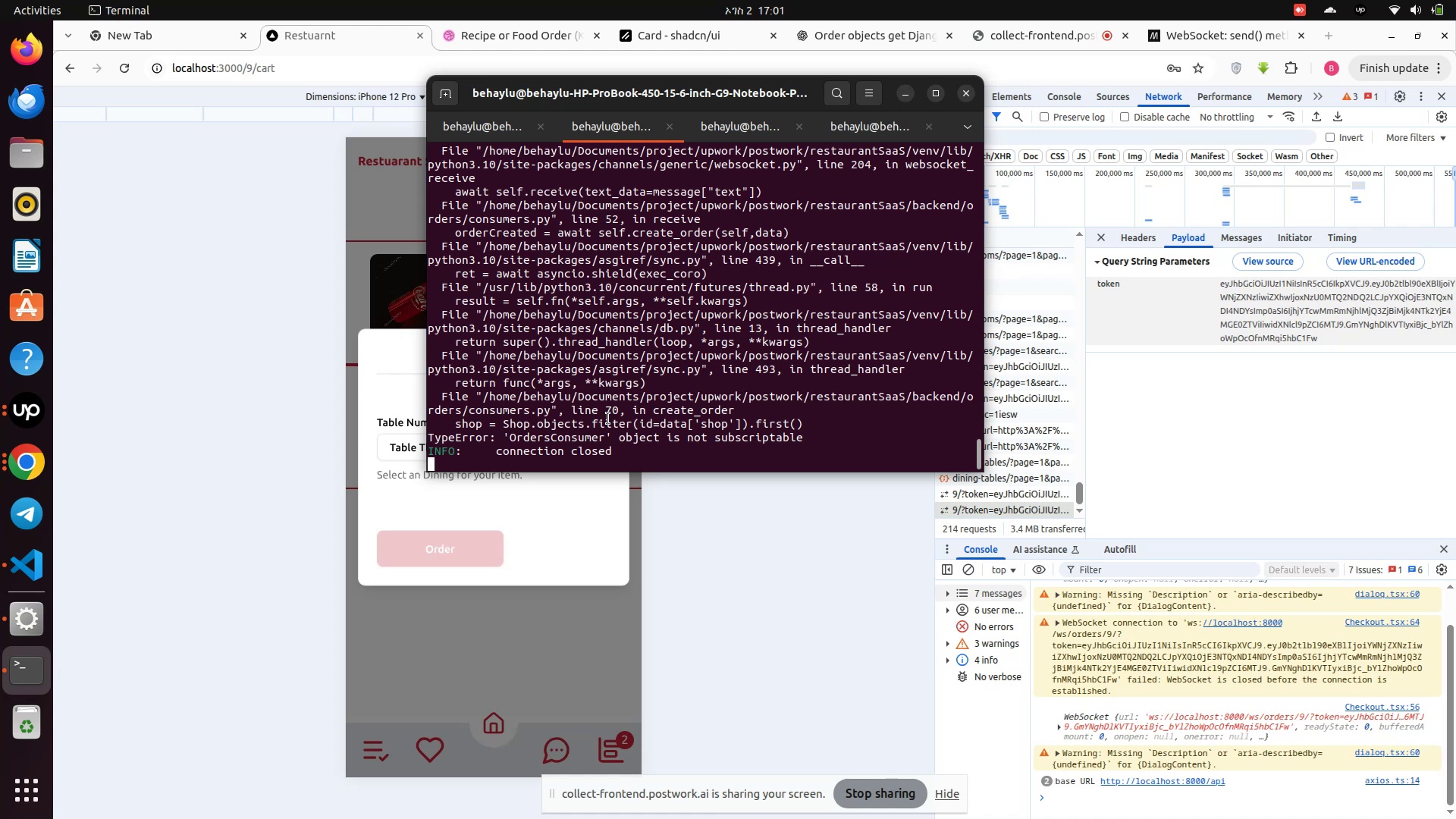 
wait(18.73)
 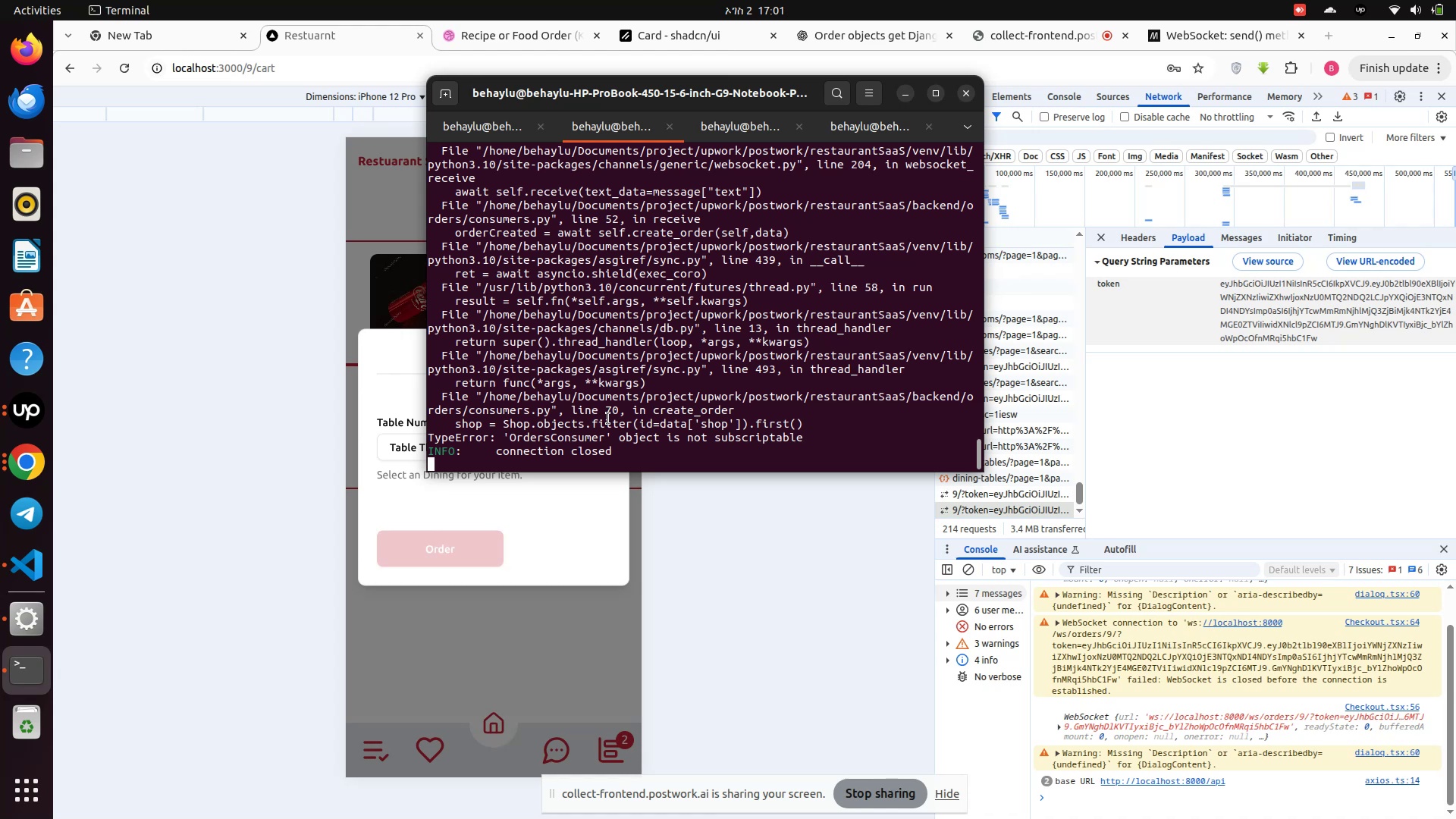 
left_click([29, 564])
 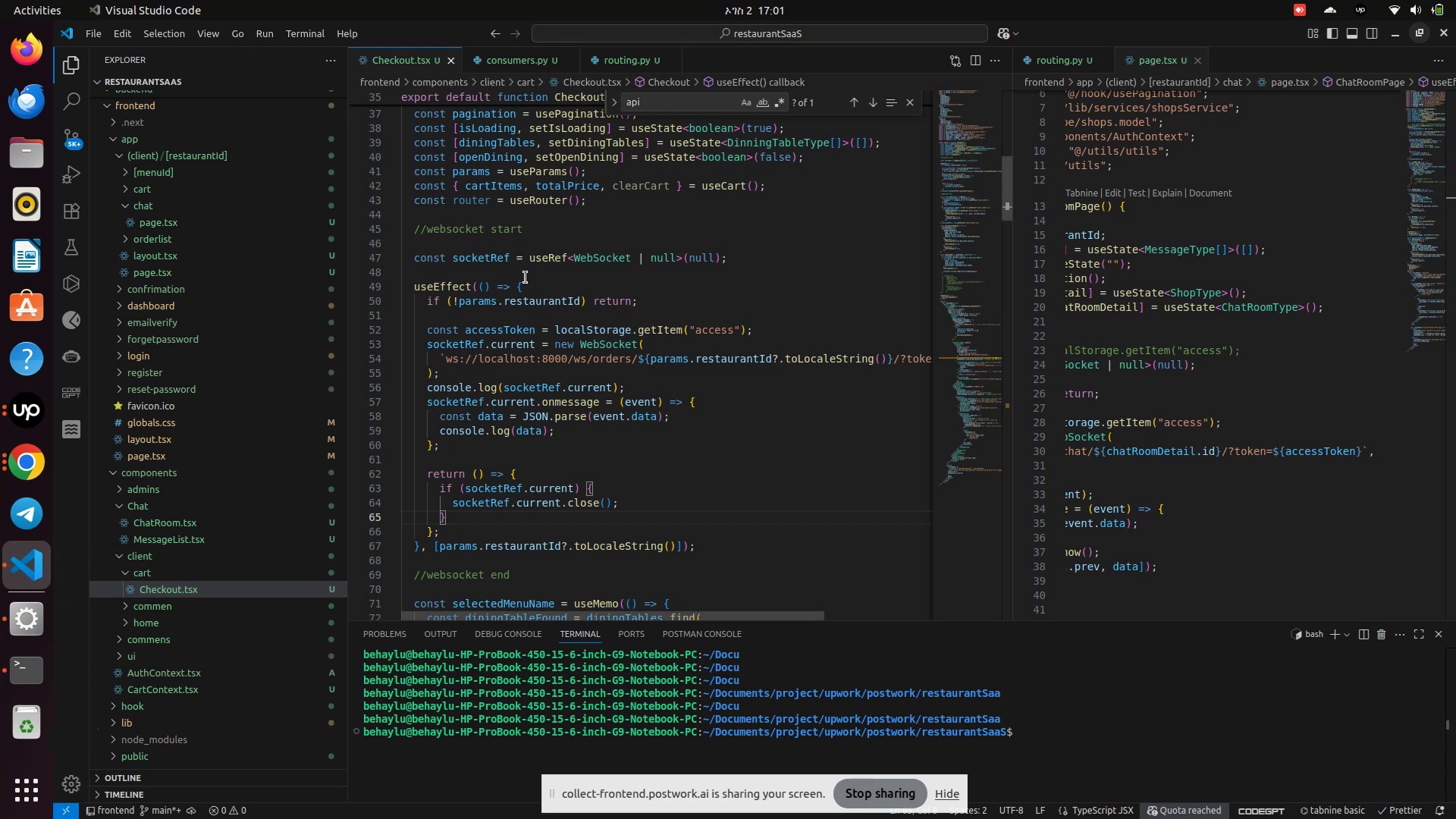 
wait(6.44)
 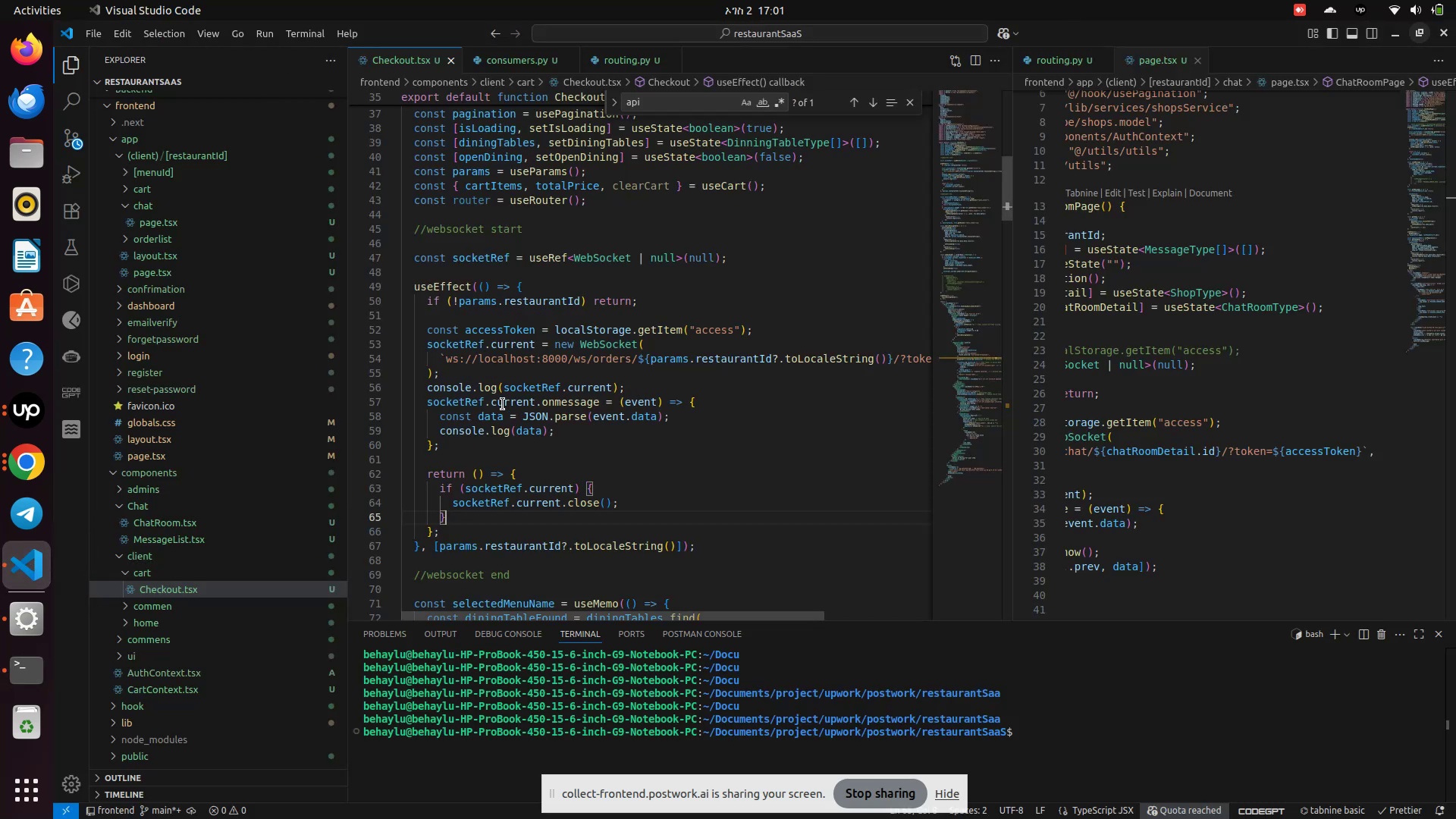 
left_click([400, 67])
 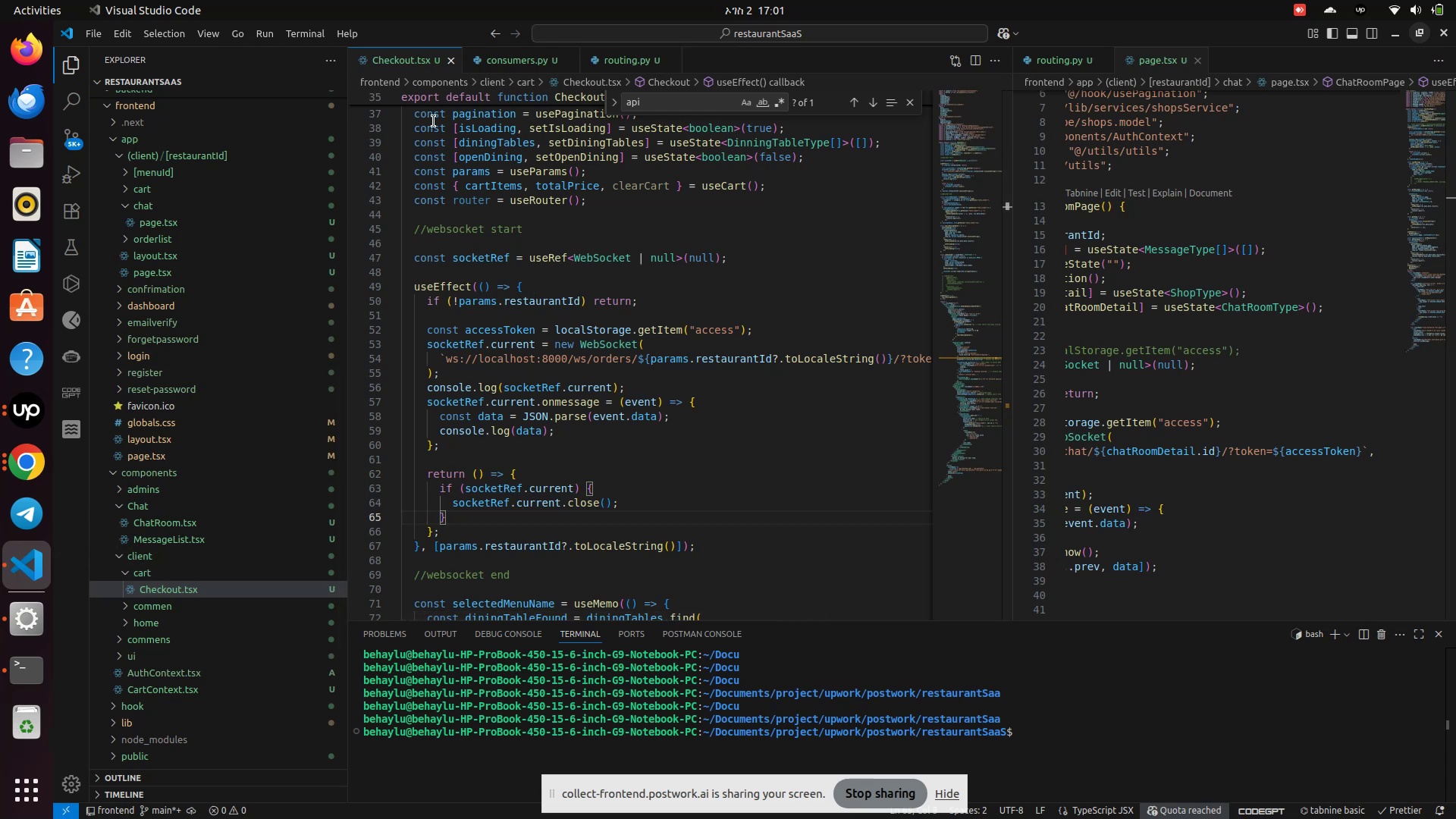 
scroll: coordinate [546, 438], scroll_direction: down, amount: 12.0
 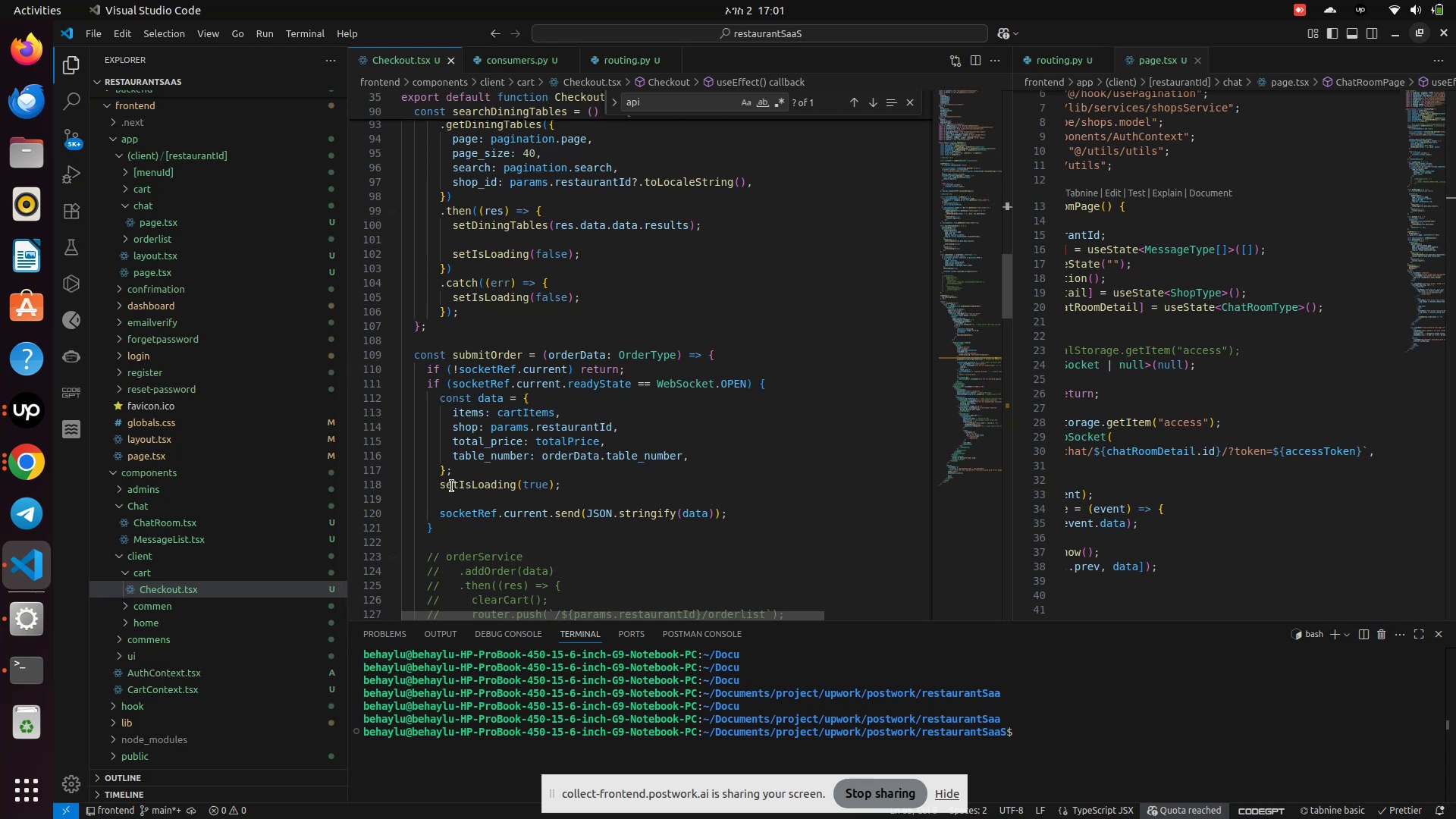 
left_click([427, 490])
 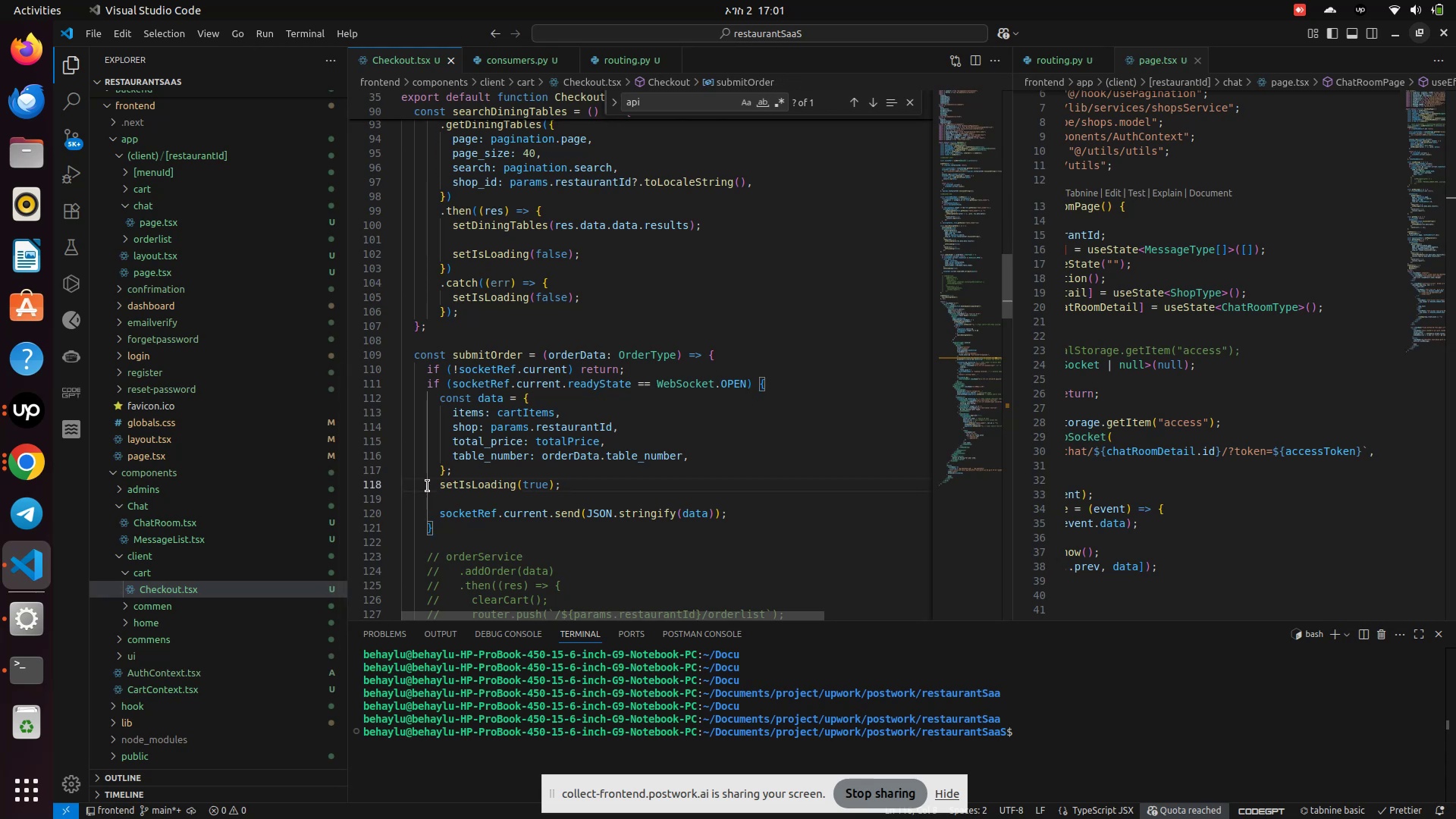 
key(Control+Slash)
 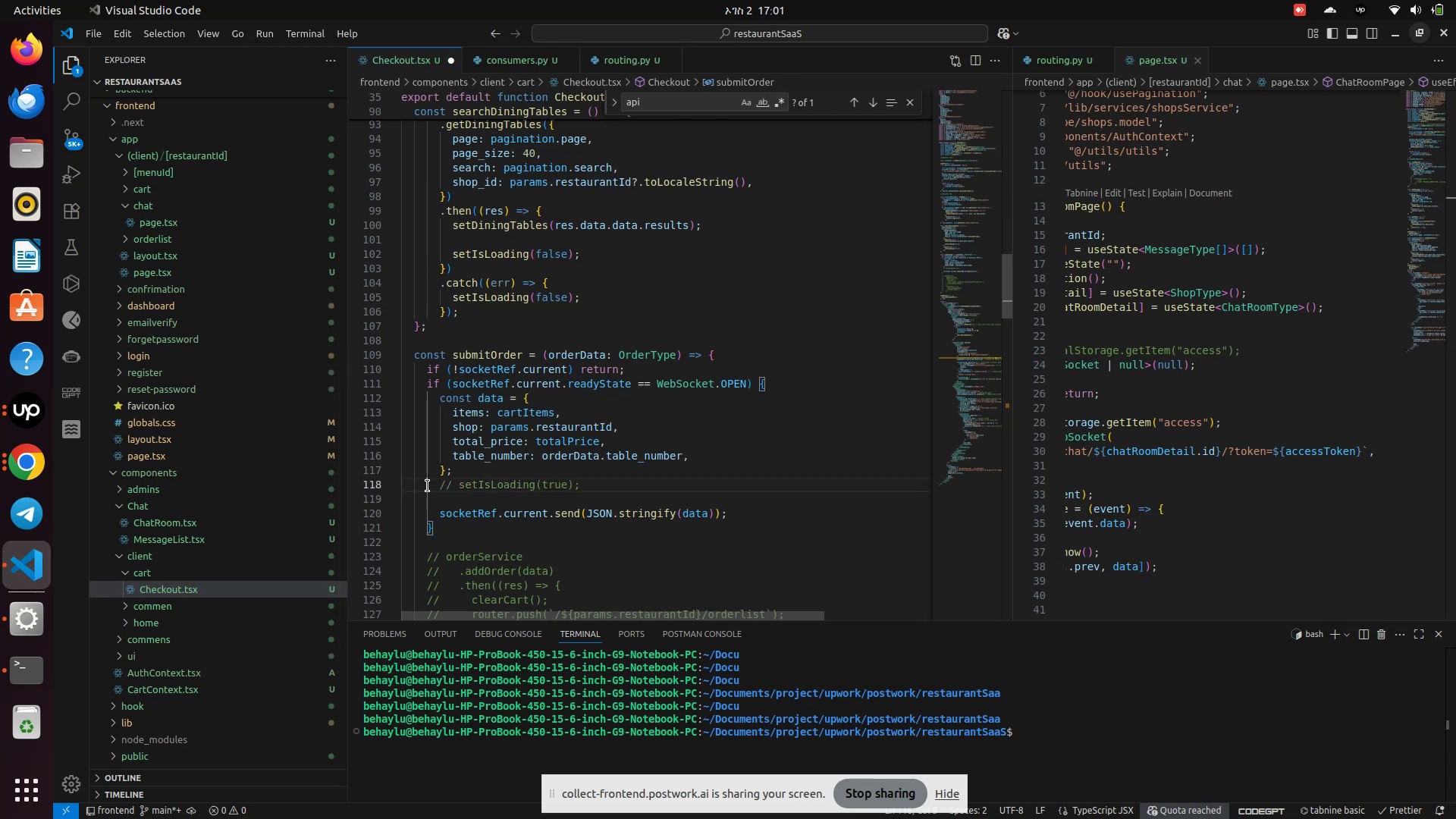 
key(Control+S)
 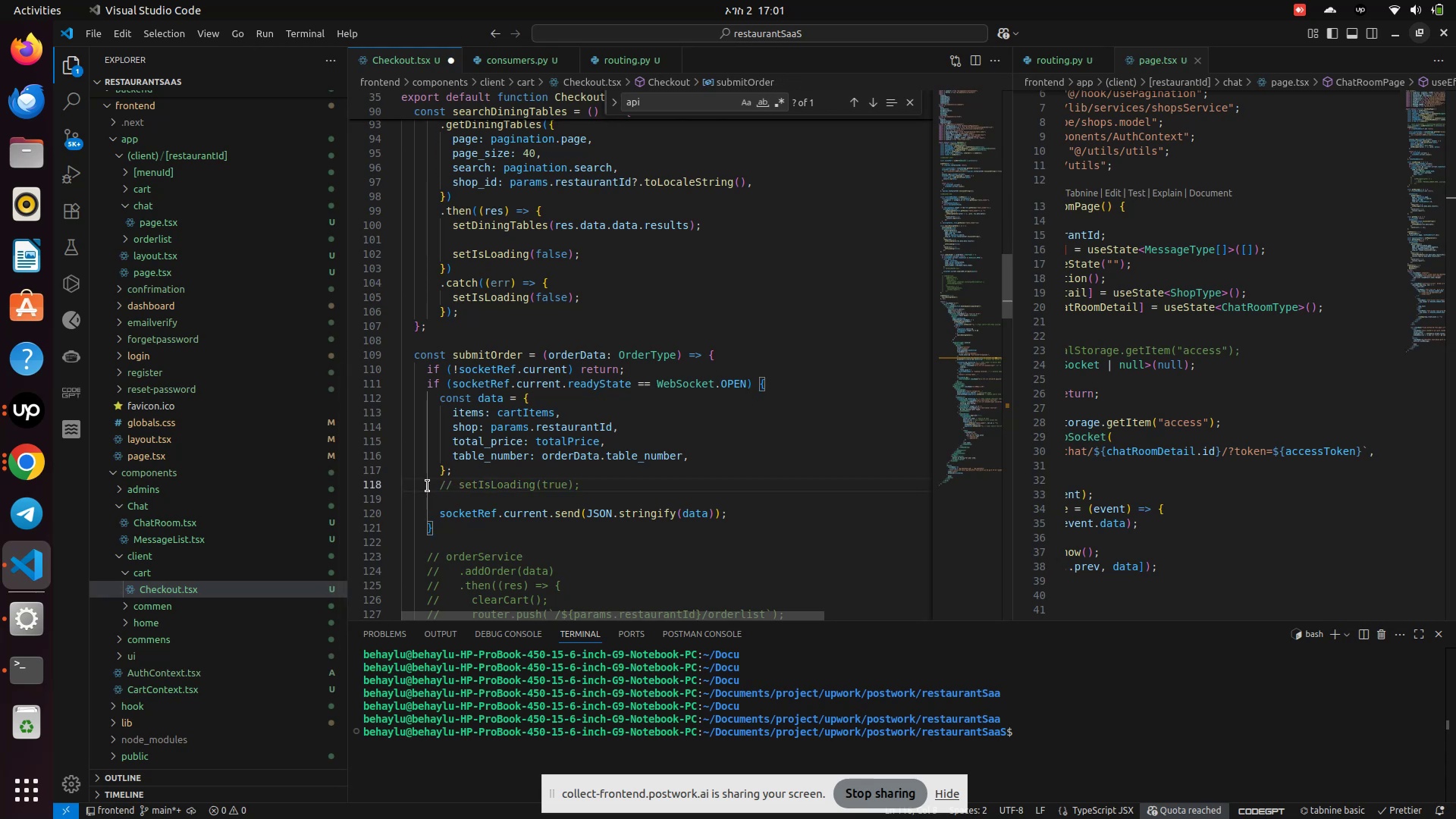 
key(Control+S)
 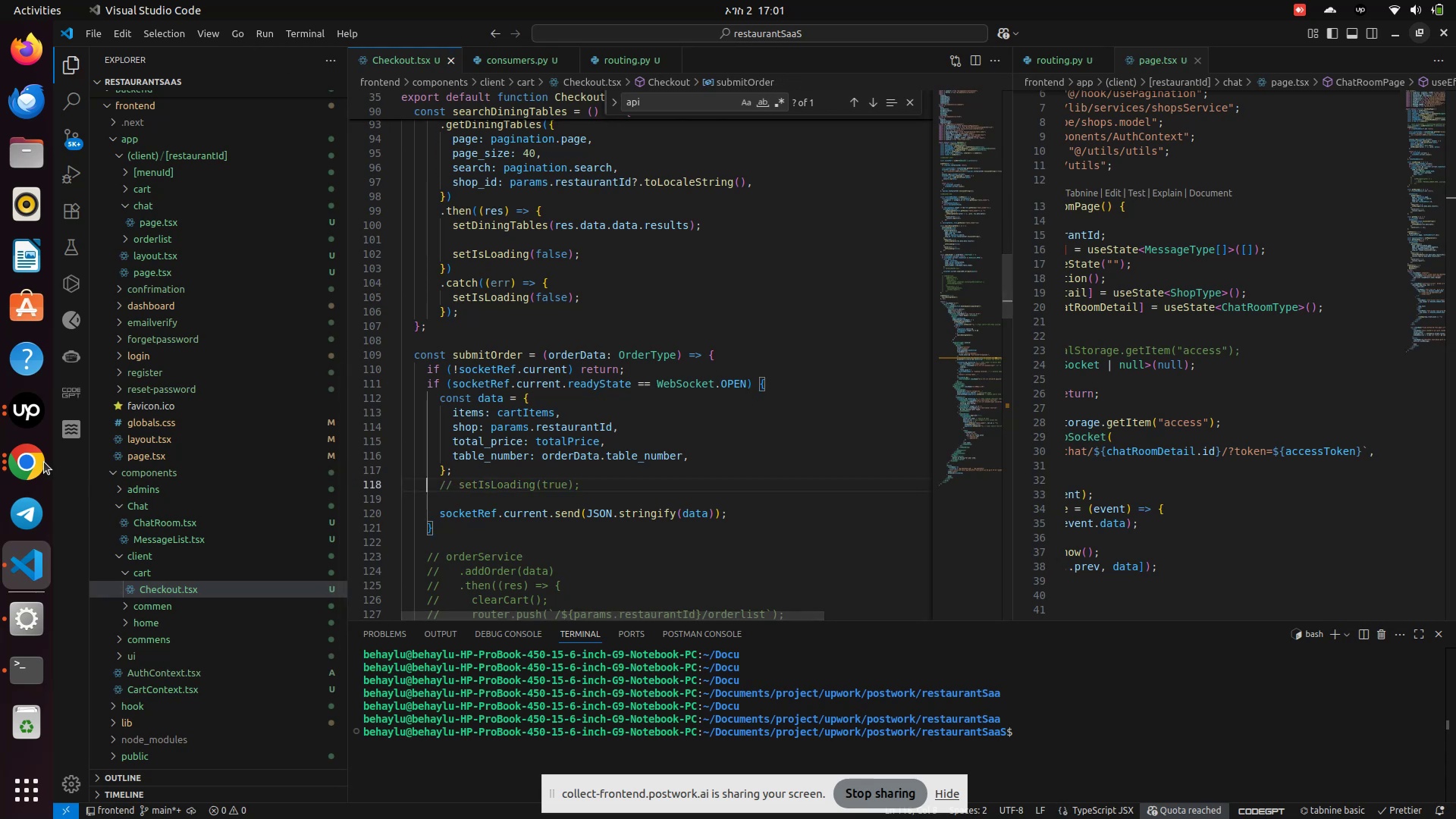 
left_click([27, 453])
 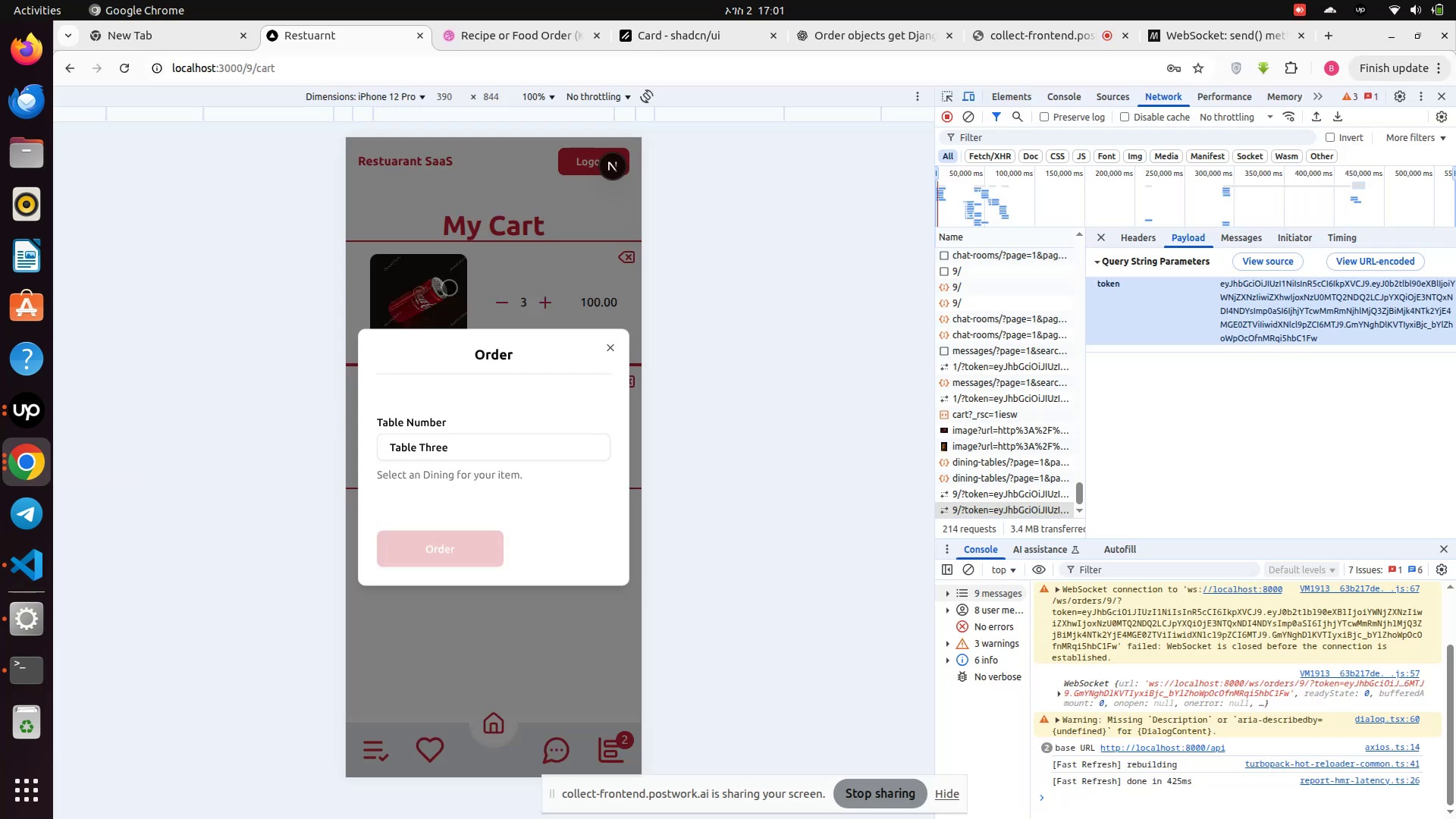 
left_click([472, 266])
 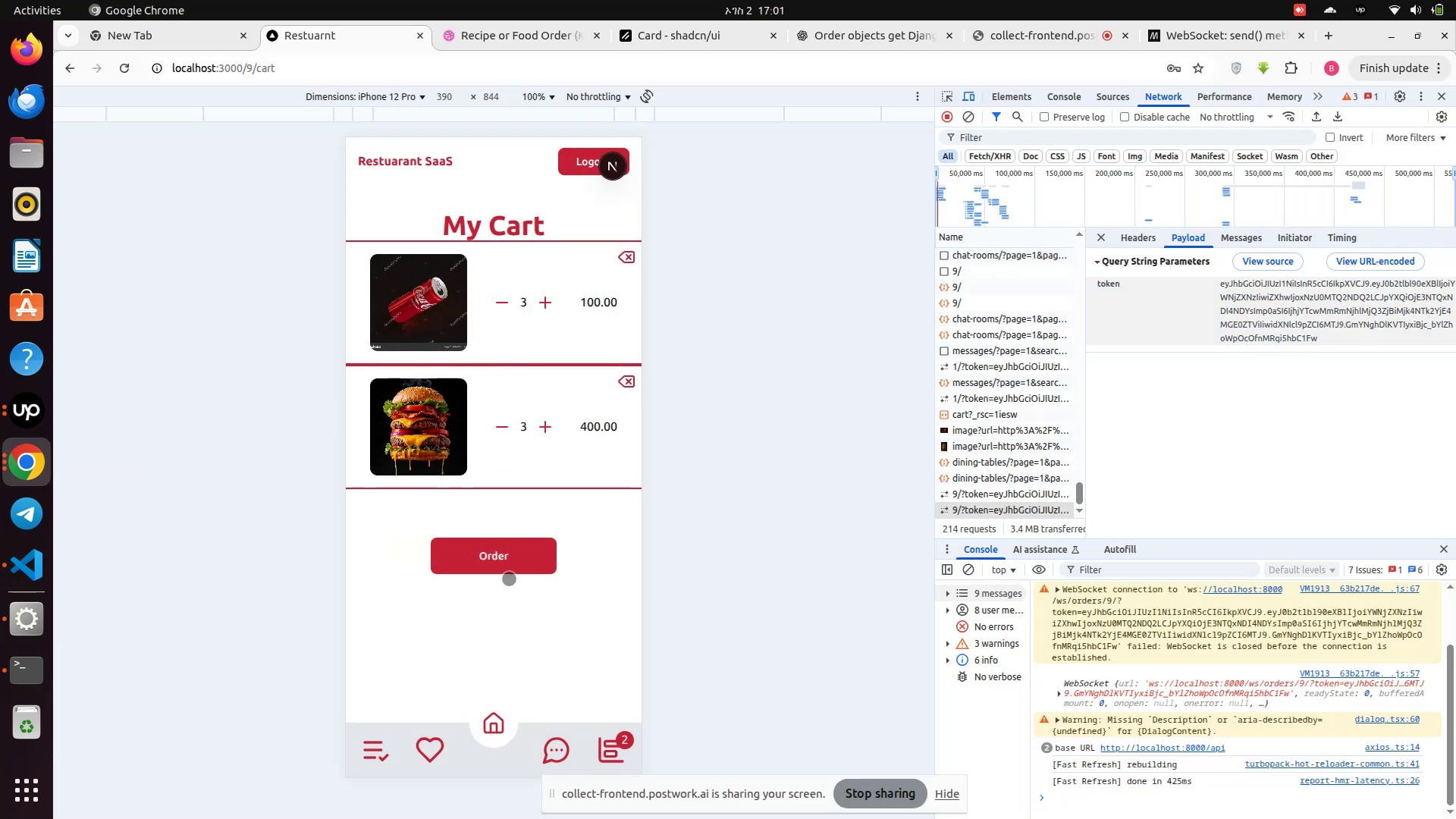 
left_click([508, 567])
 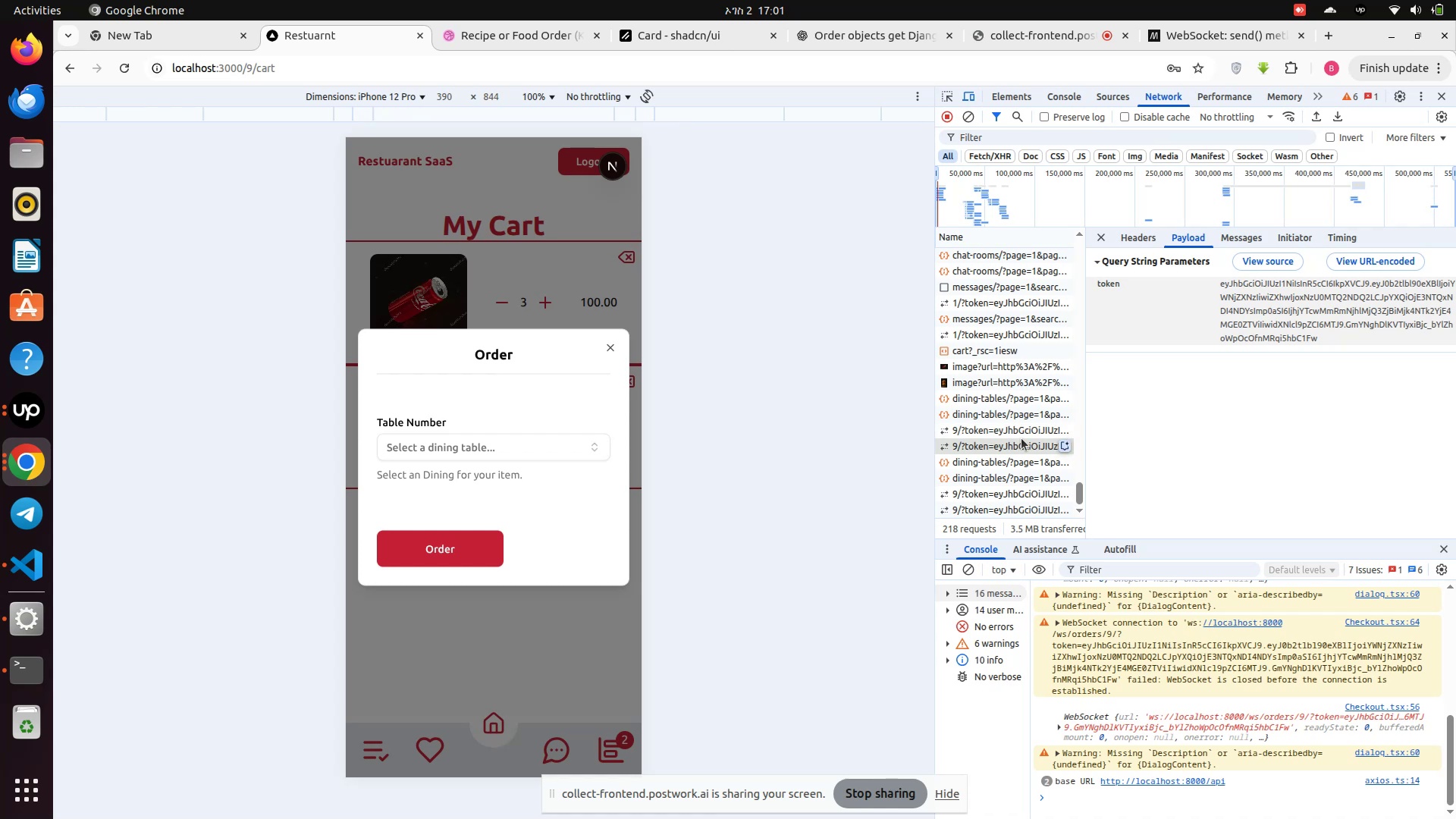 
scroll: coordinate [1152, 741], scroll_direction: down, amount: 4.0
 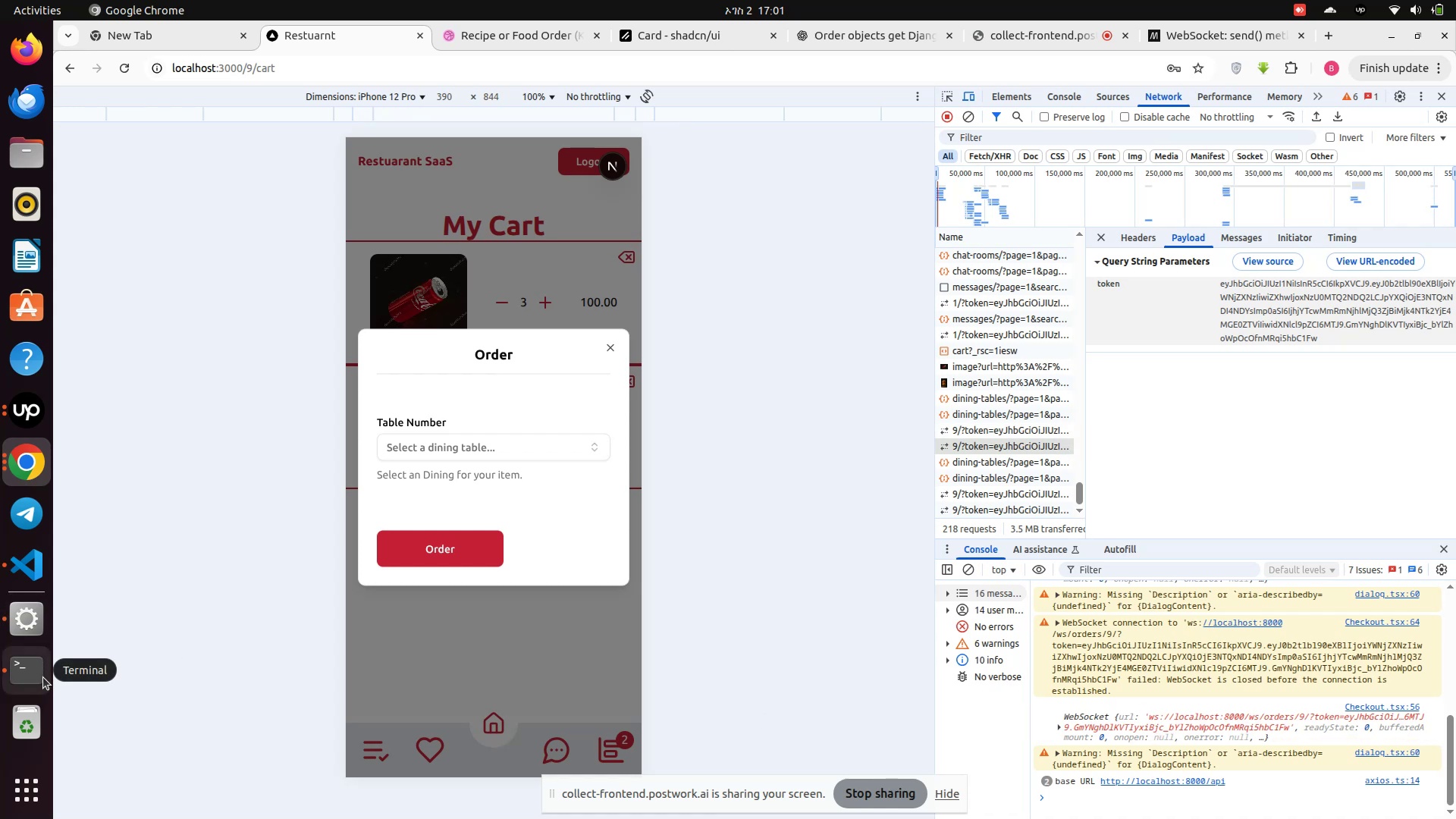 
left_click([36, 681])
 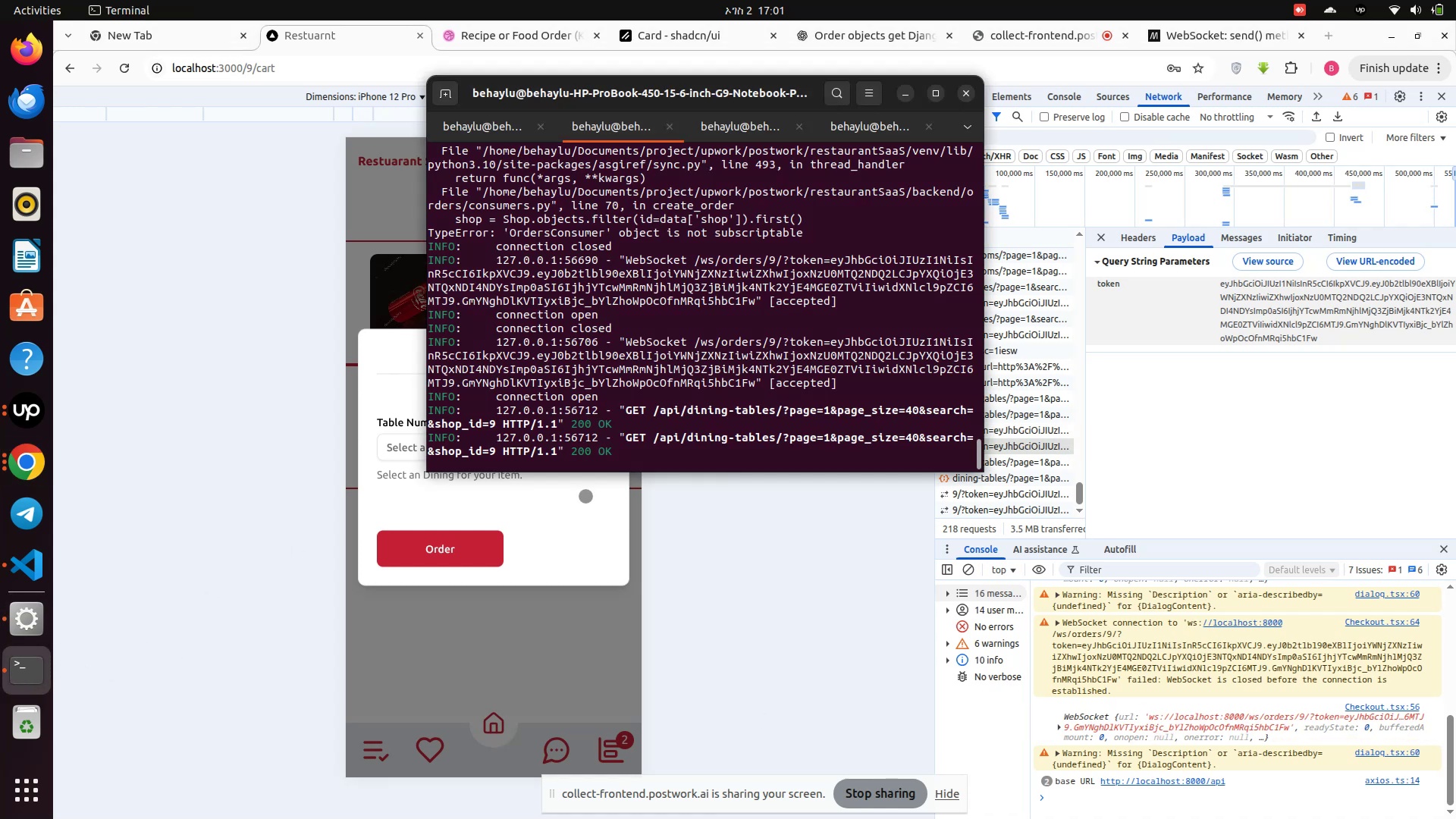 
left_click([574, 510])
 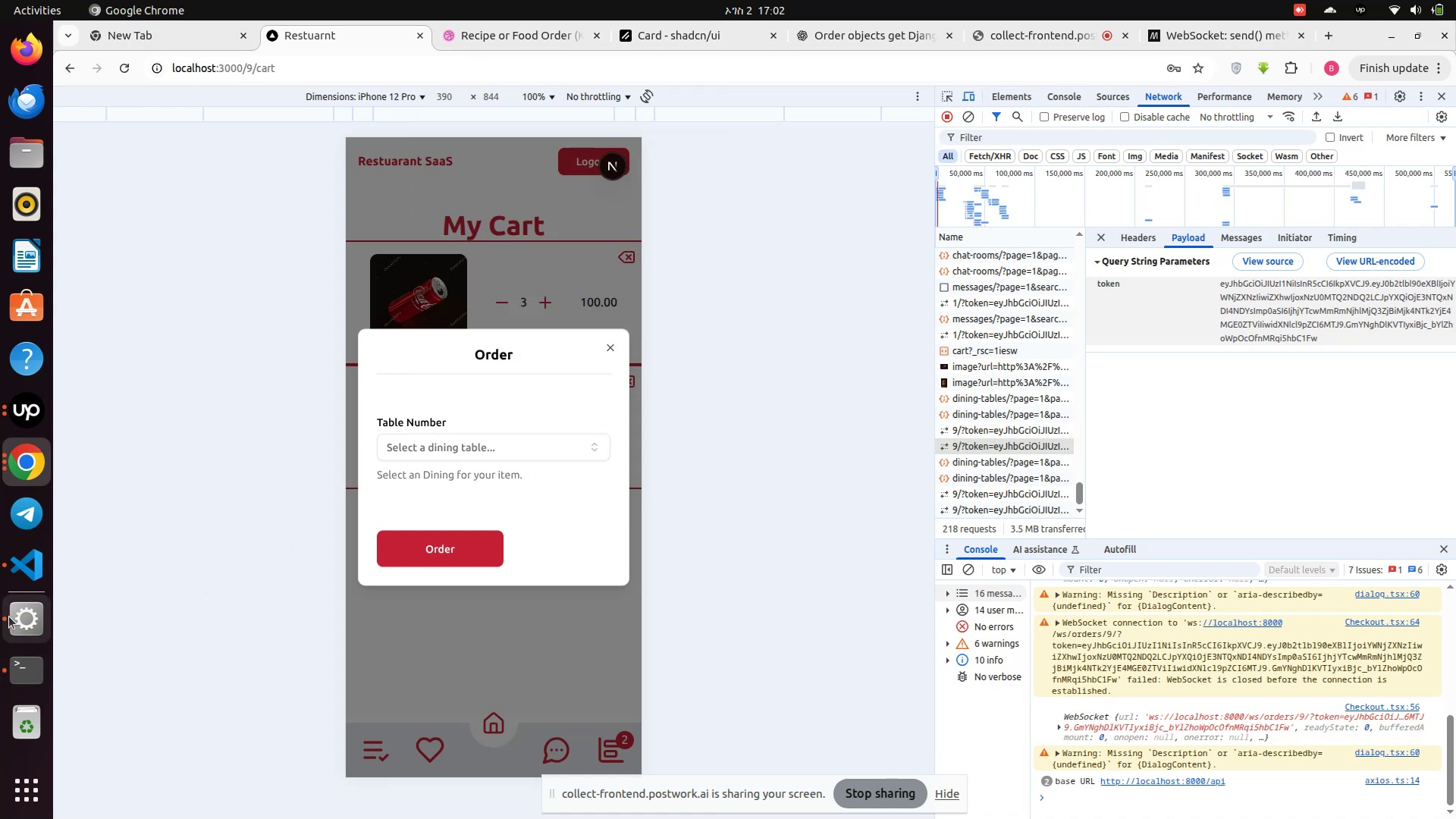 
left_click([24, 576])
 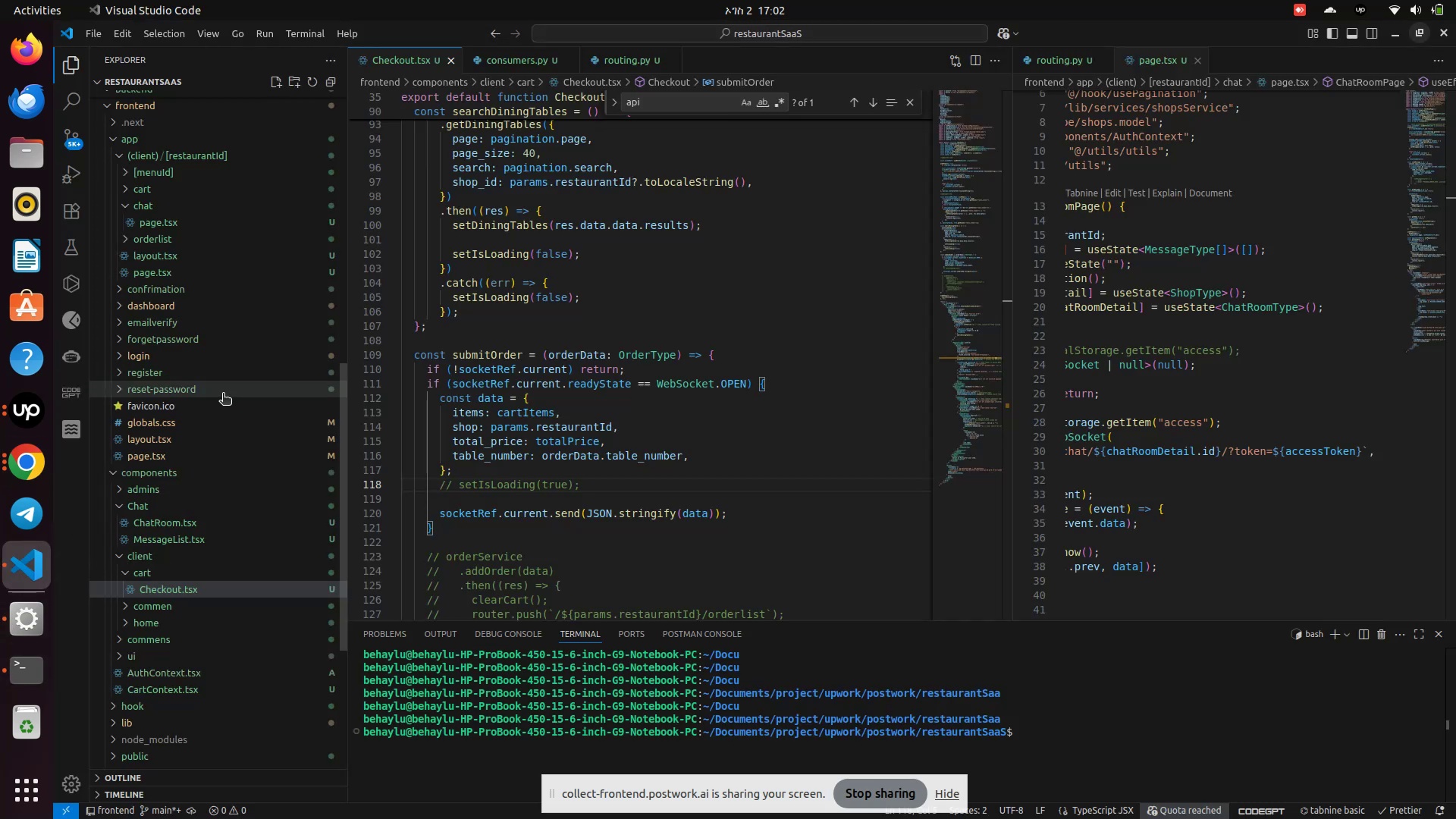 
scroll: coordinate [164, 170], scroll_direction: up, amount: 20.0
 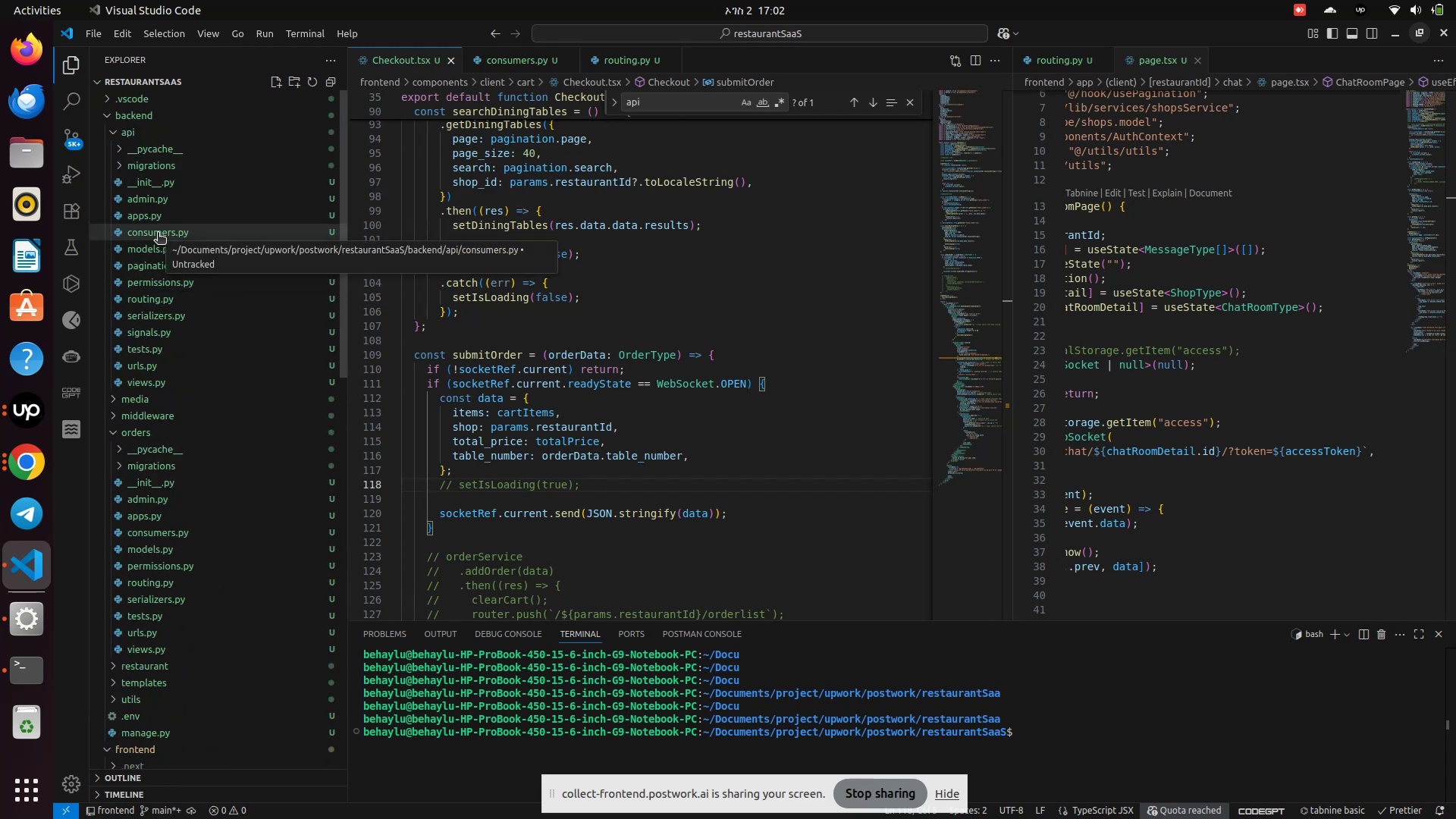 
left_click([127, 127])
 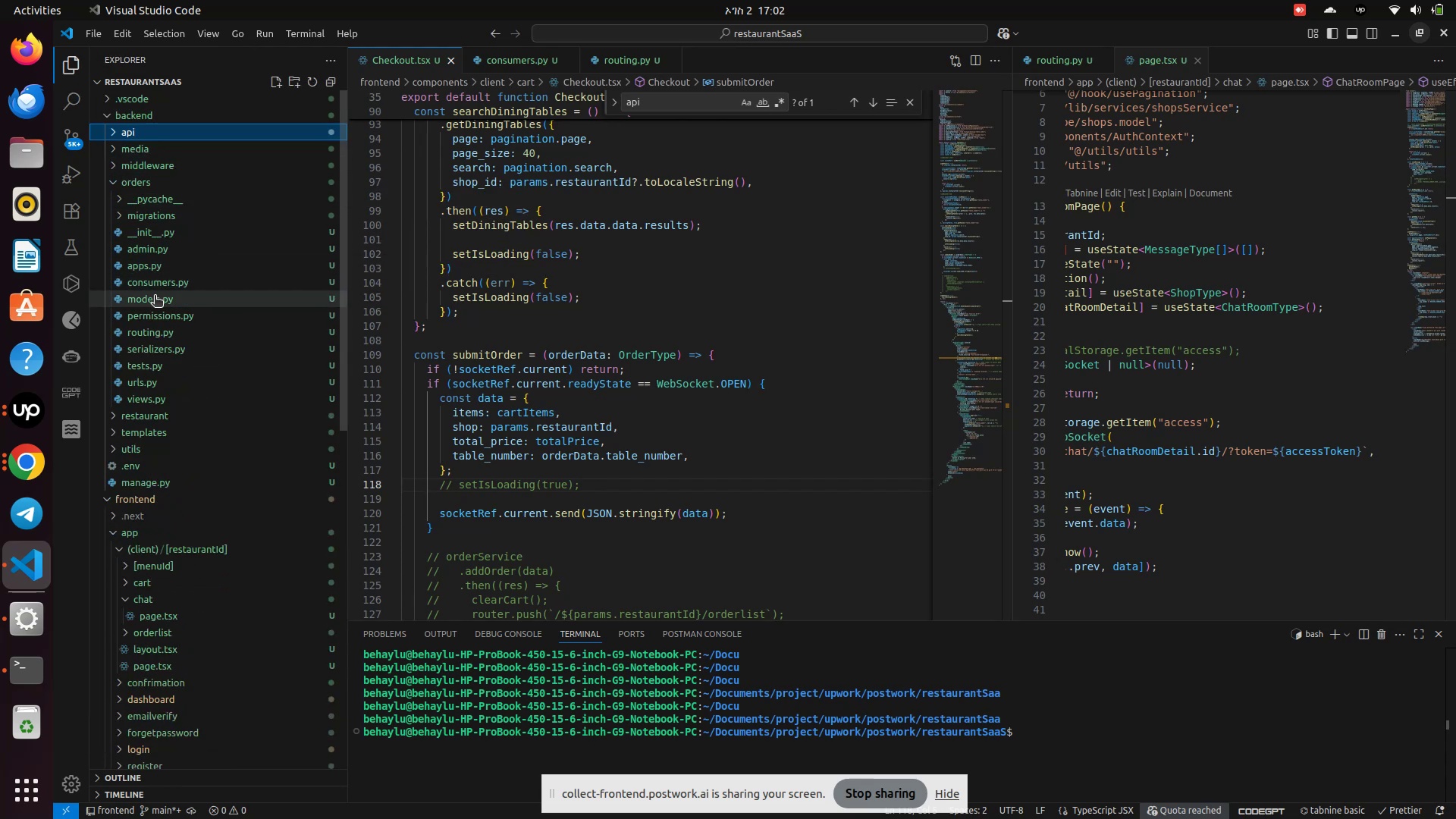 
left_click([149, 287])
 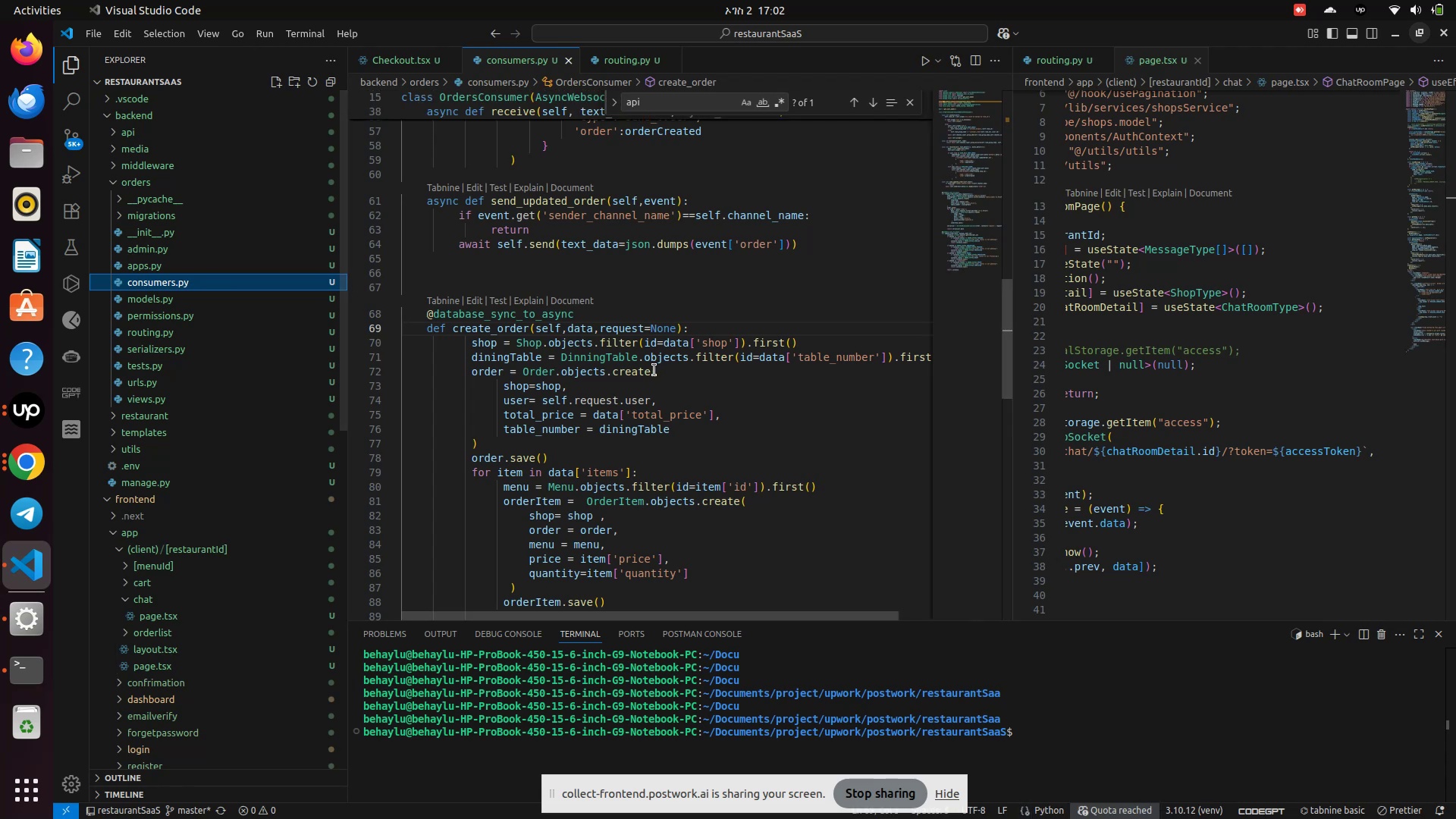 
scroll: coordinate [654, 370], scroll_direction: down, amount: 1.0
 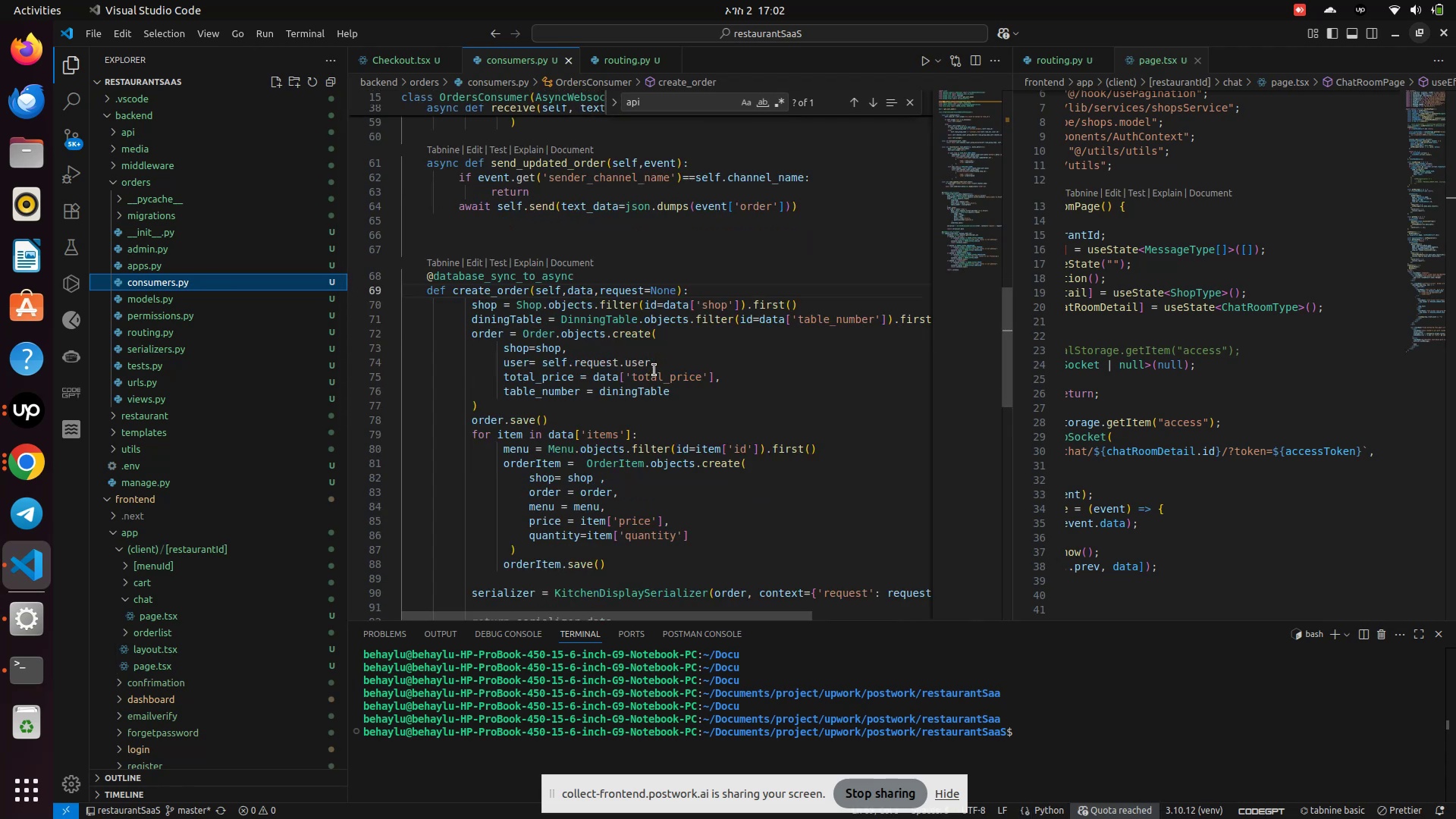 
scroll: coordinate [654, 370], scroll_direction: up, amount: 2.0
 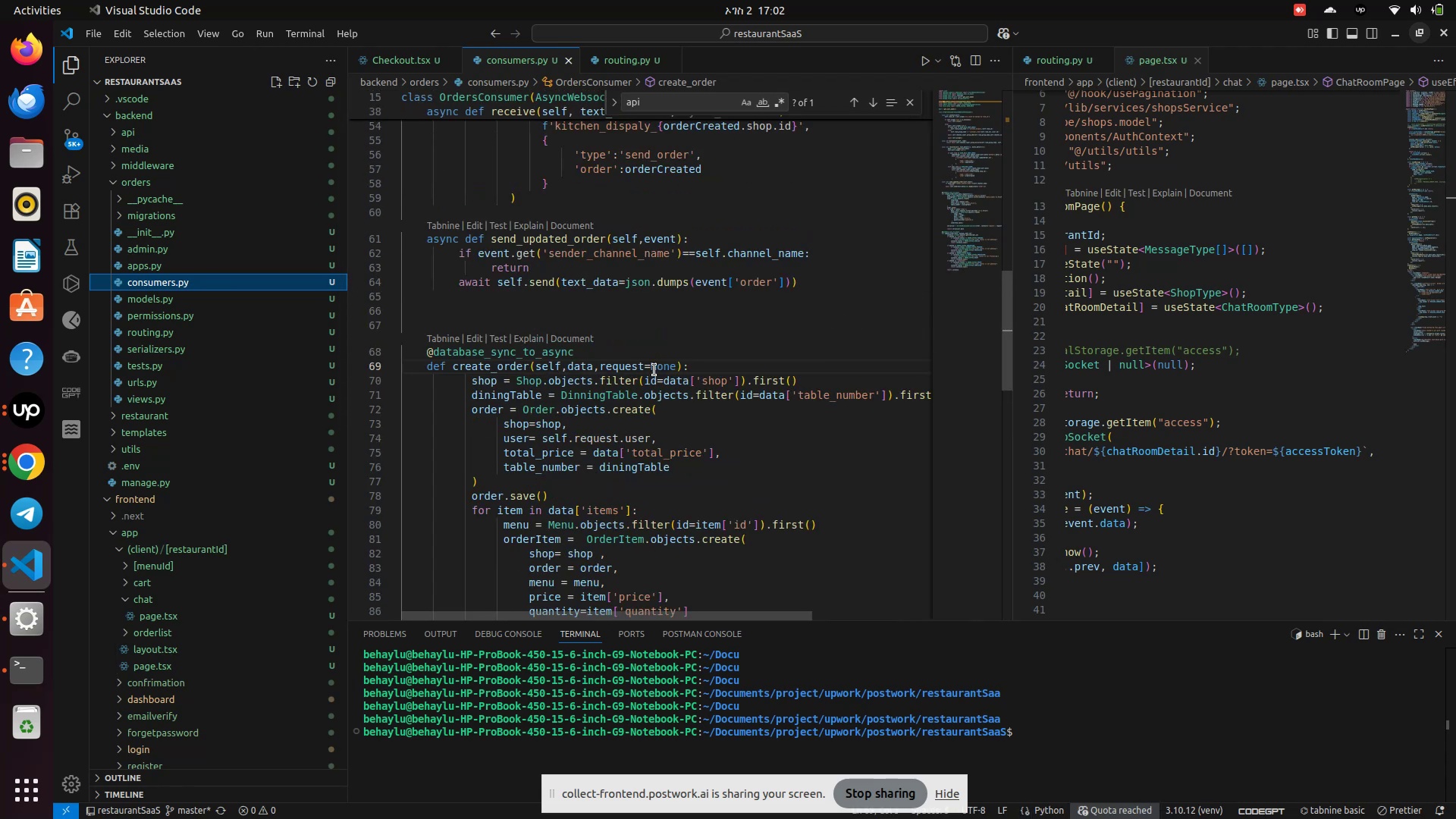 
scroll: coordinate [654, 370], scroll_direction: down, amount: 1.0
 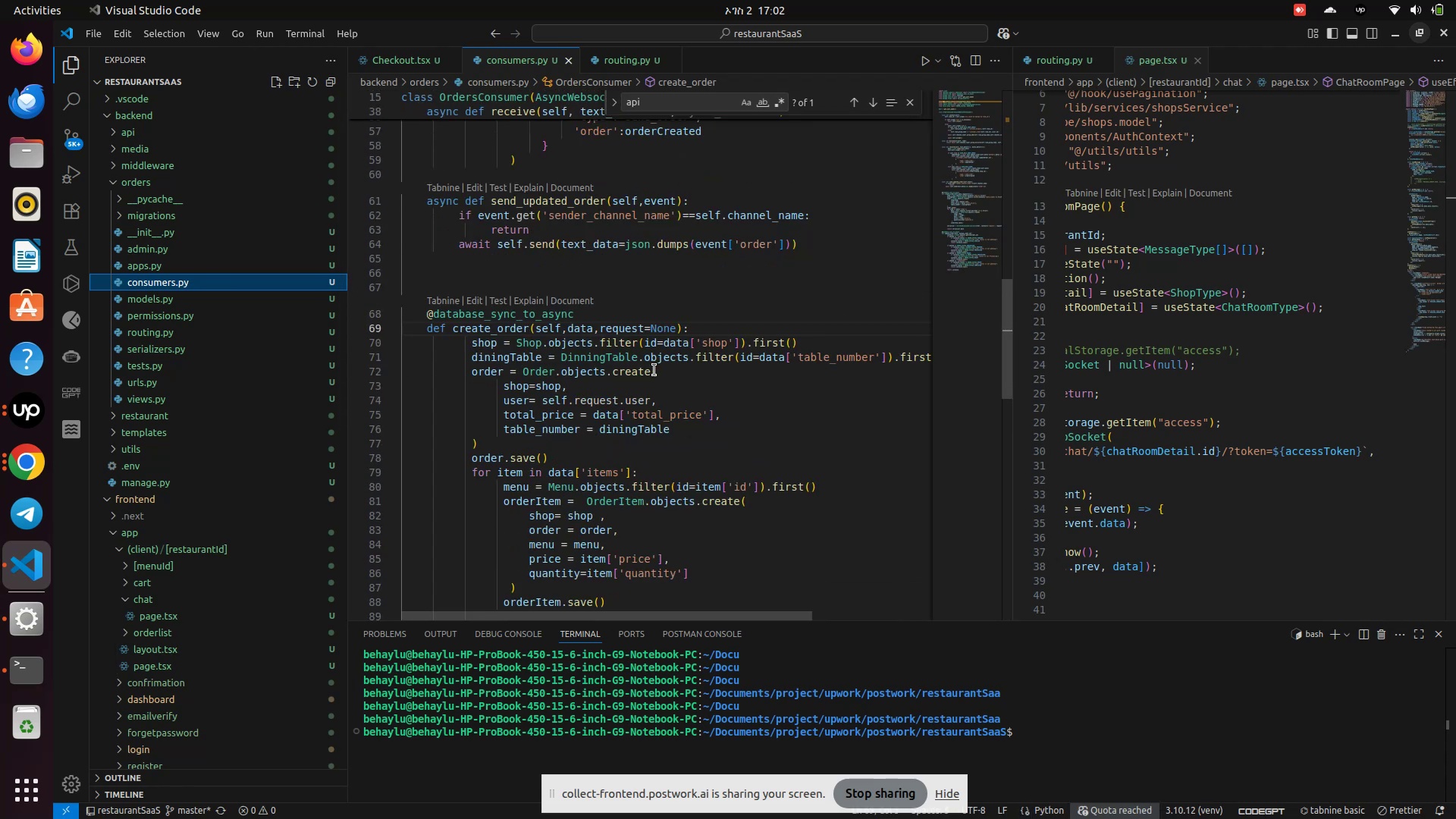 
scroll: coordinate [654, 370], scroll_direction: up, amount: 2.0
 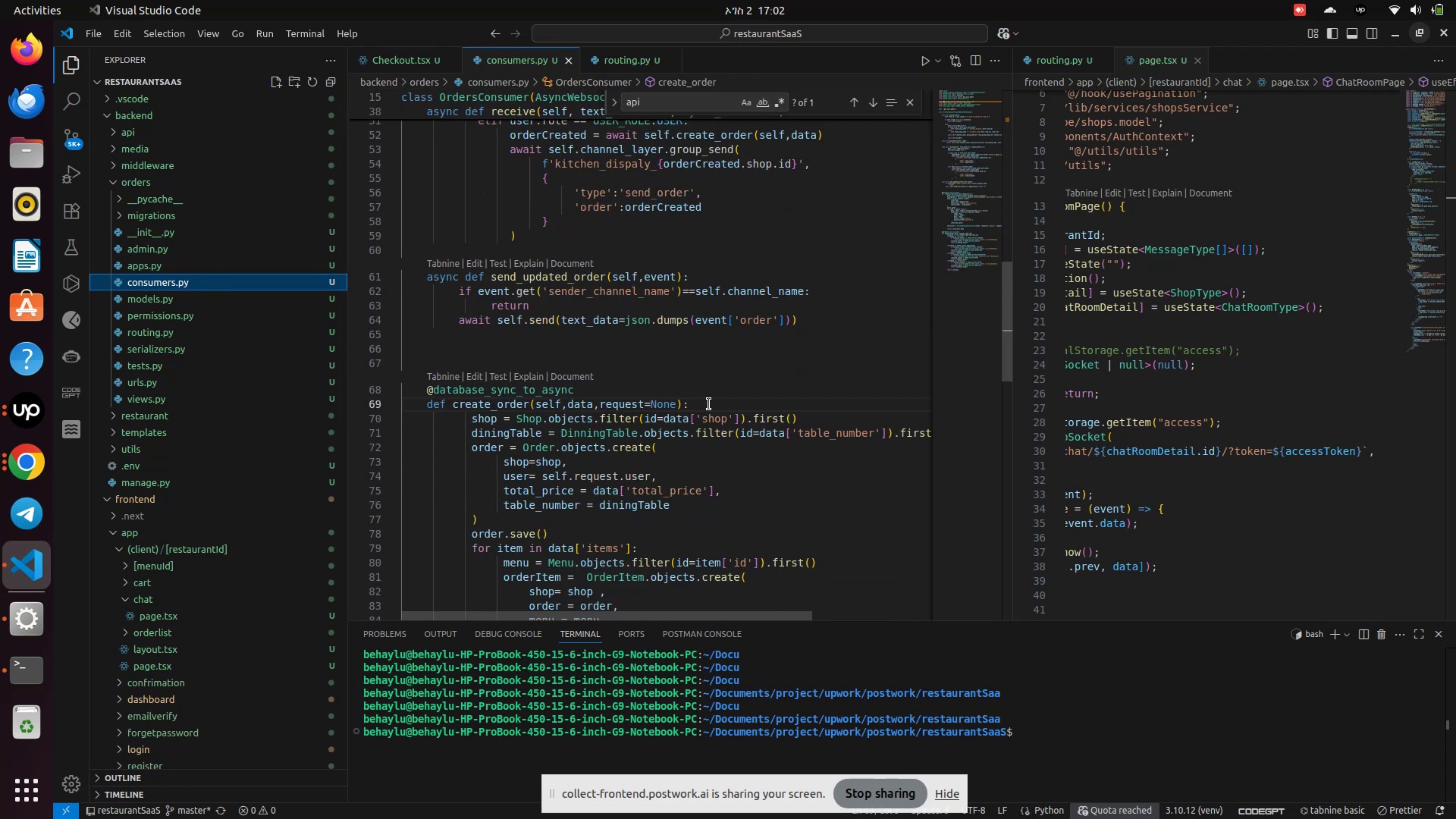 
left_click([708, 404])
 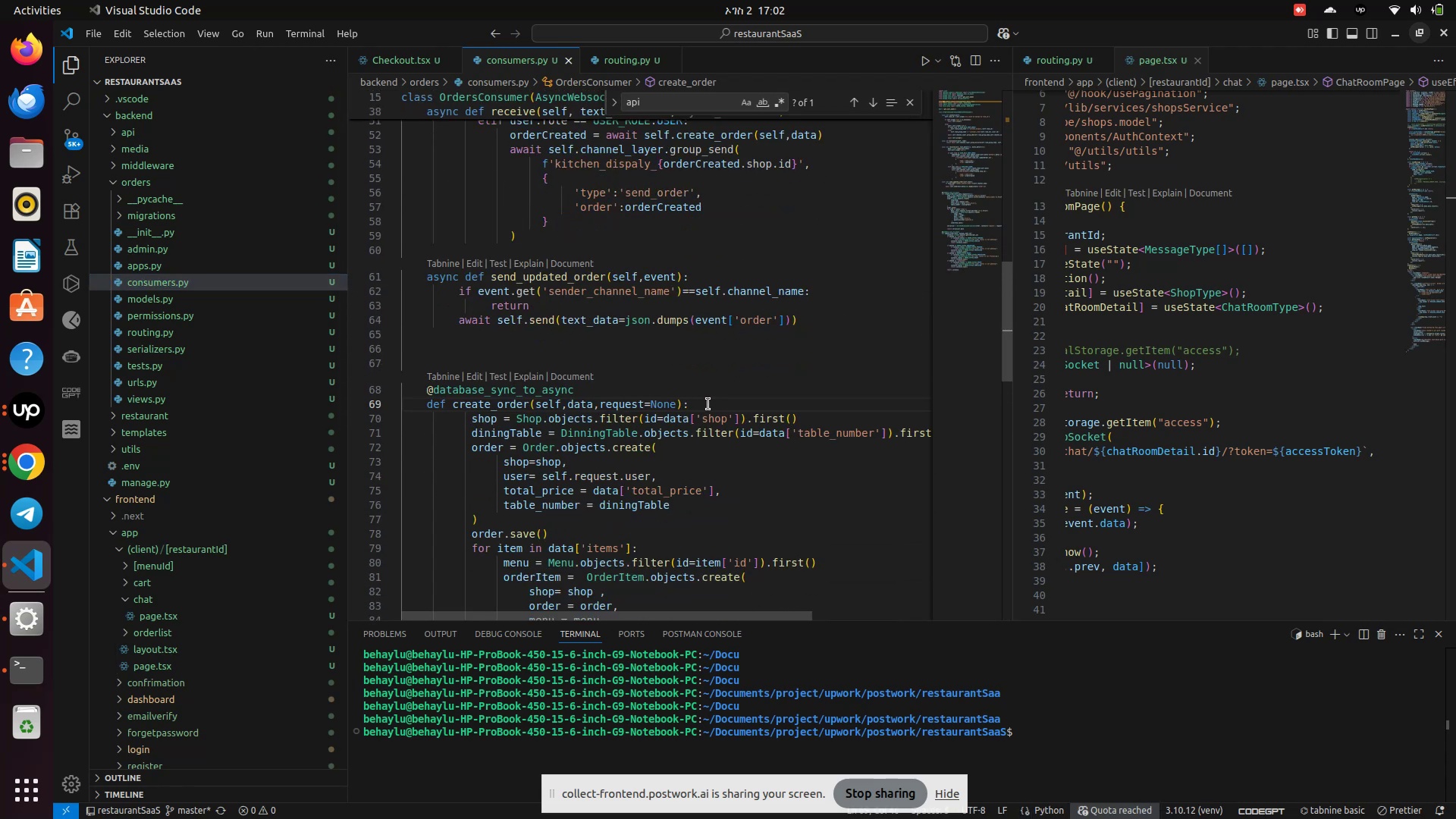 
key(Enter)
 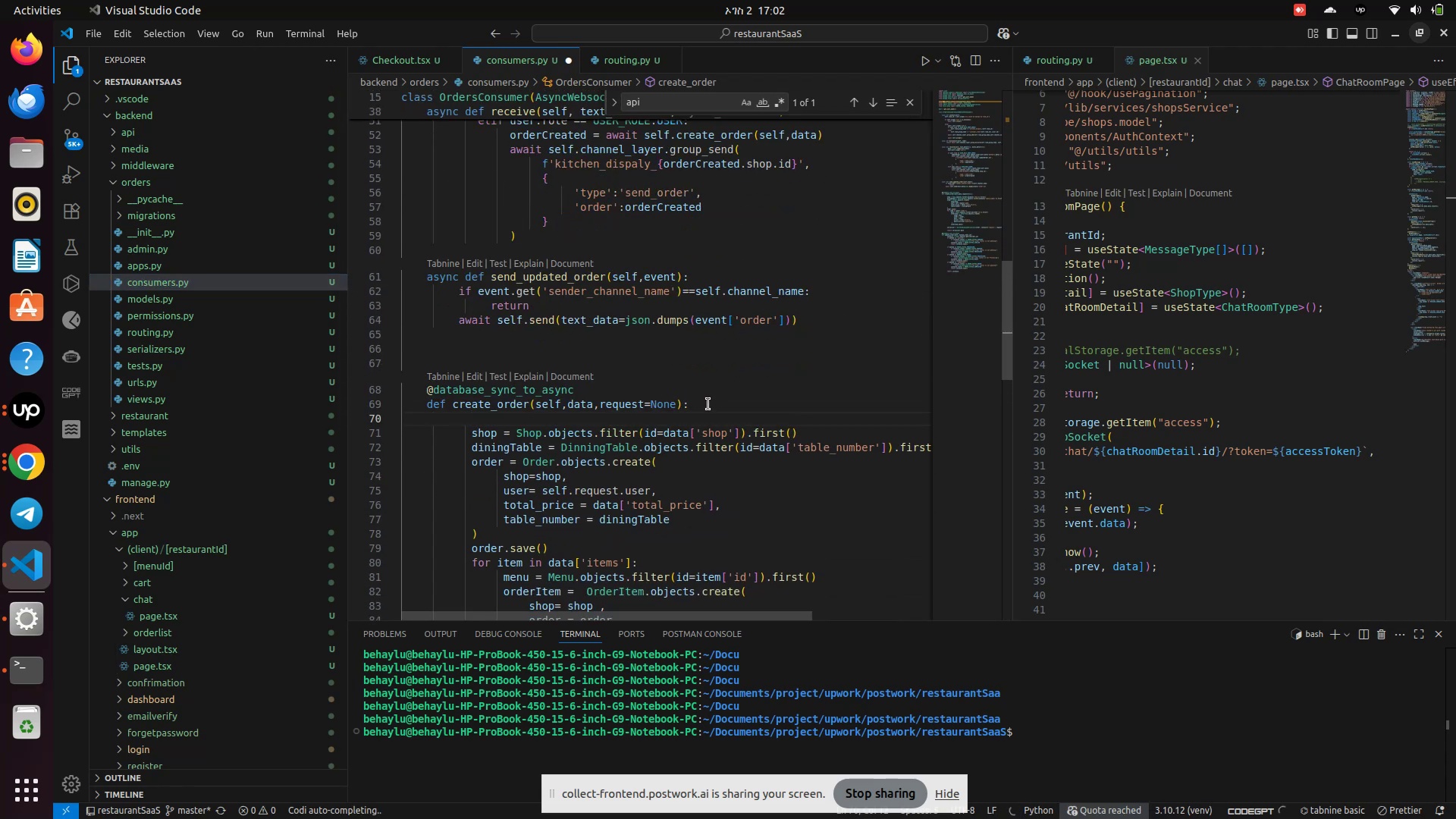 
type(conso)
key(Backspace)
key(Backspace)
key(Backspace)
key(Backspace)
key(Backspace)
type(con)
key(Backspace)
key(Backspace)
key(Backspace)
type(prn)
 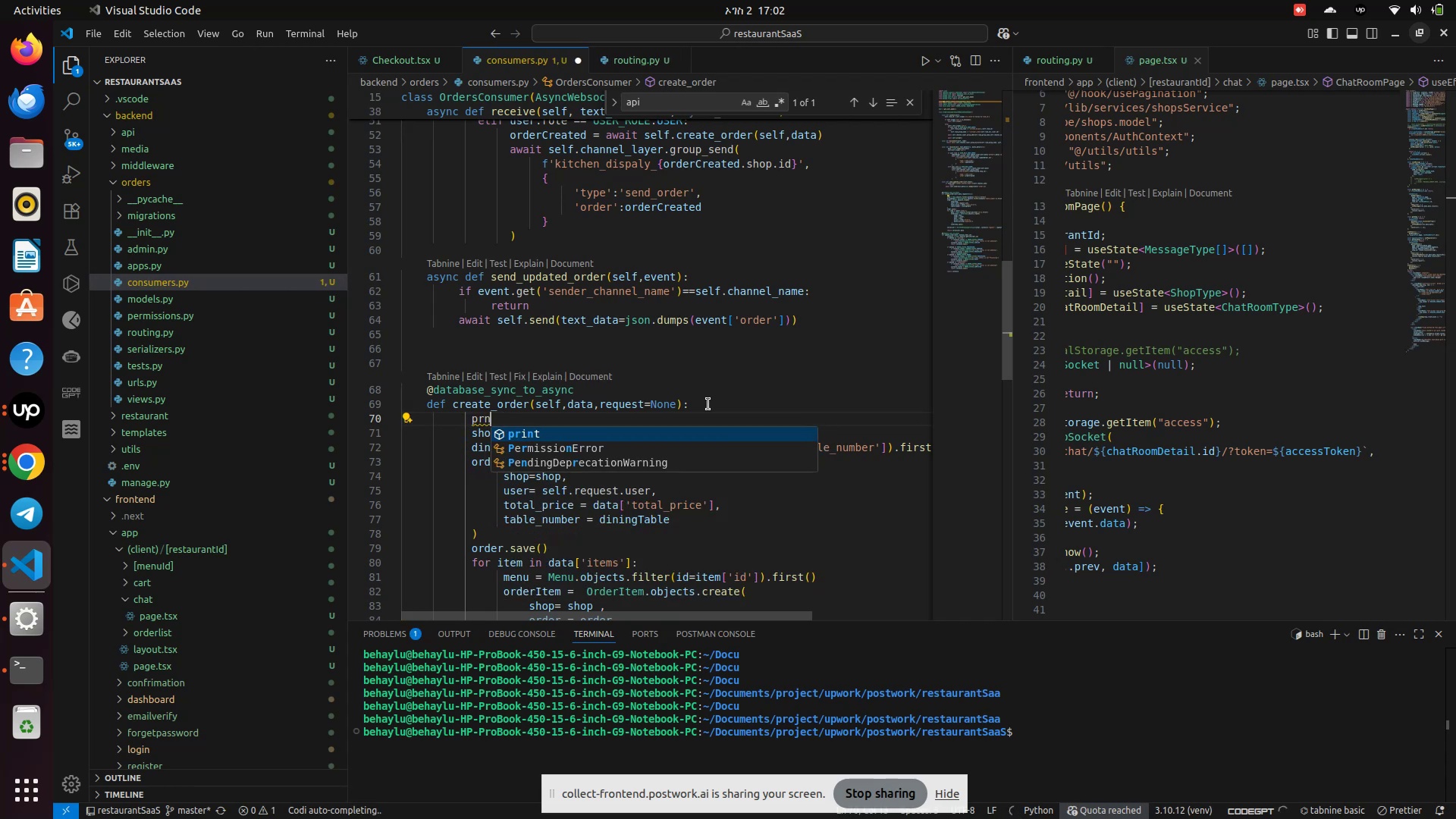 
key(Enter)
 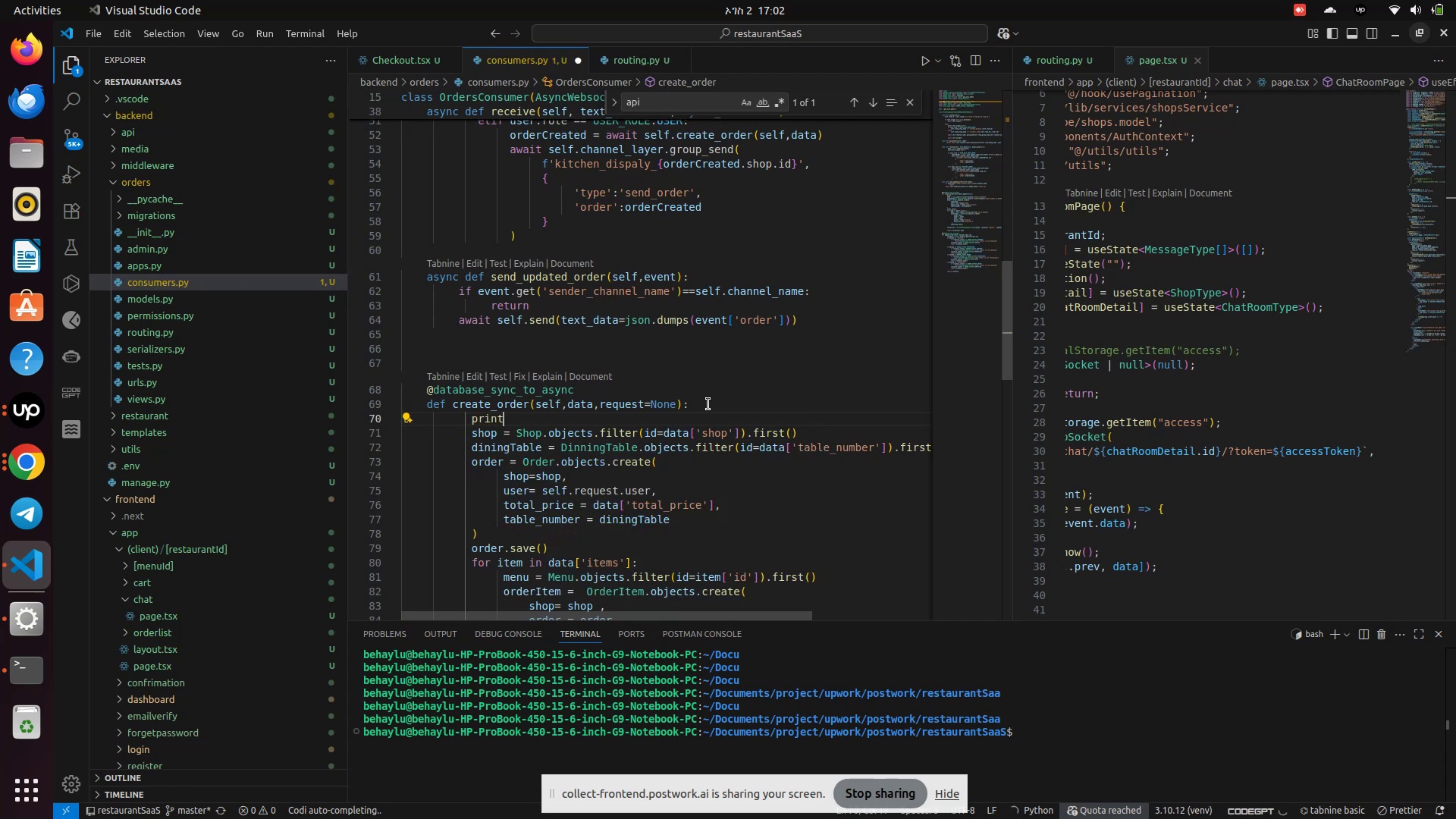 
key(Shift+9)
 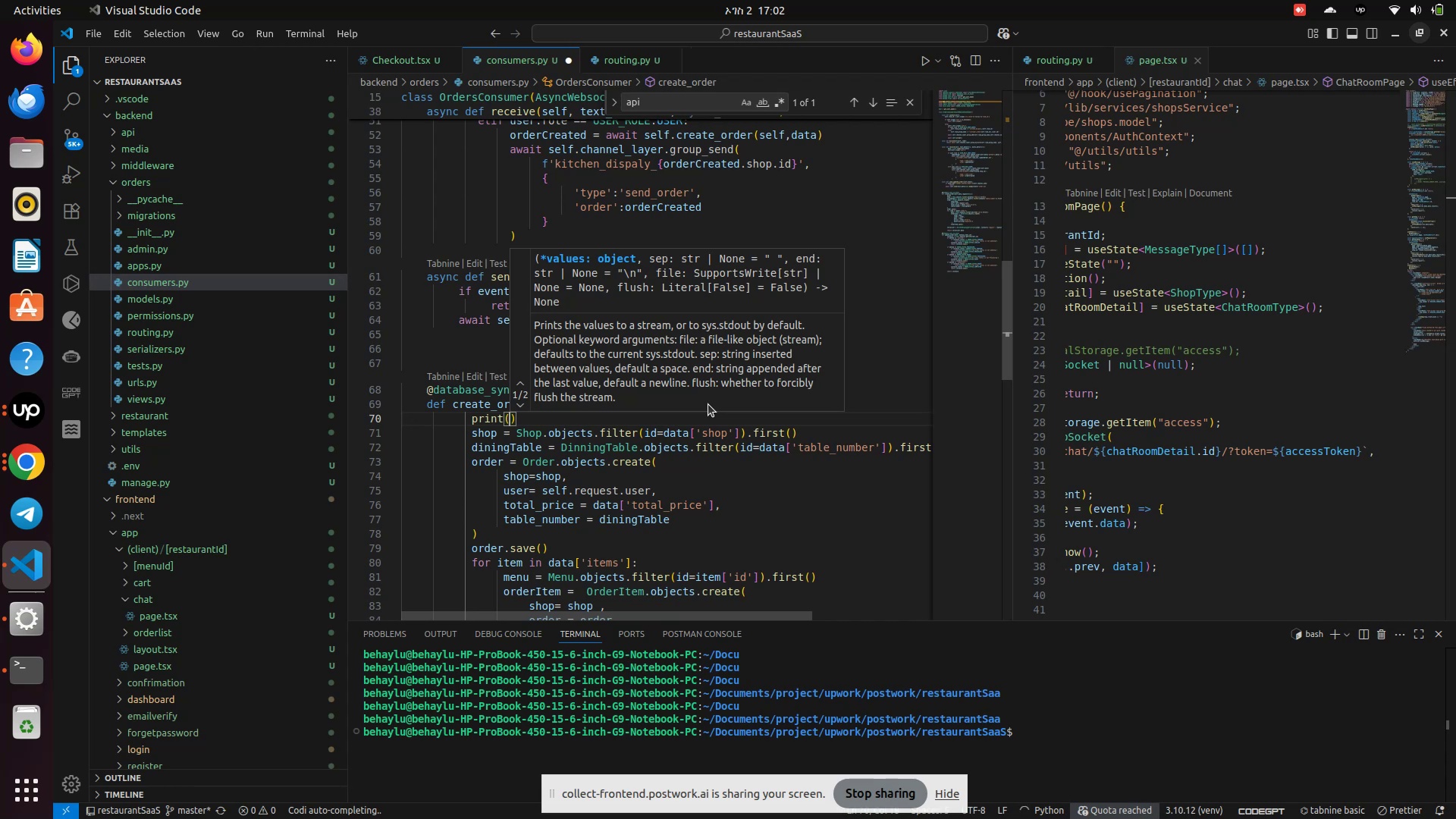 
key(Shift+Quote)
 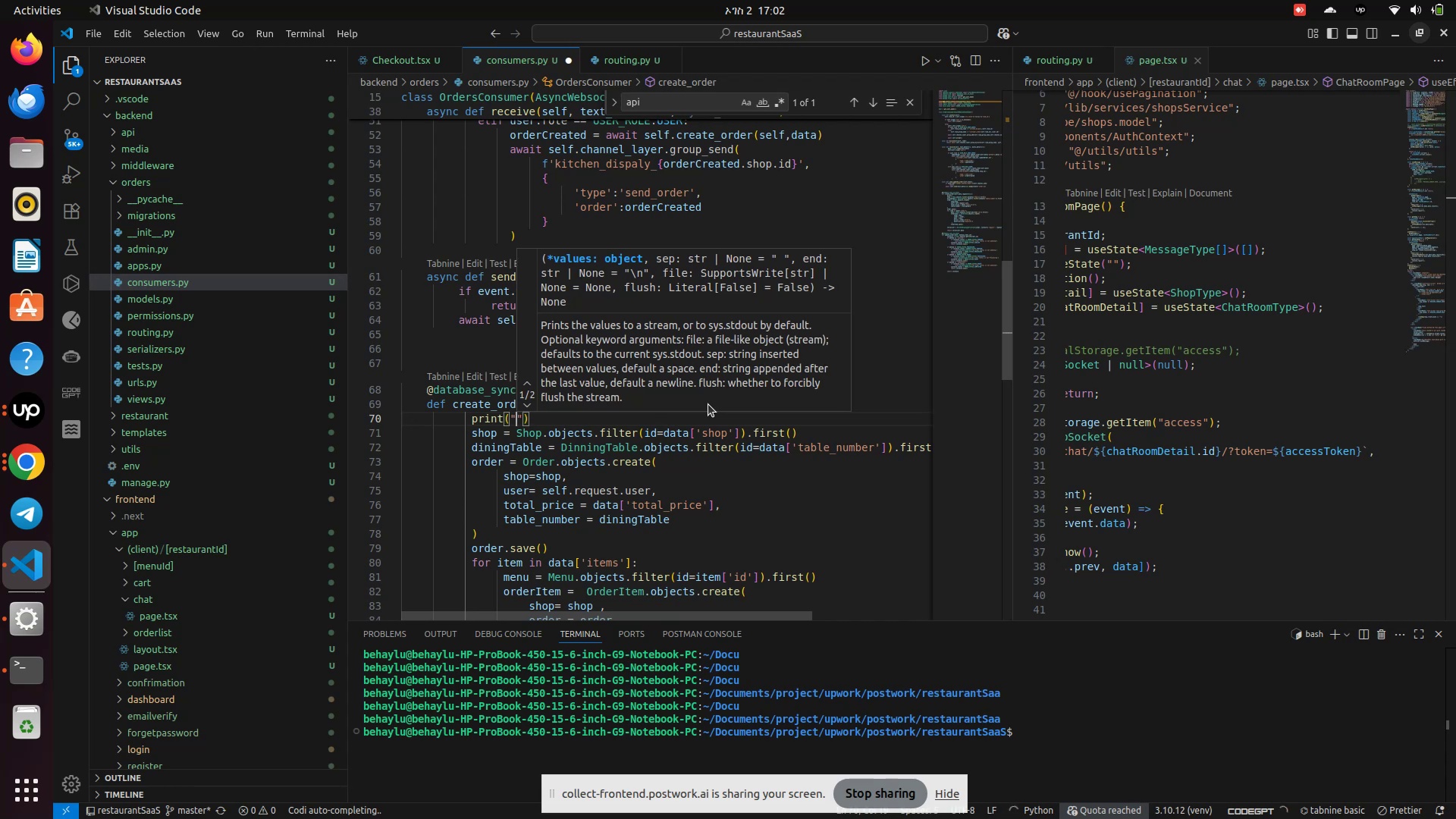 
hold_key(key=ShiftLeft, duration=0.59)
 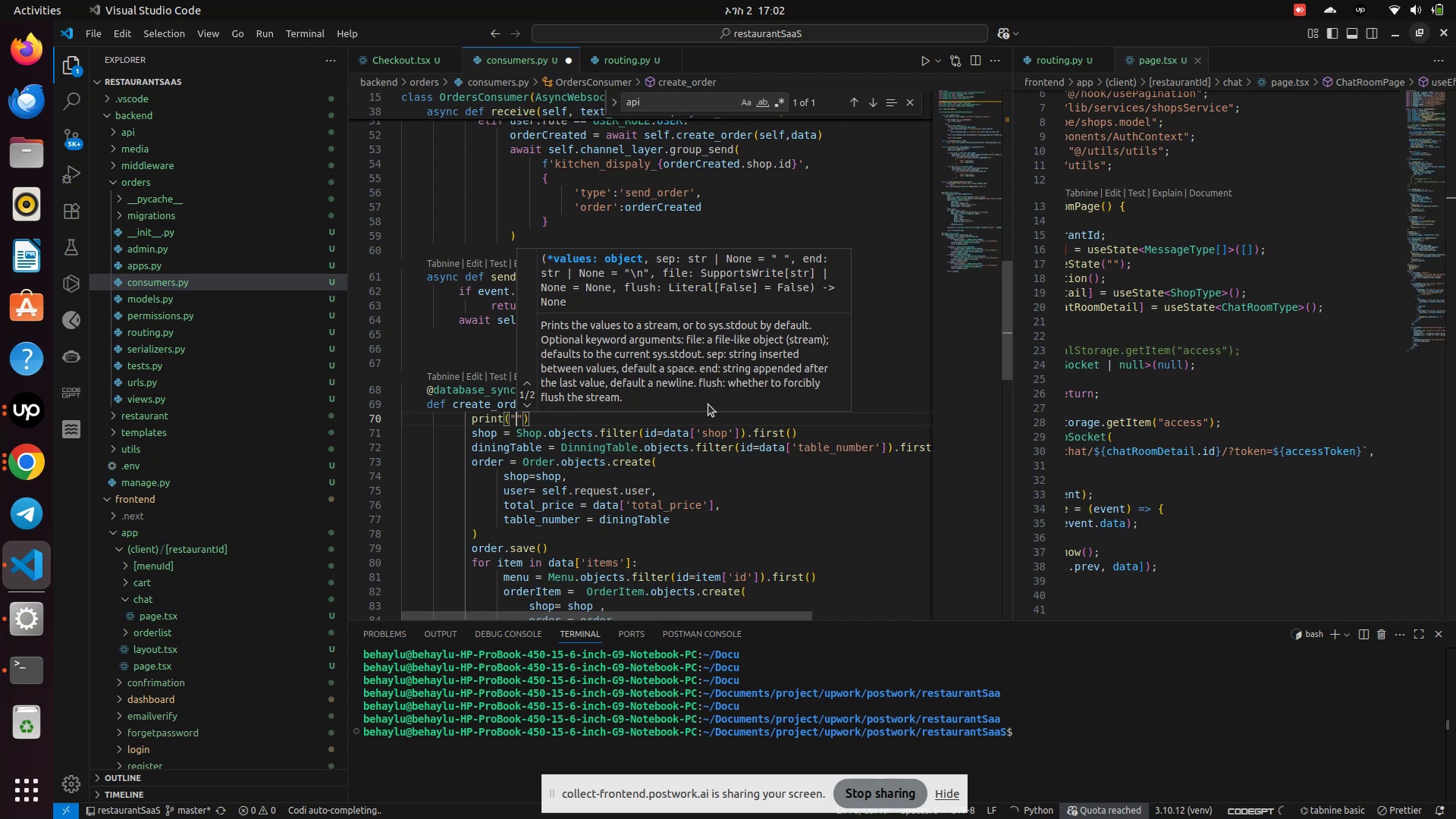 
hold_key(key=Equal, duration=0.41)
 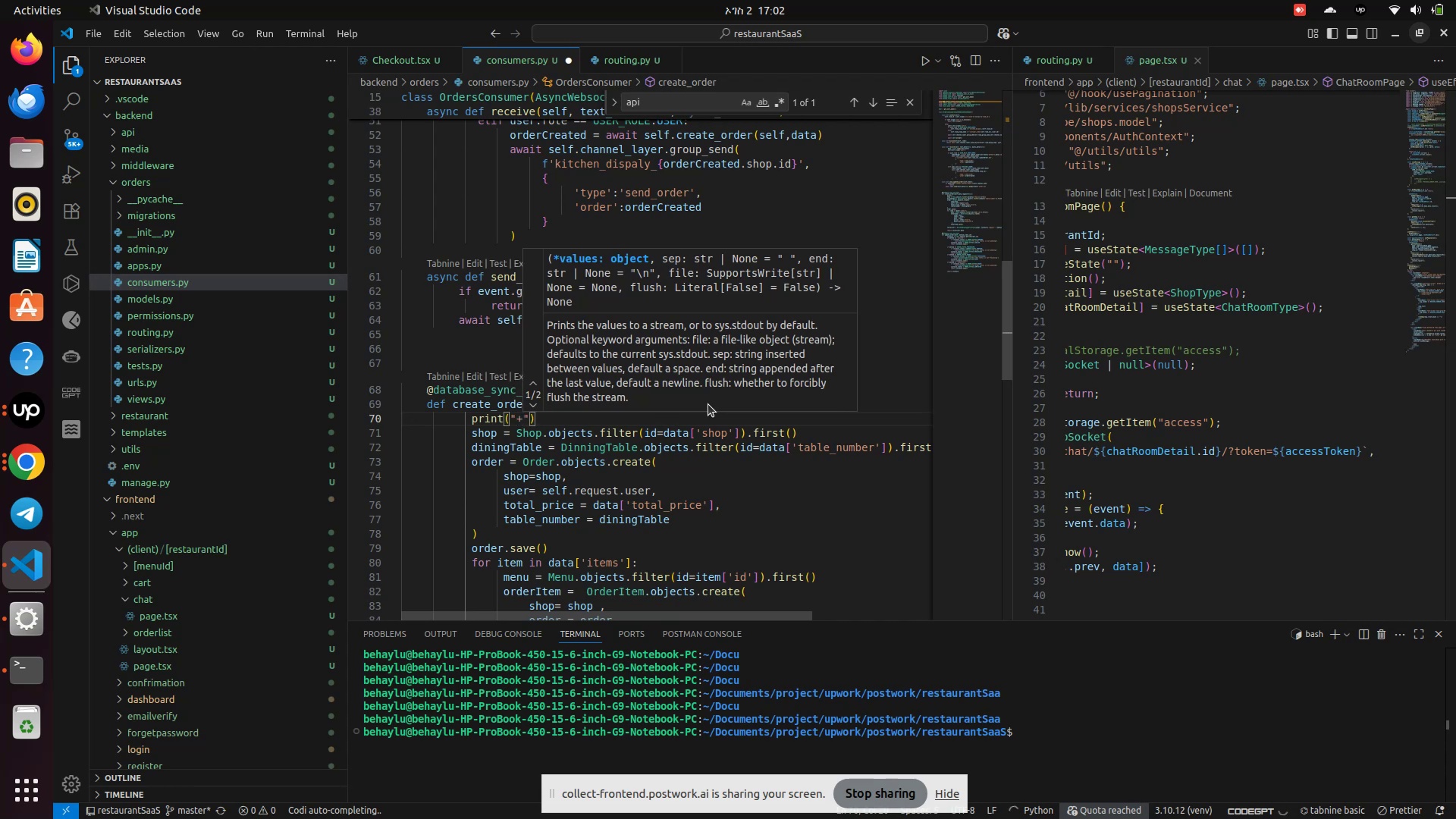 
key(Backspace)
 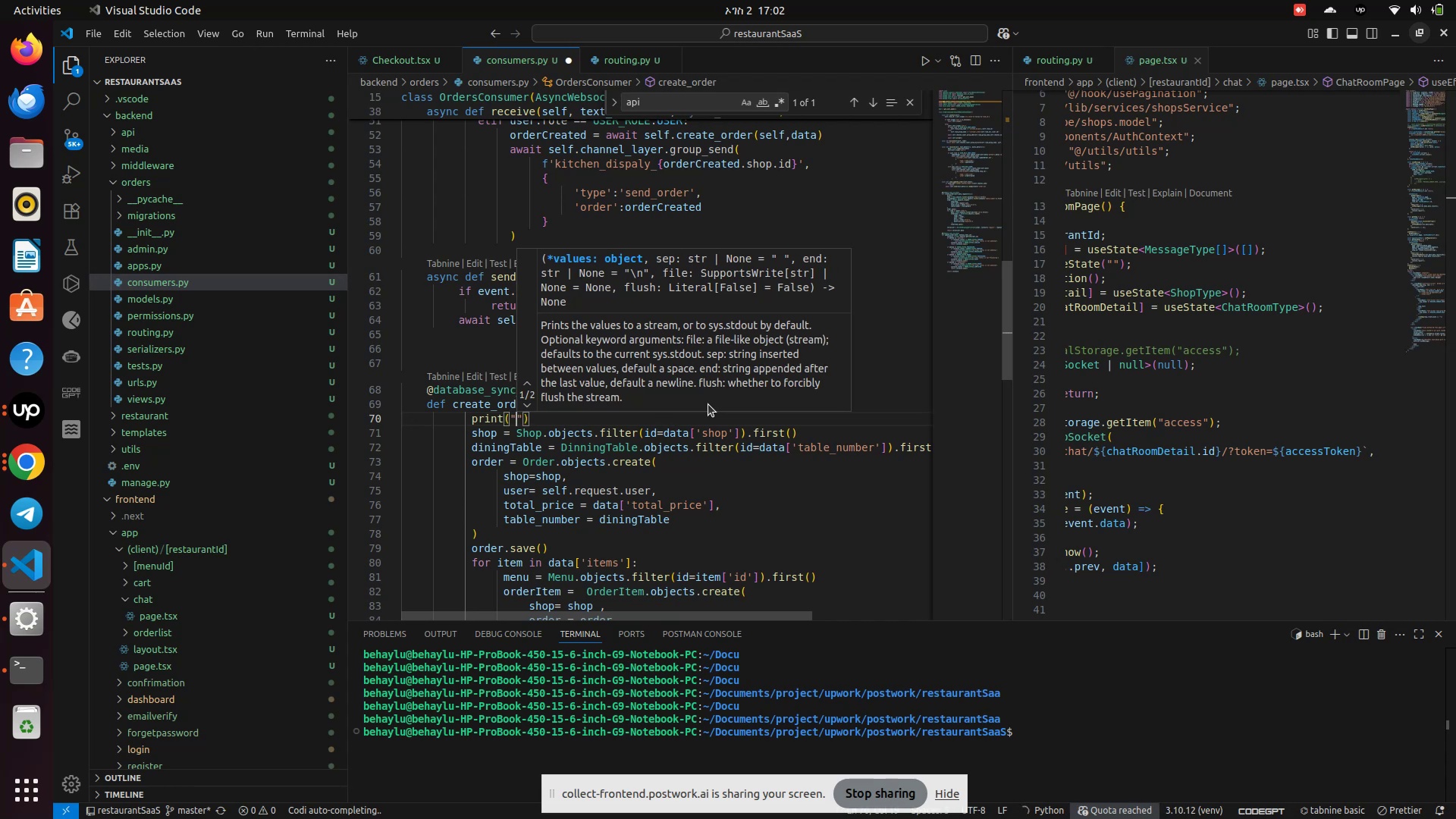 
hold_key(key=Equal, duration=1.14)
 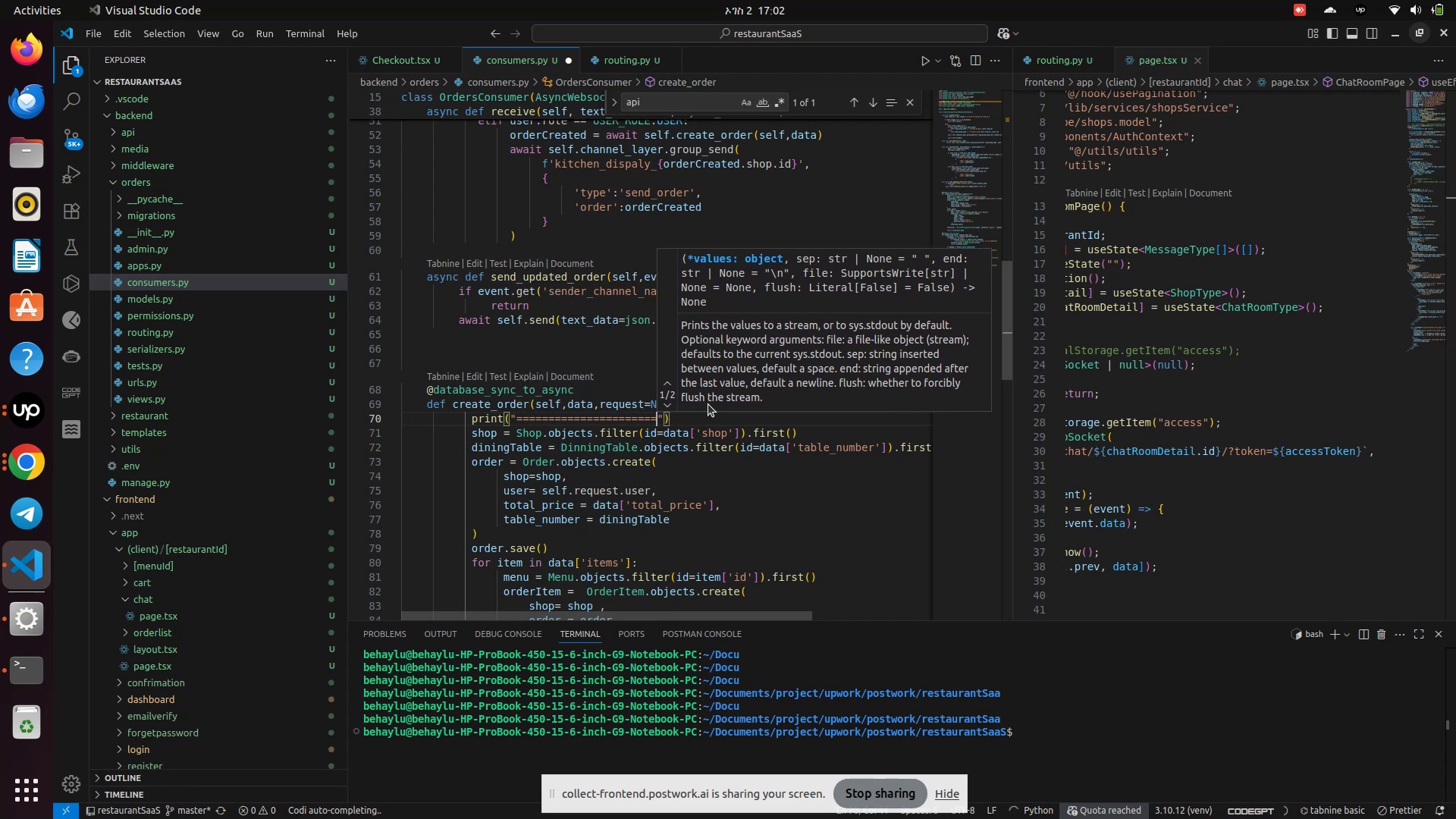 
key(ArrowRight)
 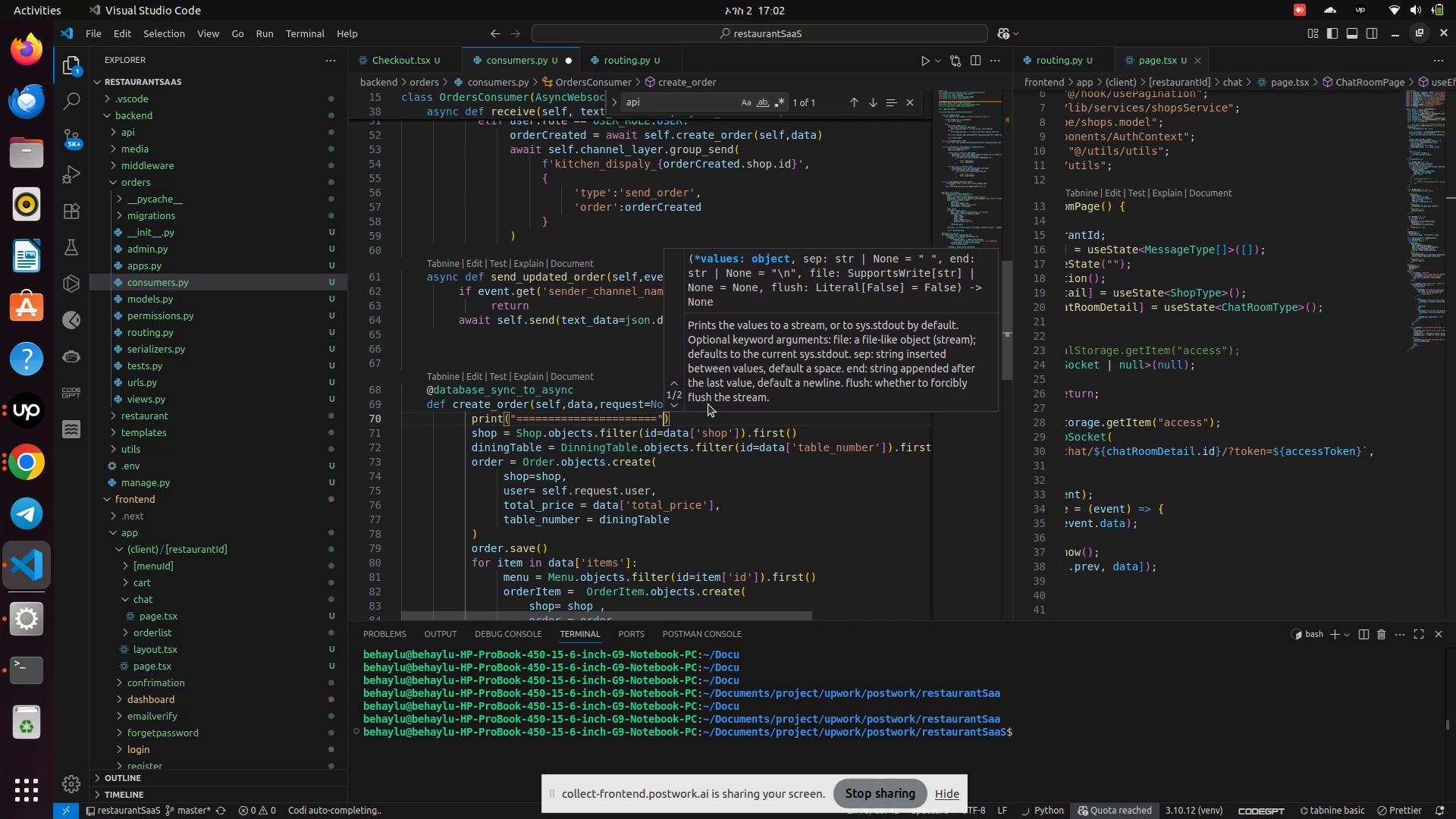 
key(ArrowRight)
 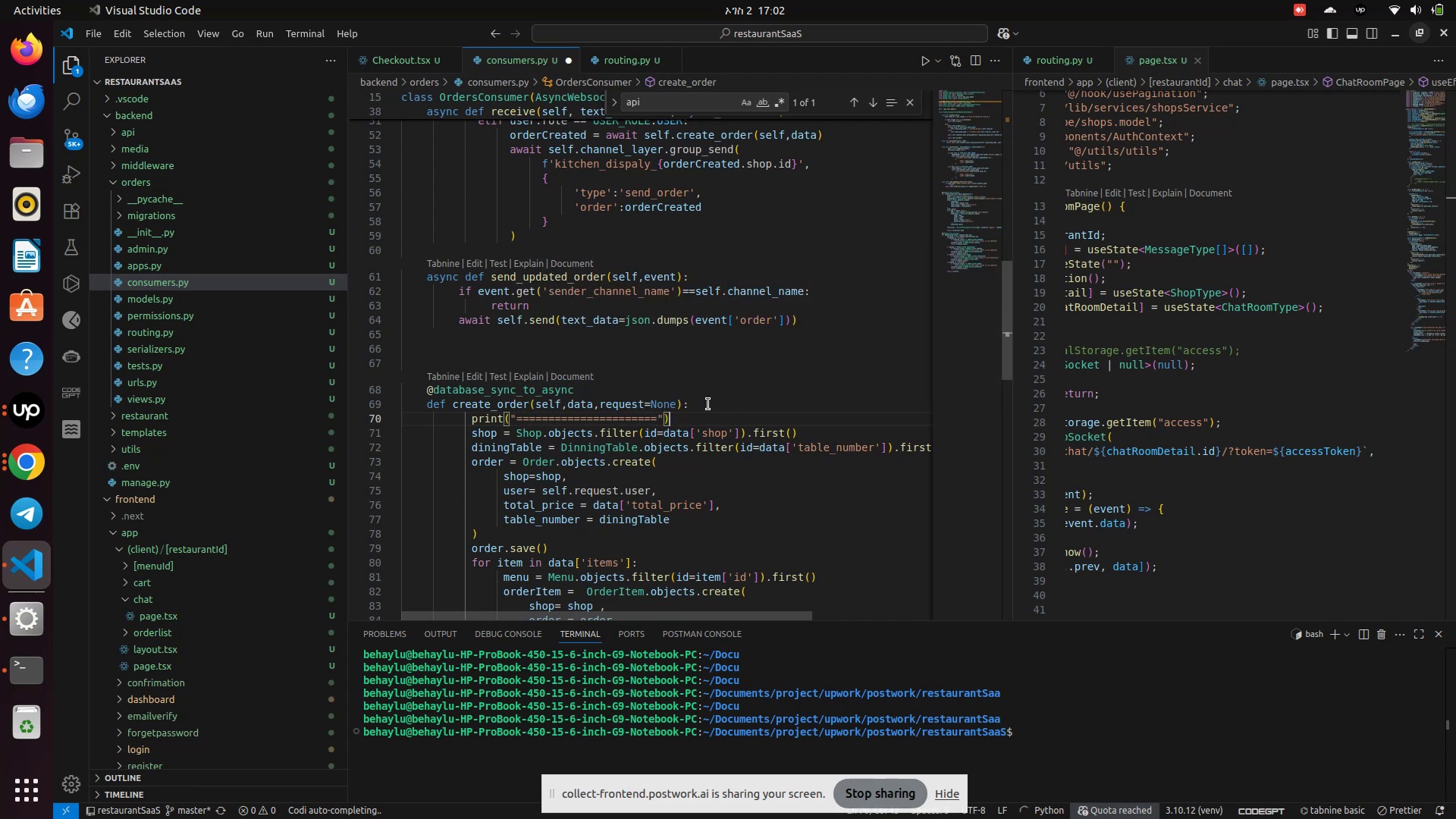 
key(Enter)
 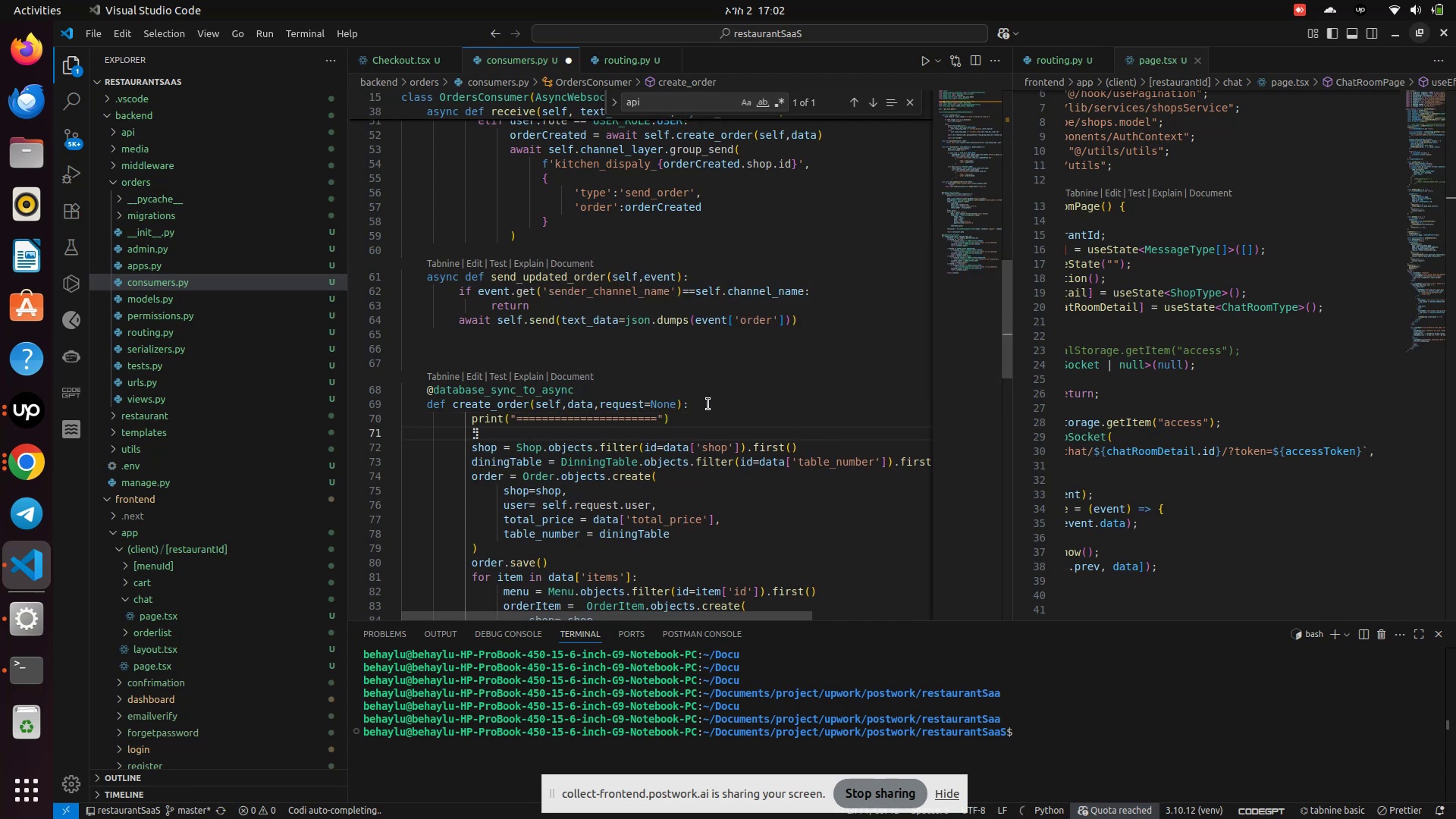 
type(print(data)
 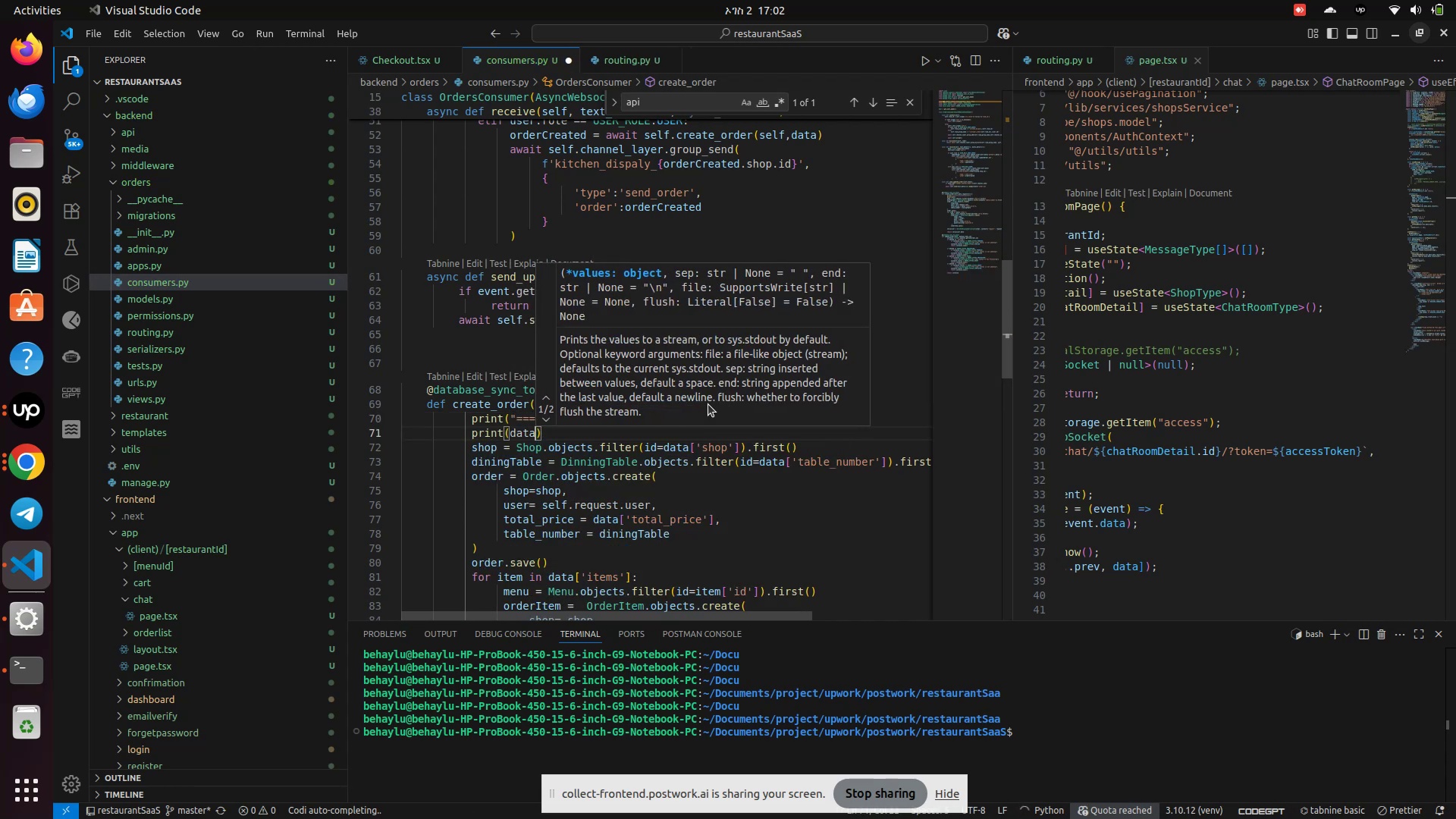 
 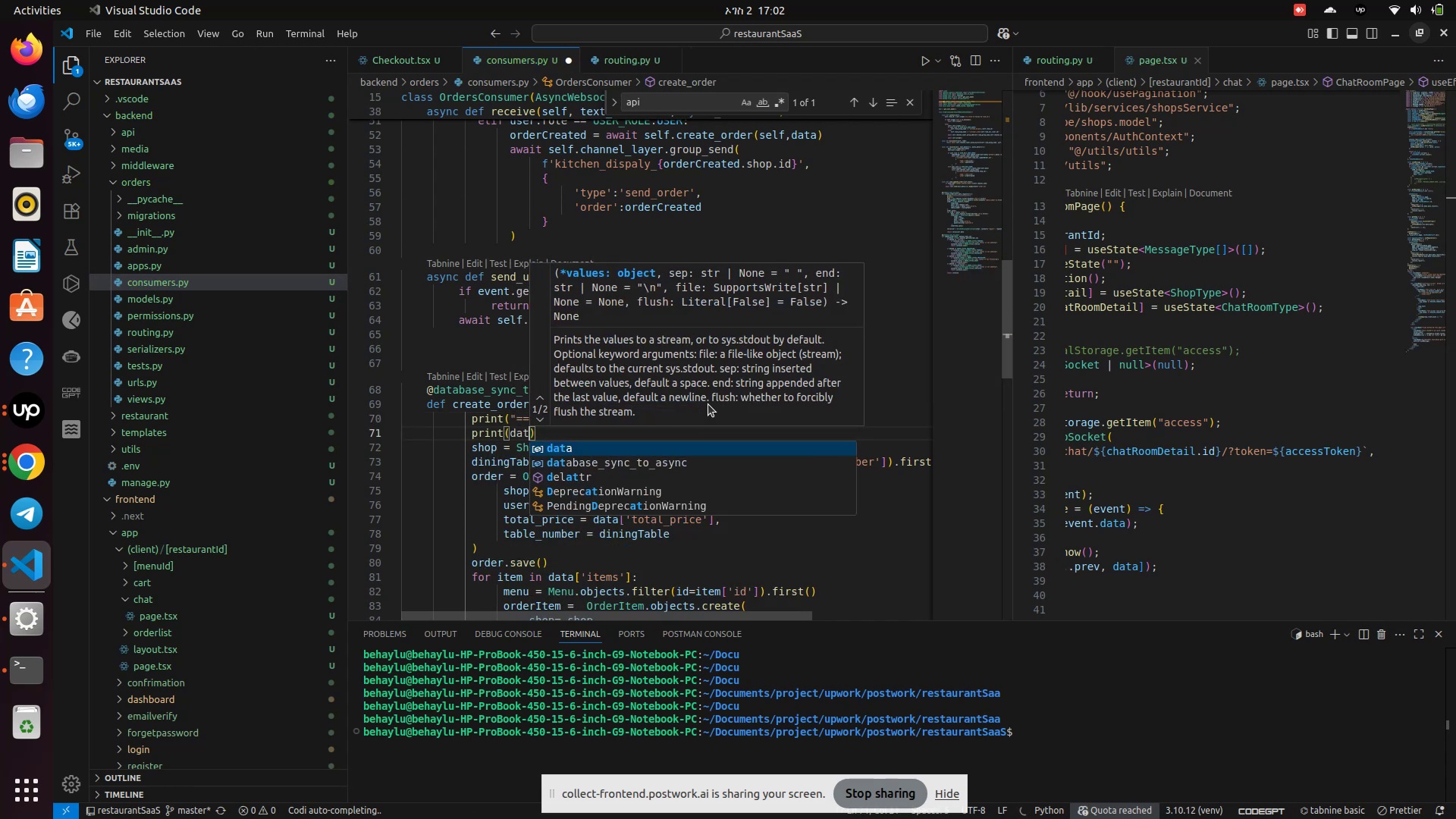 
key(Enter)
 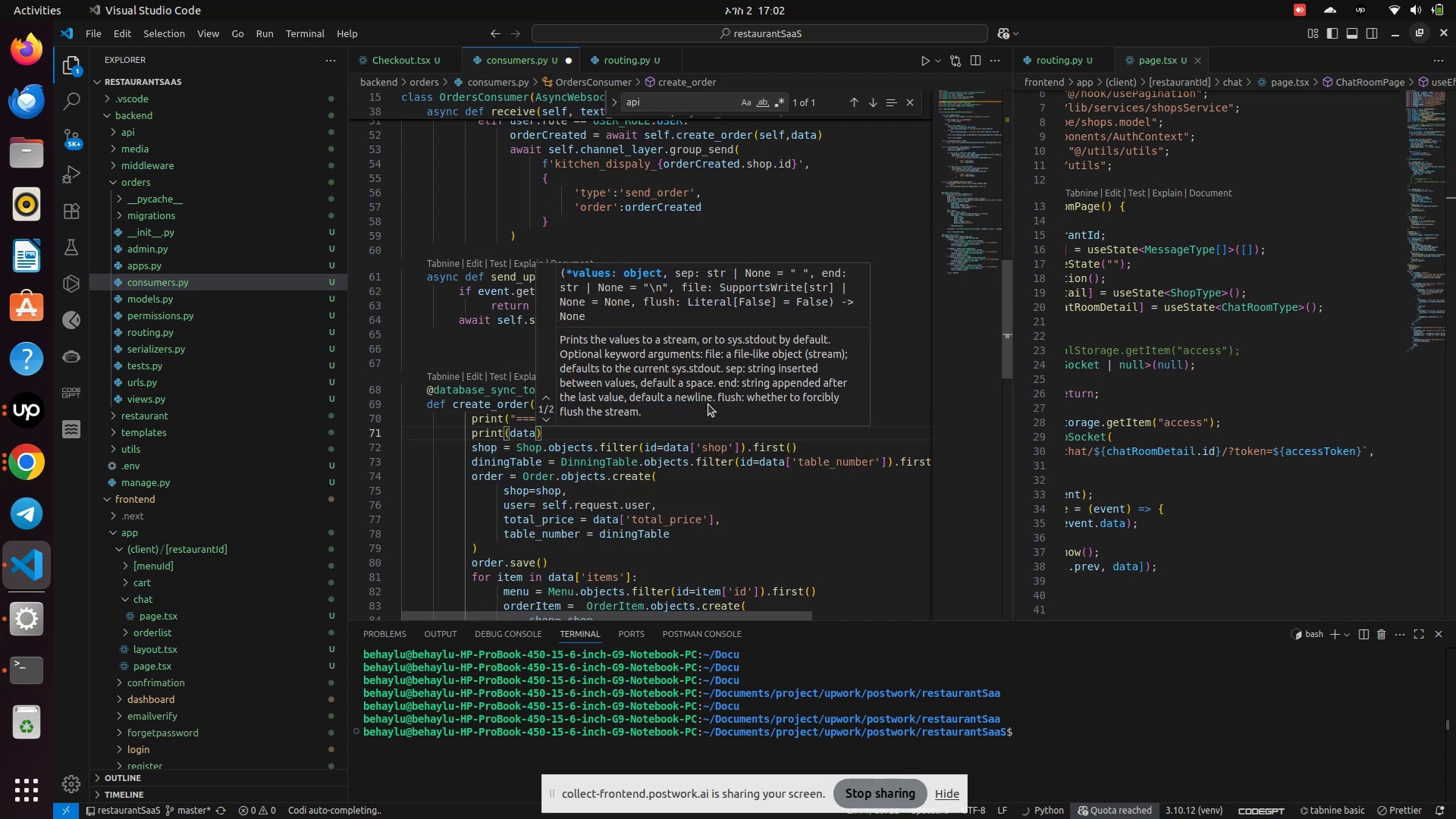 
key(Control+S)
 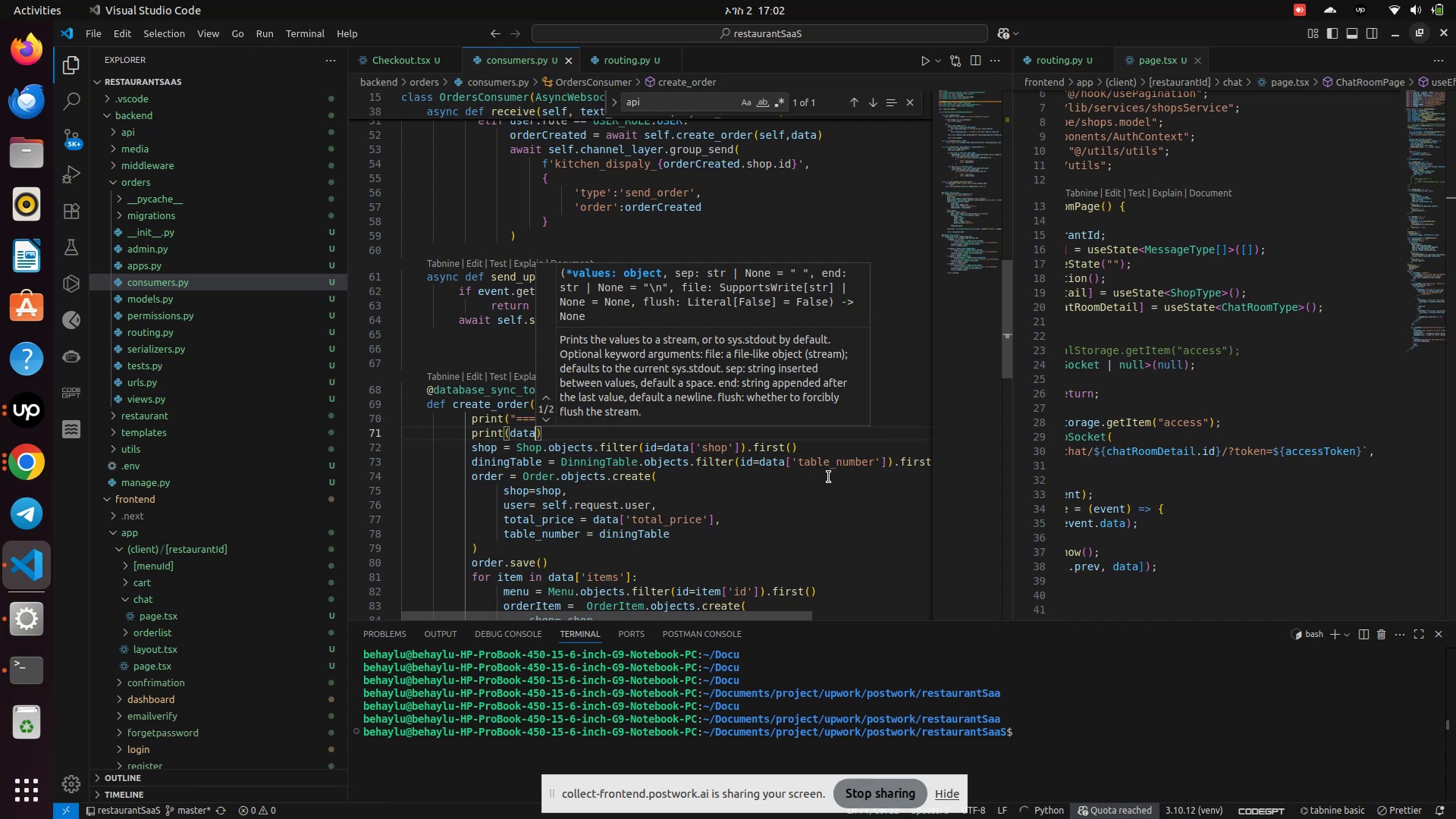 
left_click([802, 494])
 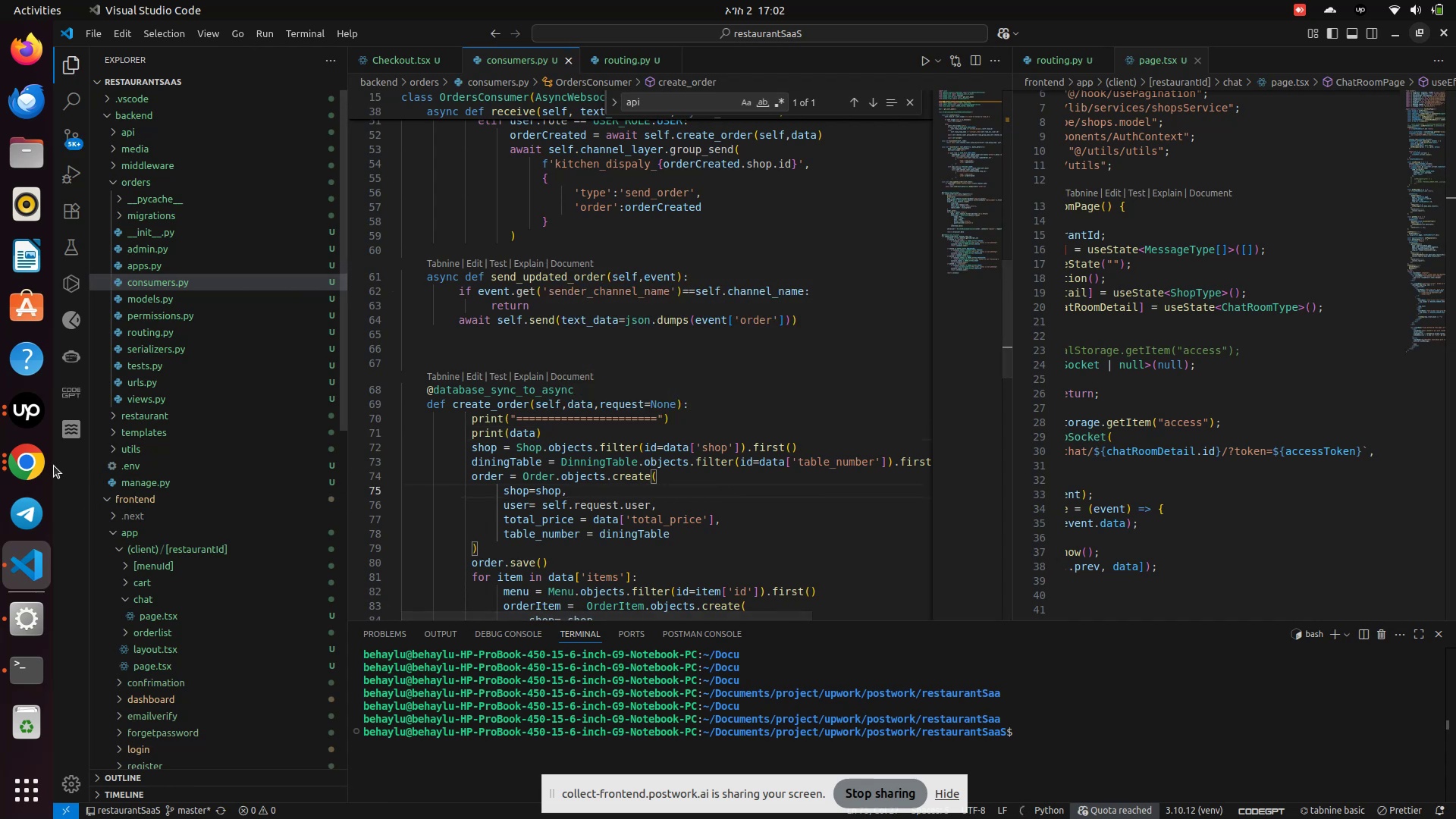 
left_click([31, 461])
 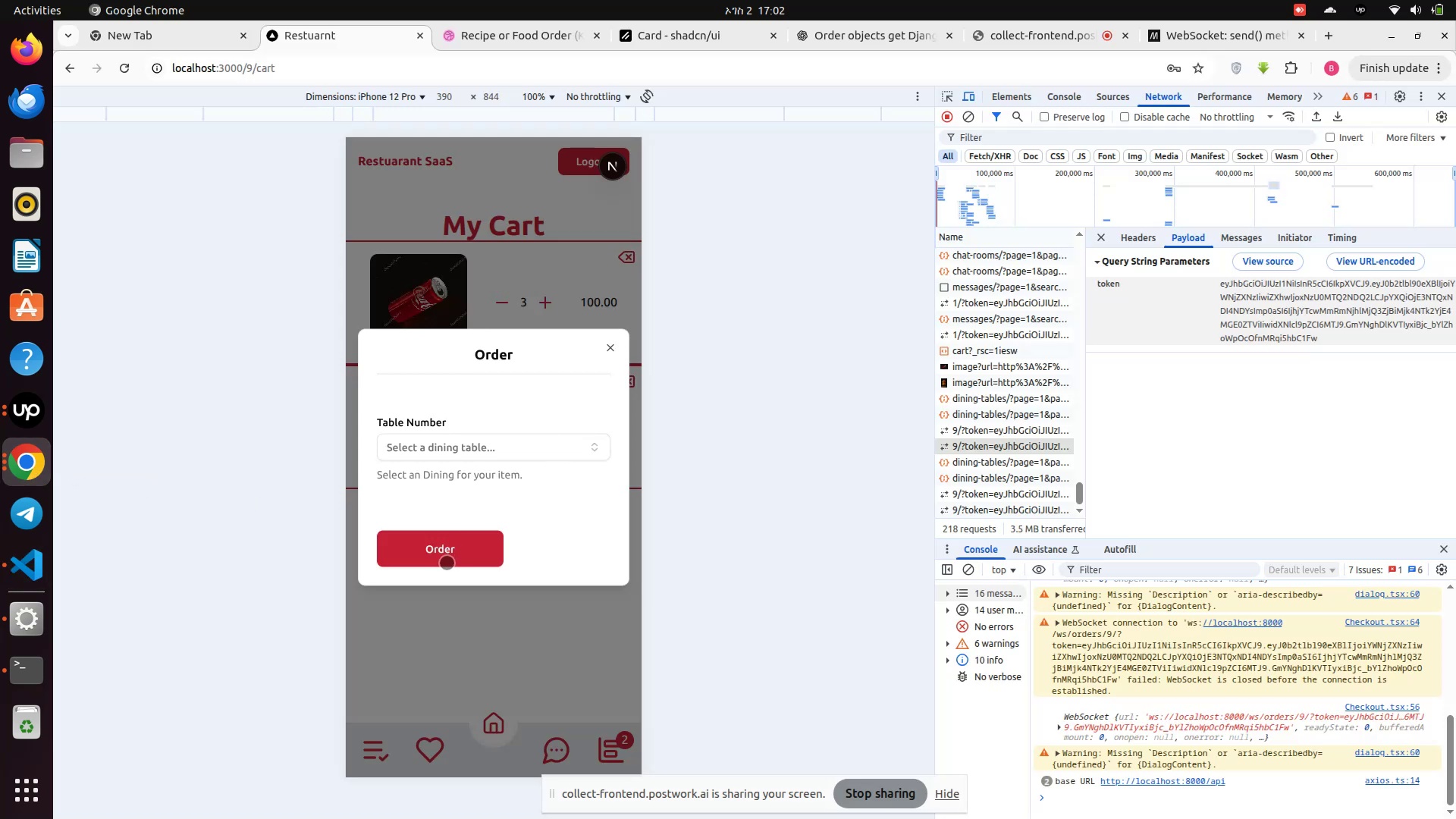 
left_click([444, 548])
 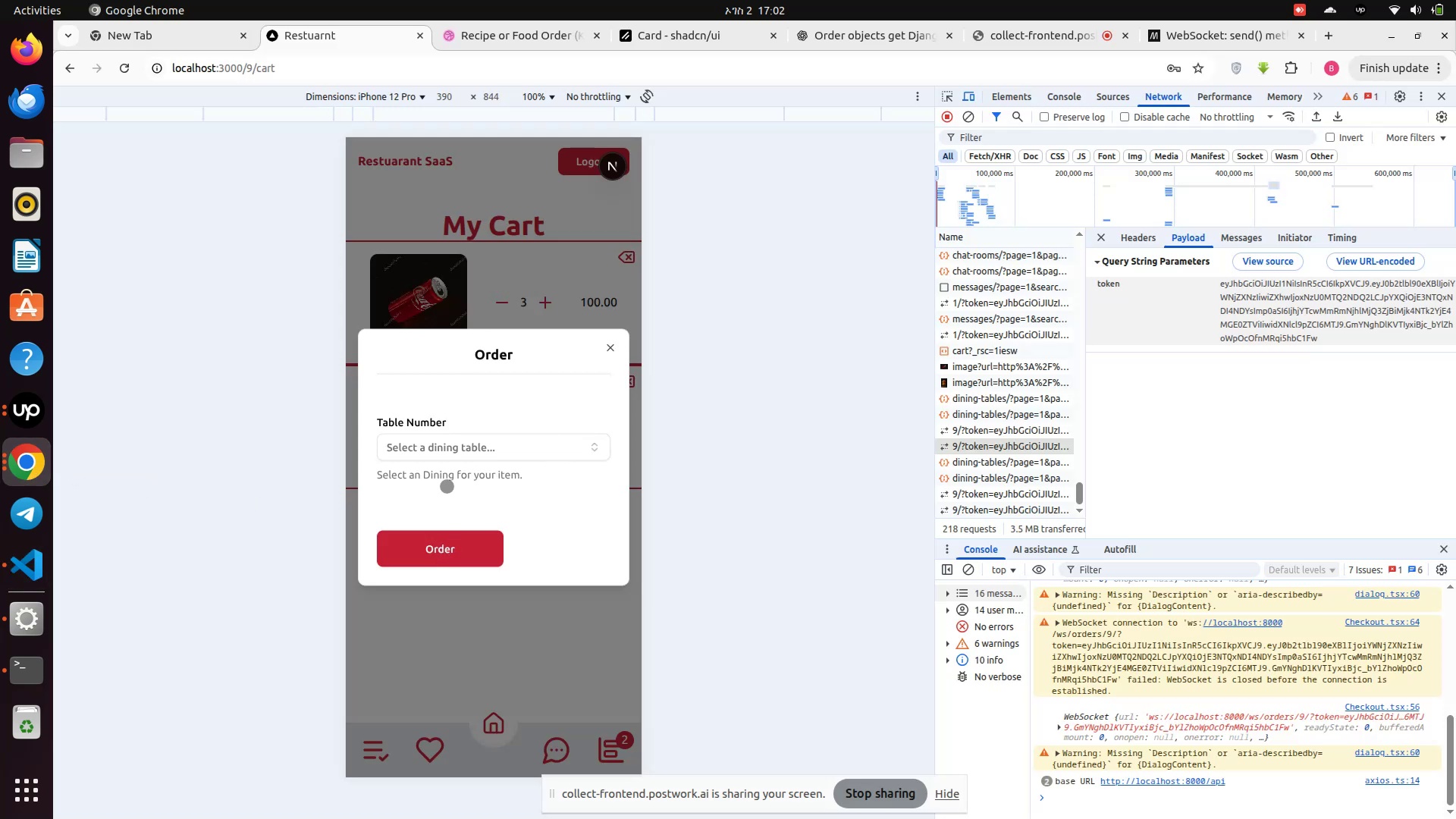 
left_click([462, 453])
 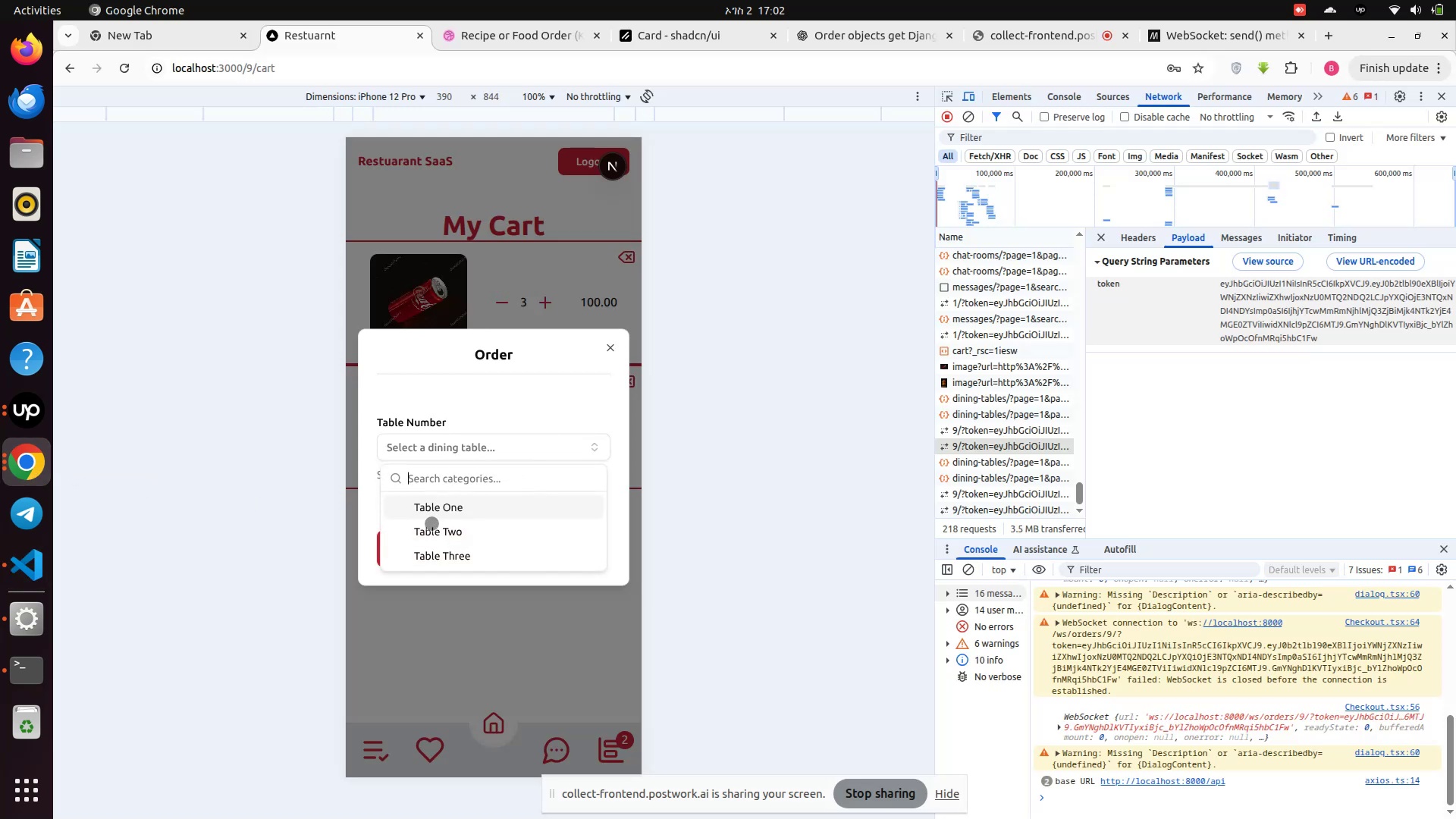 
left_click([431, 534])
 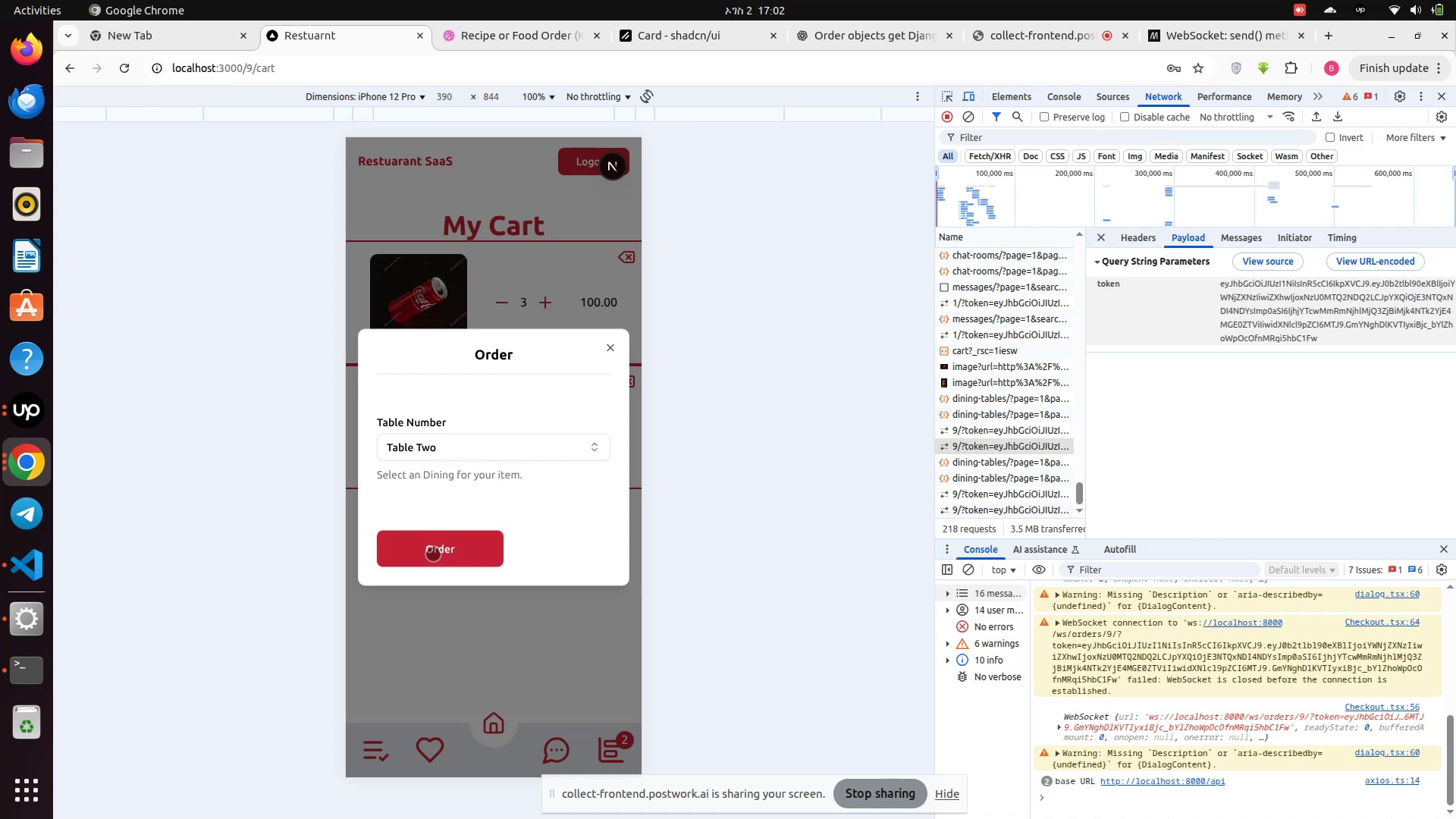 
left_click([433, 551])
 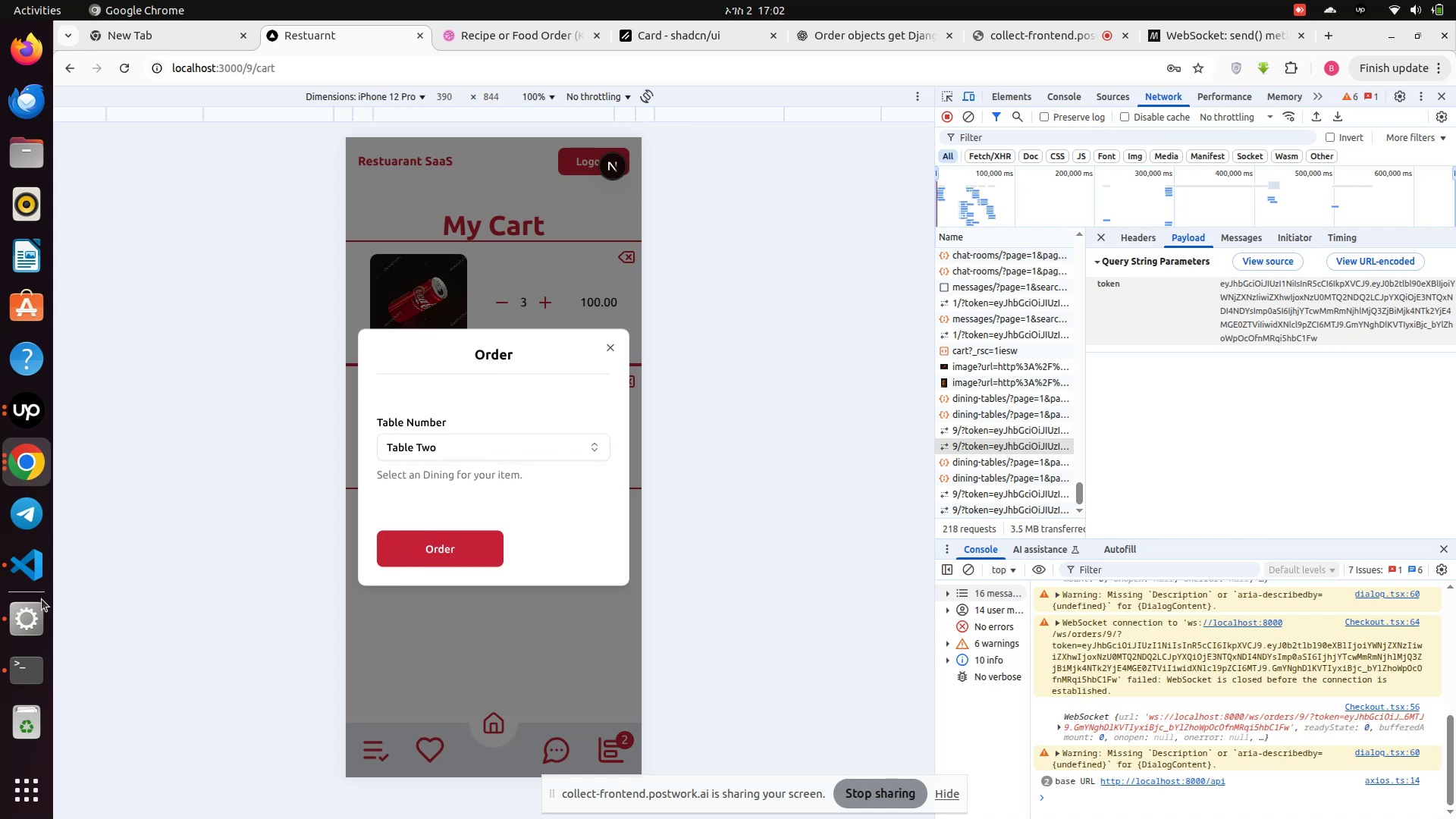 
left_click([16, 666])
 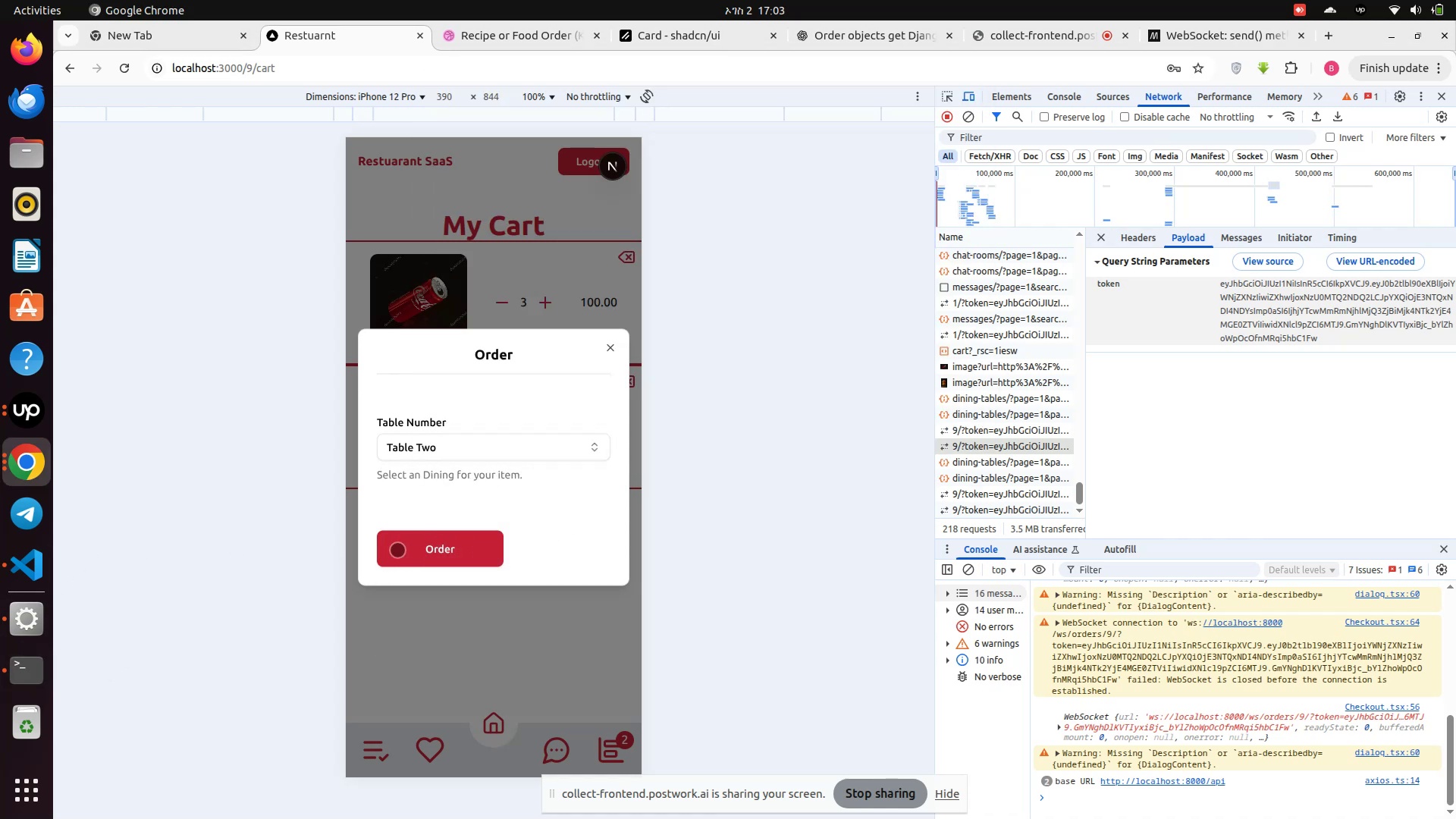 
left_click([428, 555])
 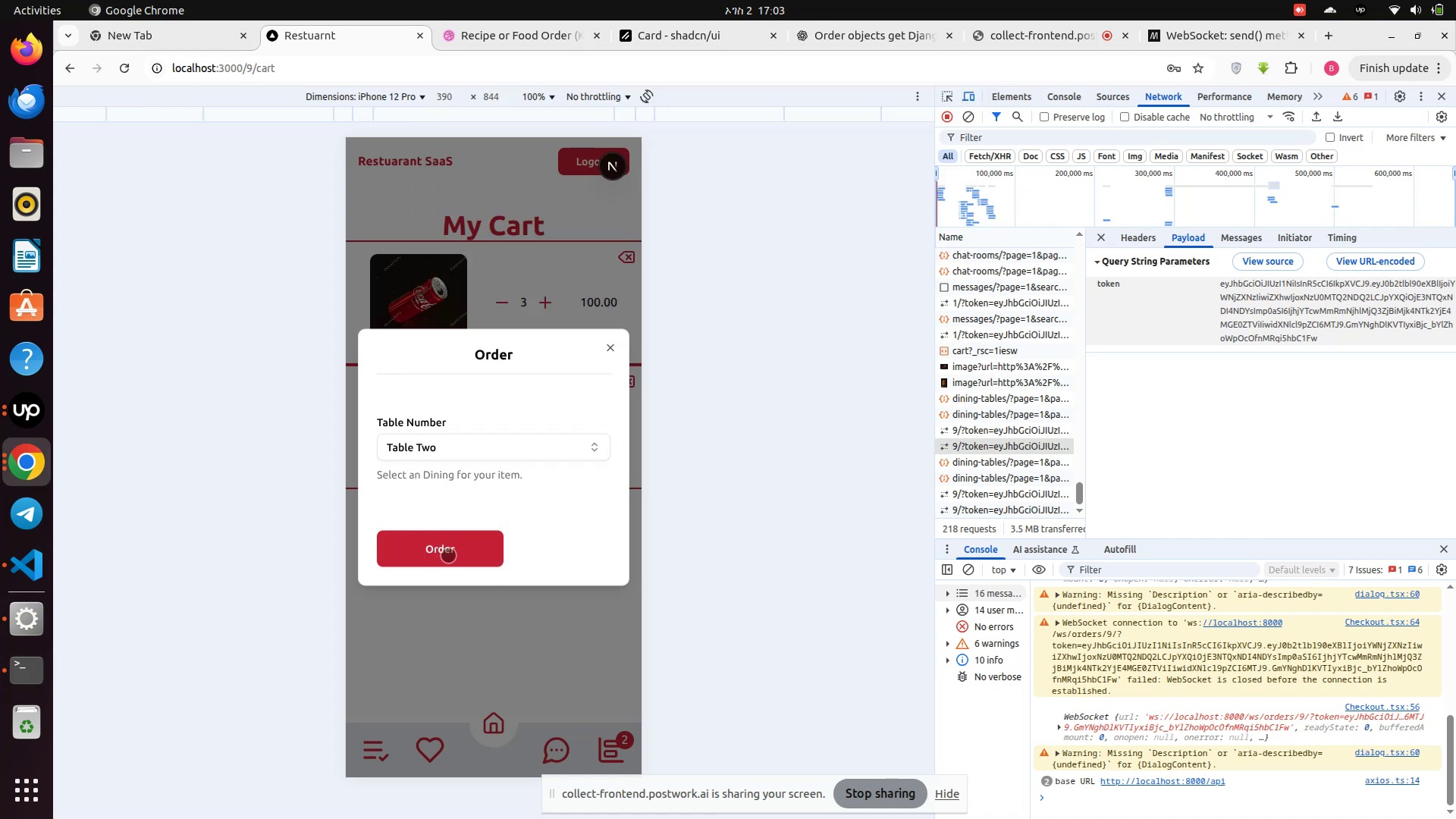 
left_click([448, 555])
 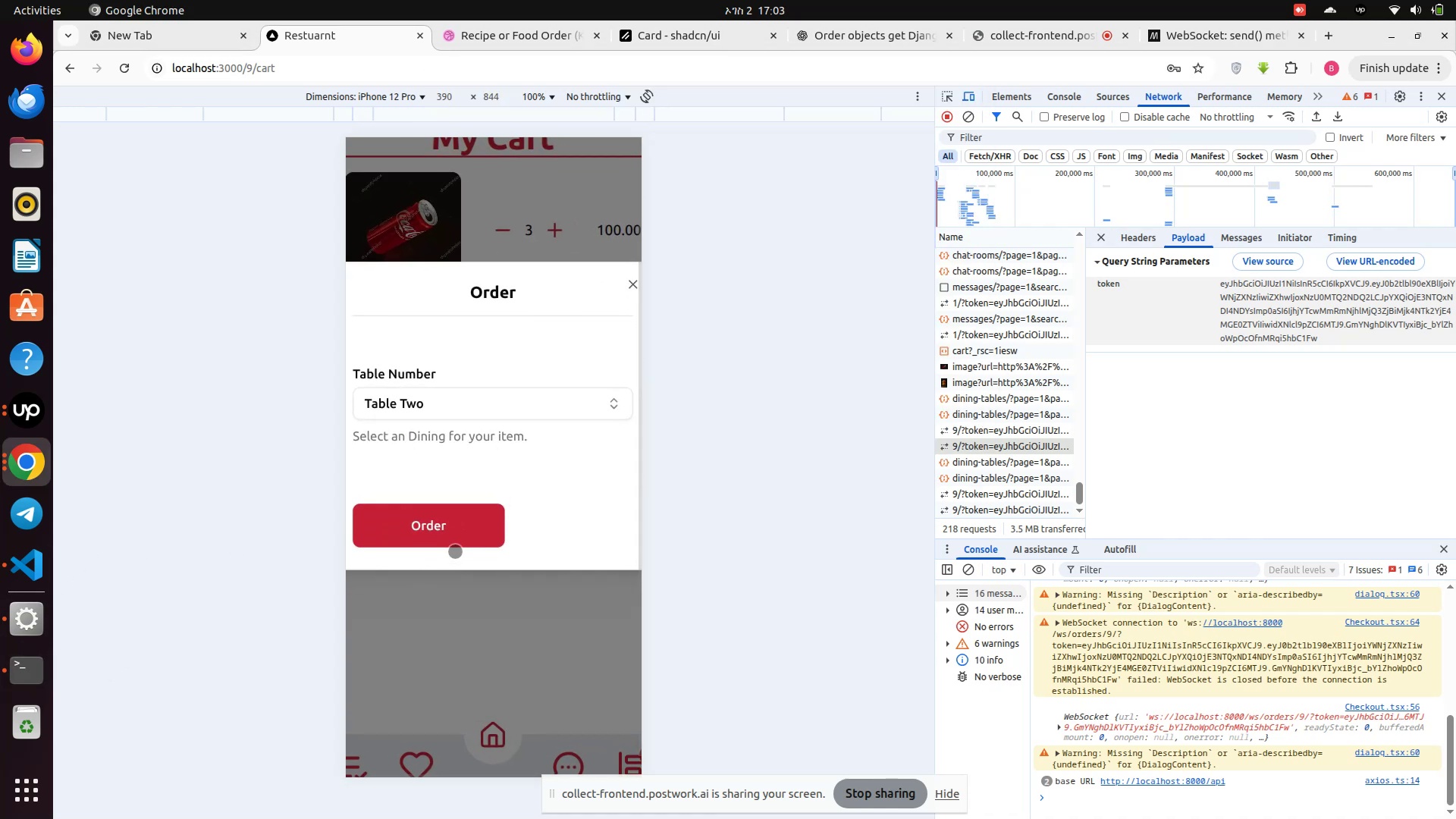 
left_click([467, 536])
 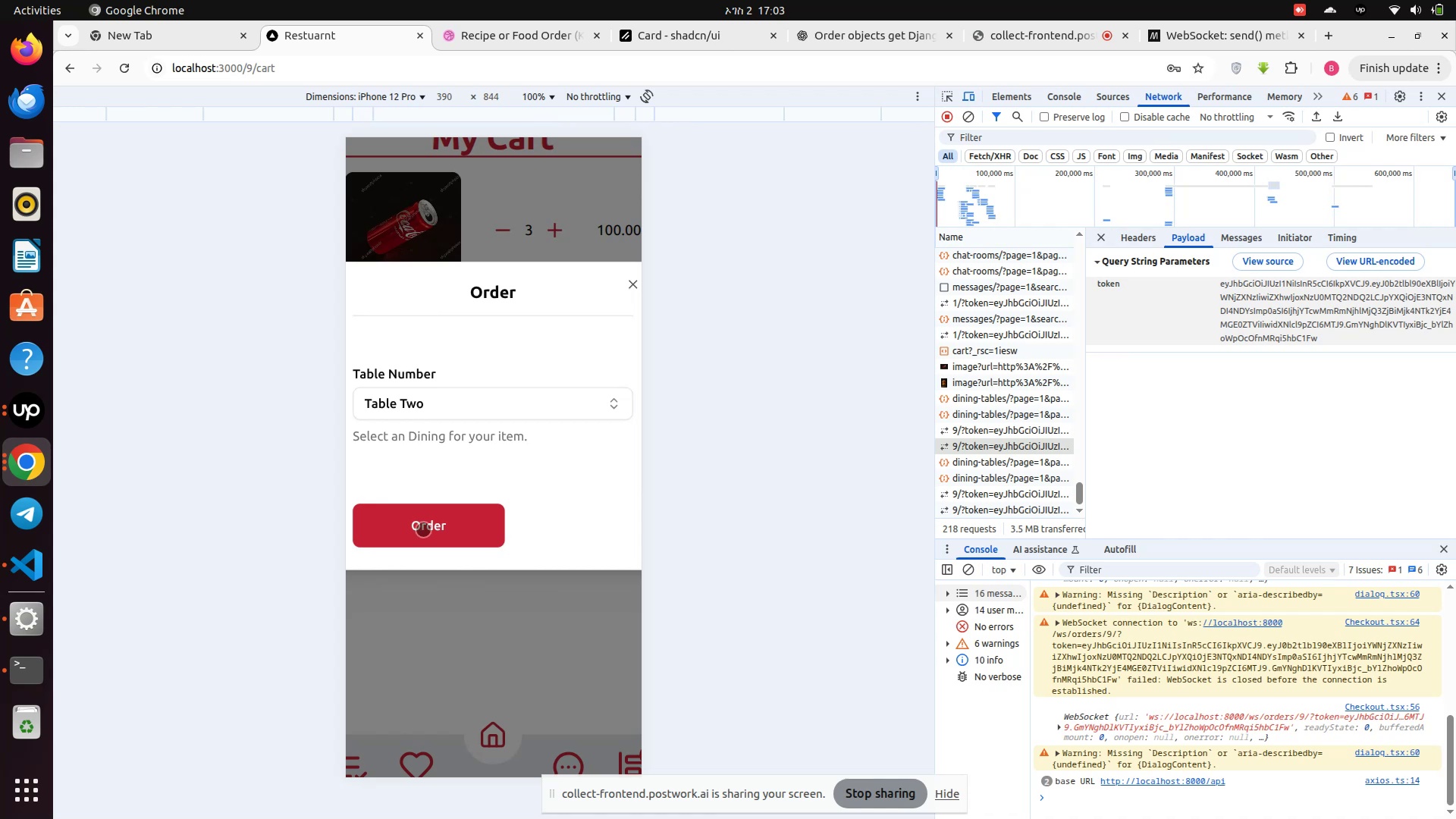 
double_click([423, 529])
 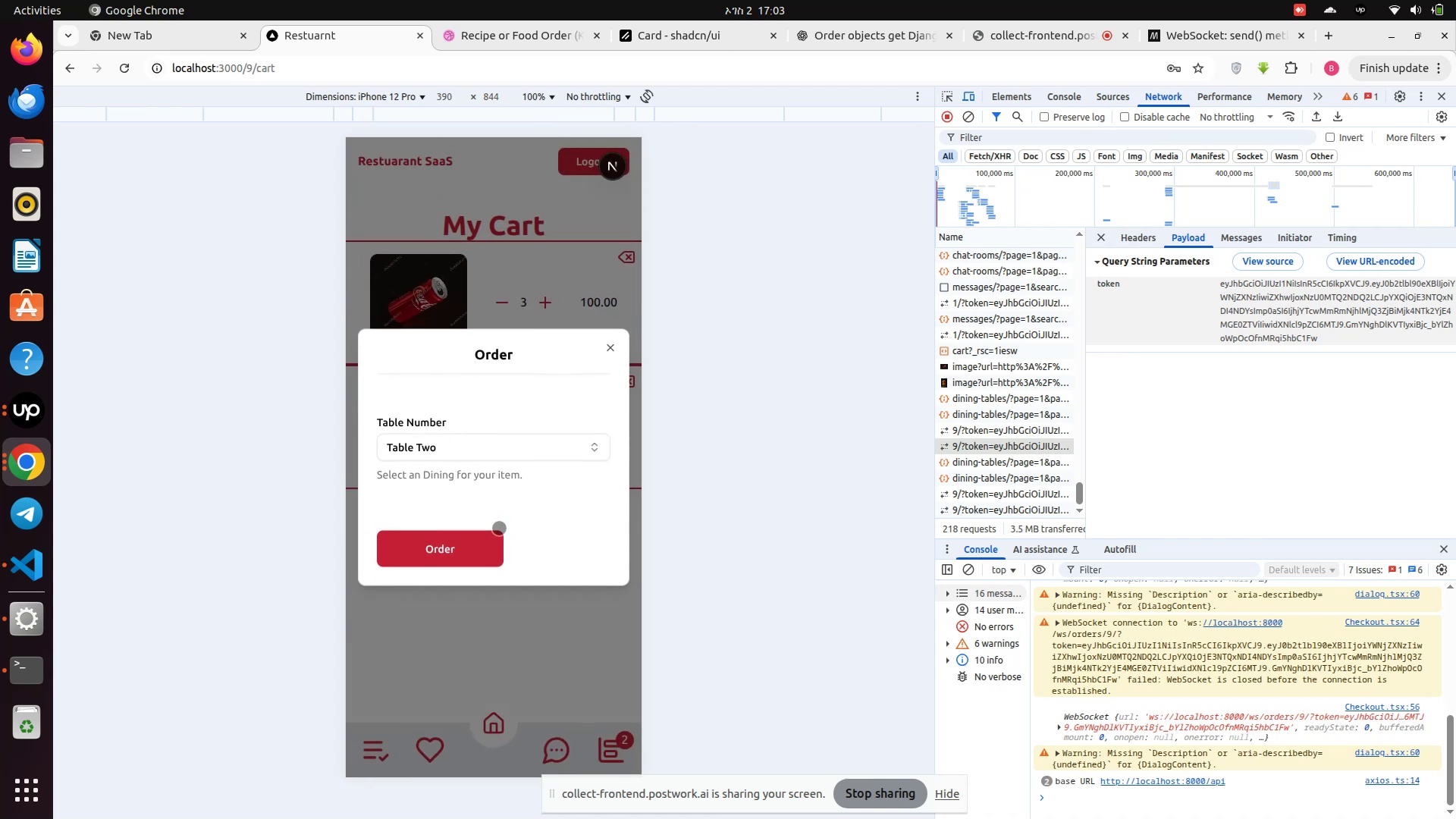 
scroll: coordinate [1033, 469], scroll_direction: down, amount: 4.0
 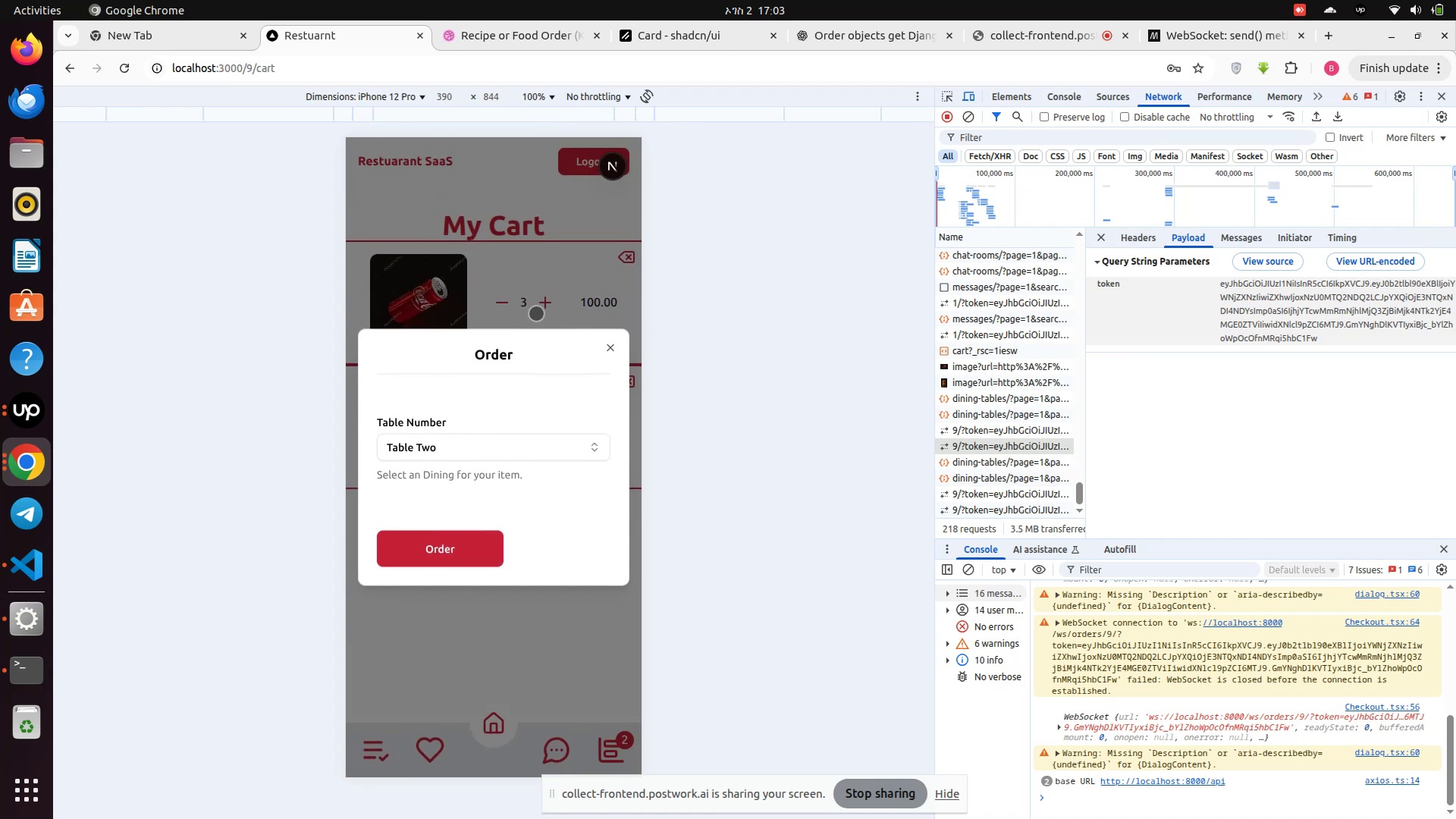 
left_click([491, 297])
 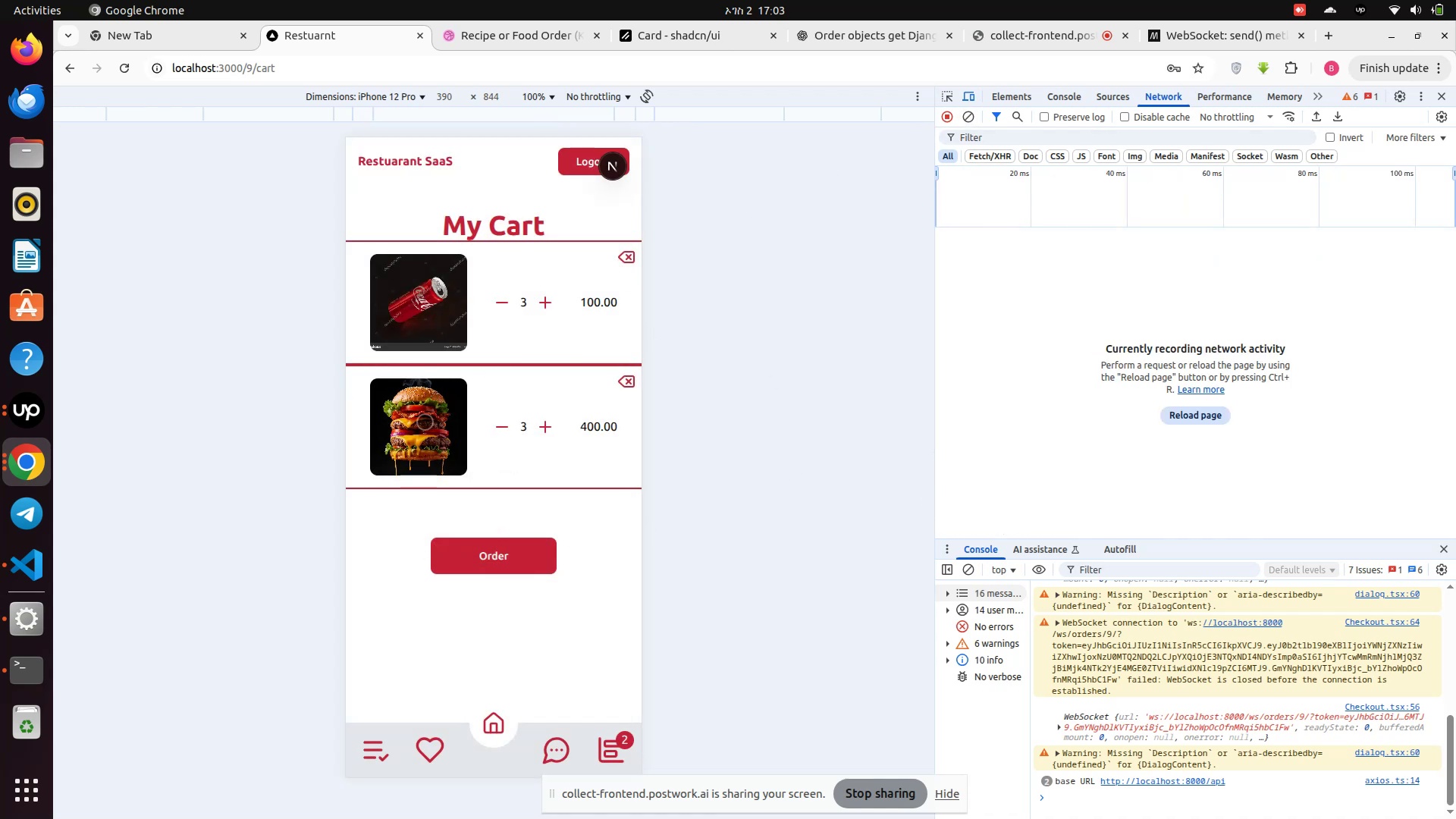 
left_click([12, 671])
 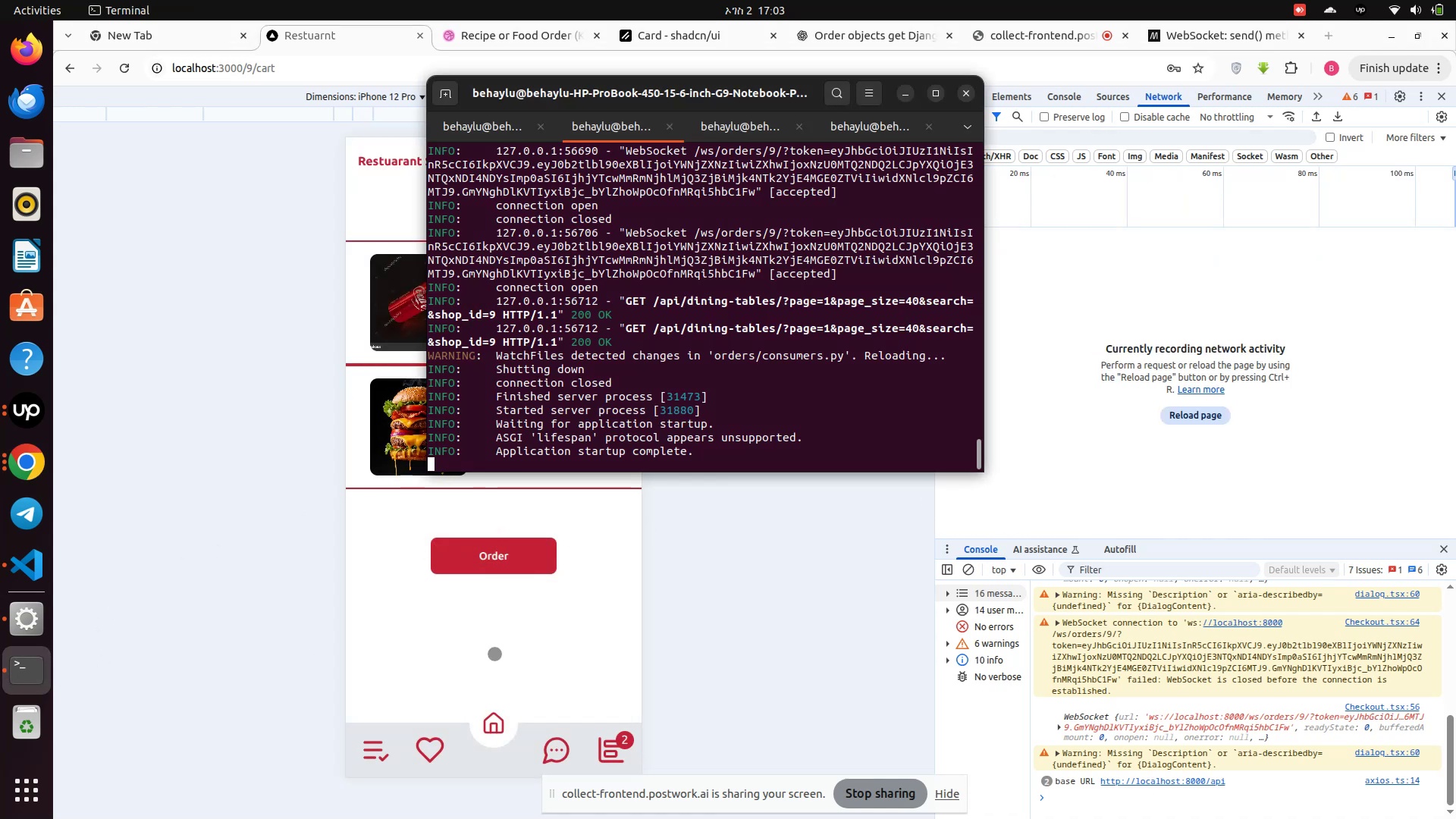 
left_click([494, 654])
 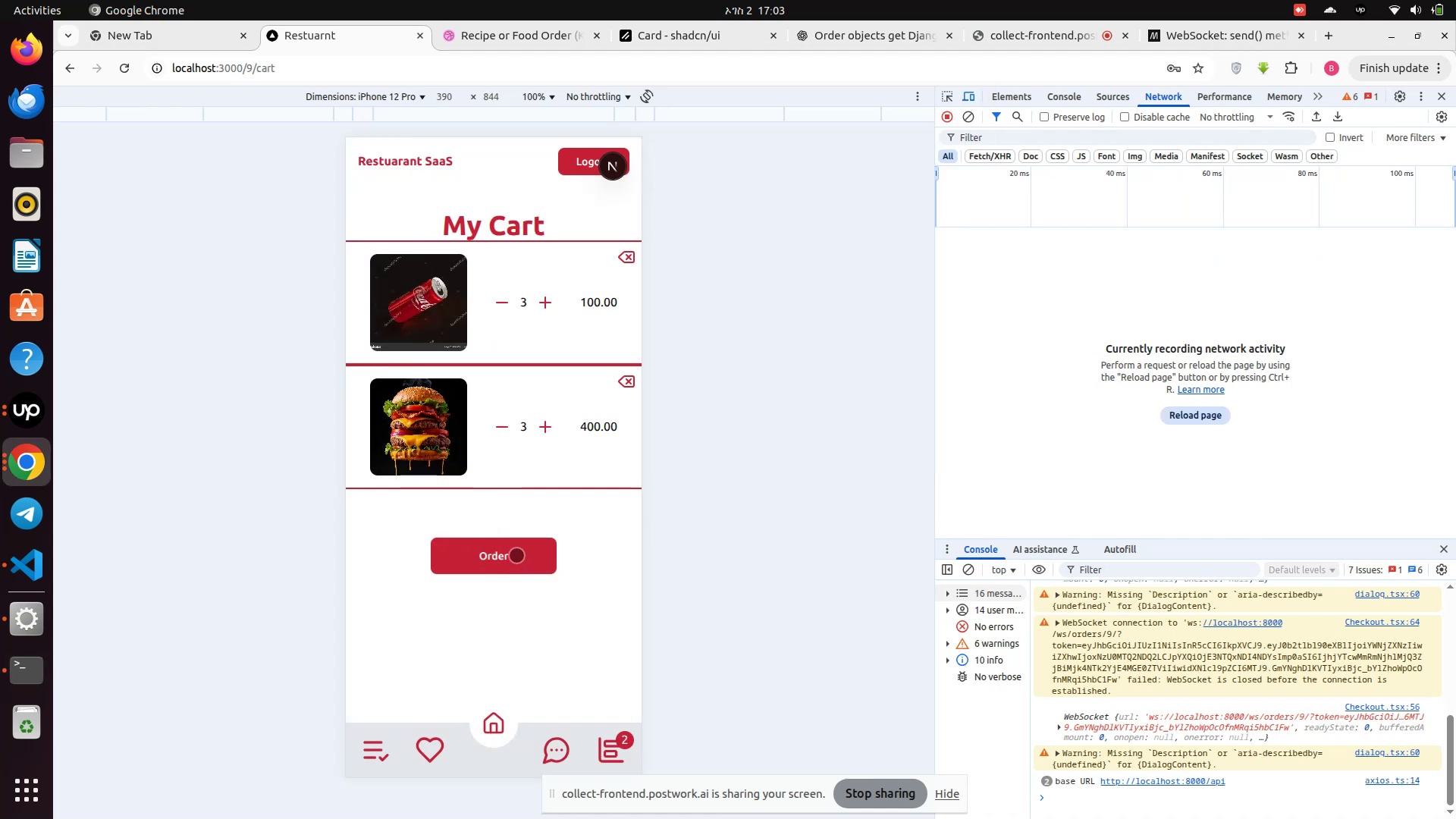 
left_click([516, 555])
 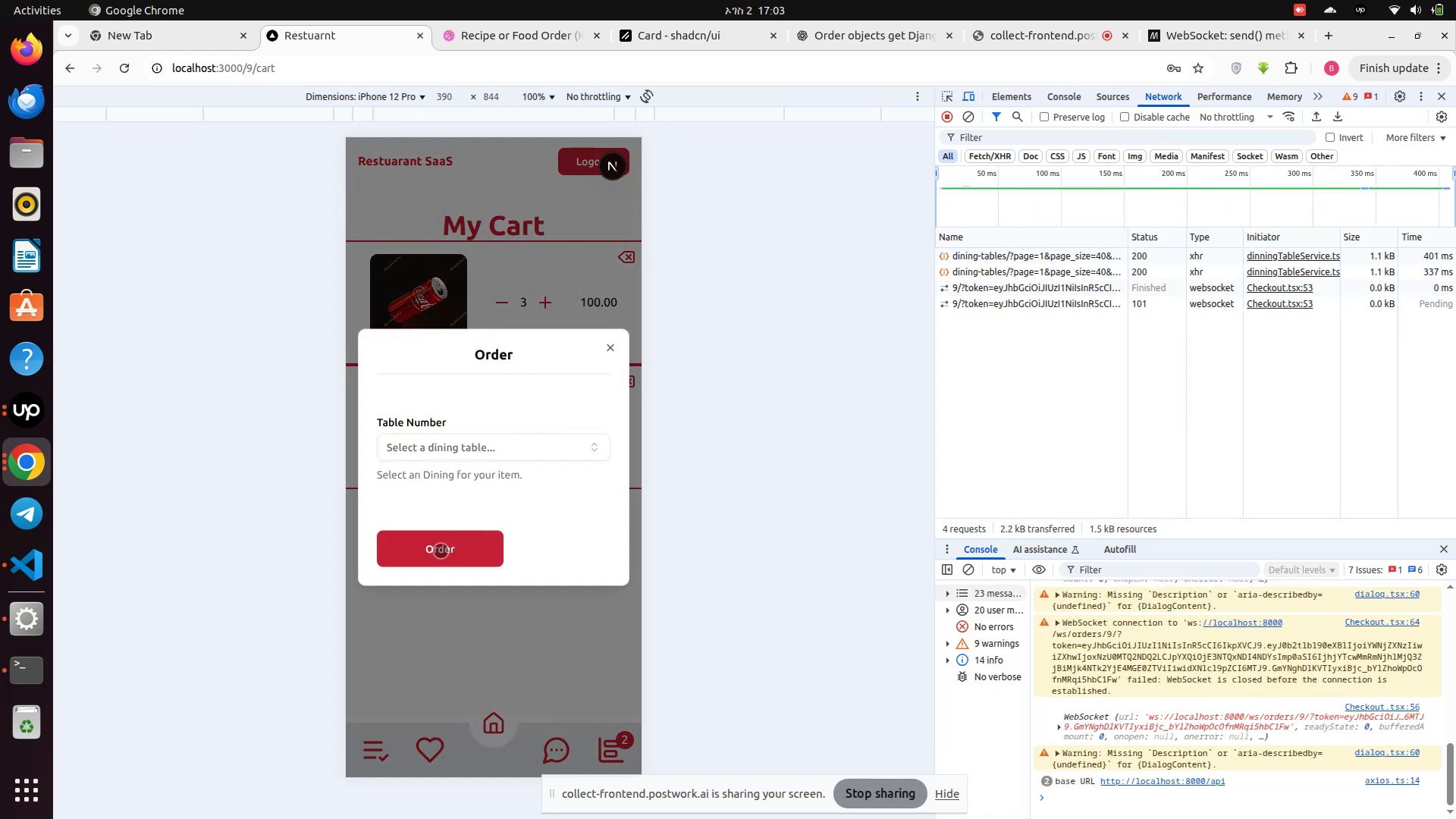 
left_click([480, 445])
 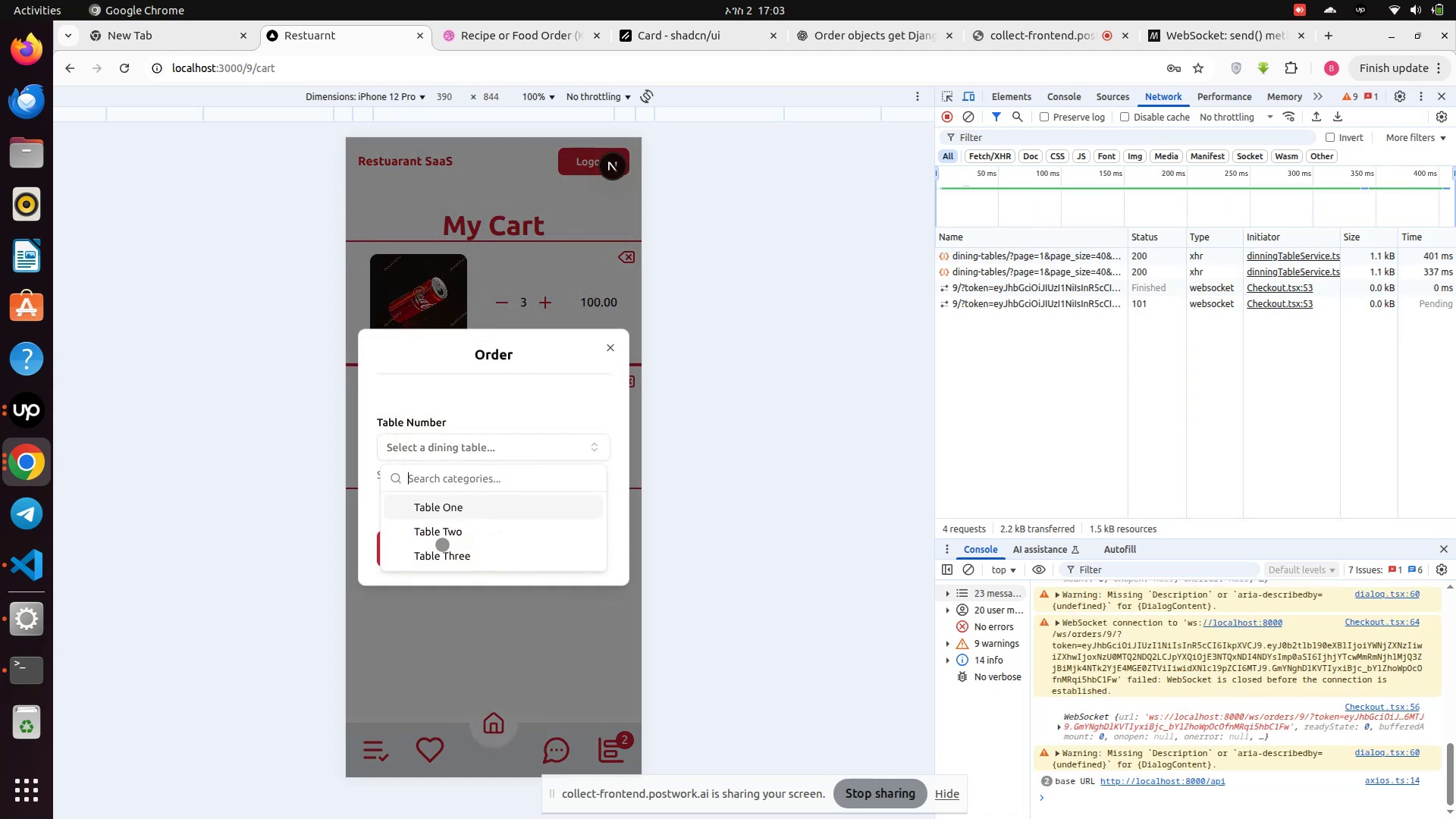 
left_click([446, 561])
 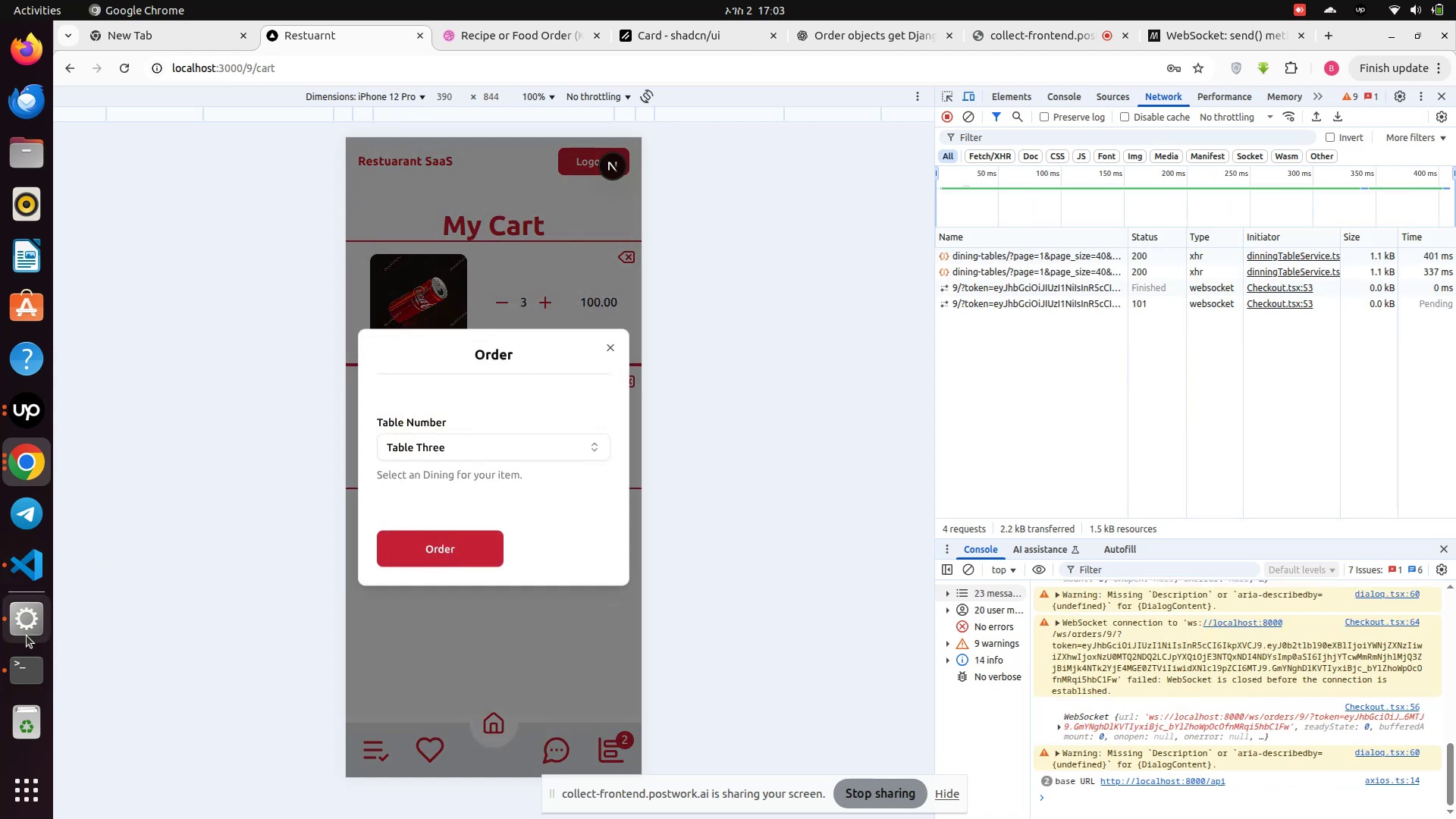 
left_click([25, 671])
 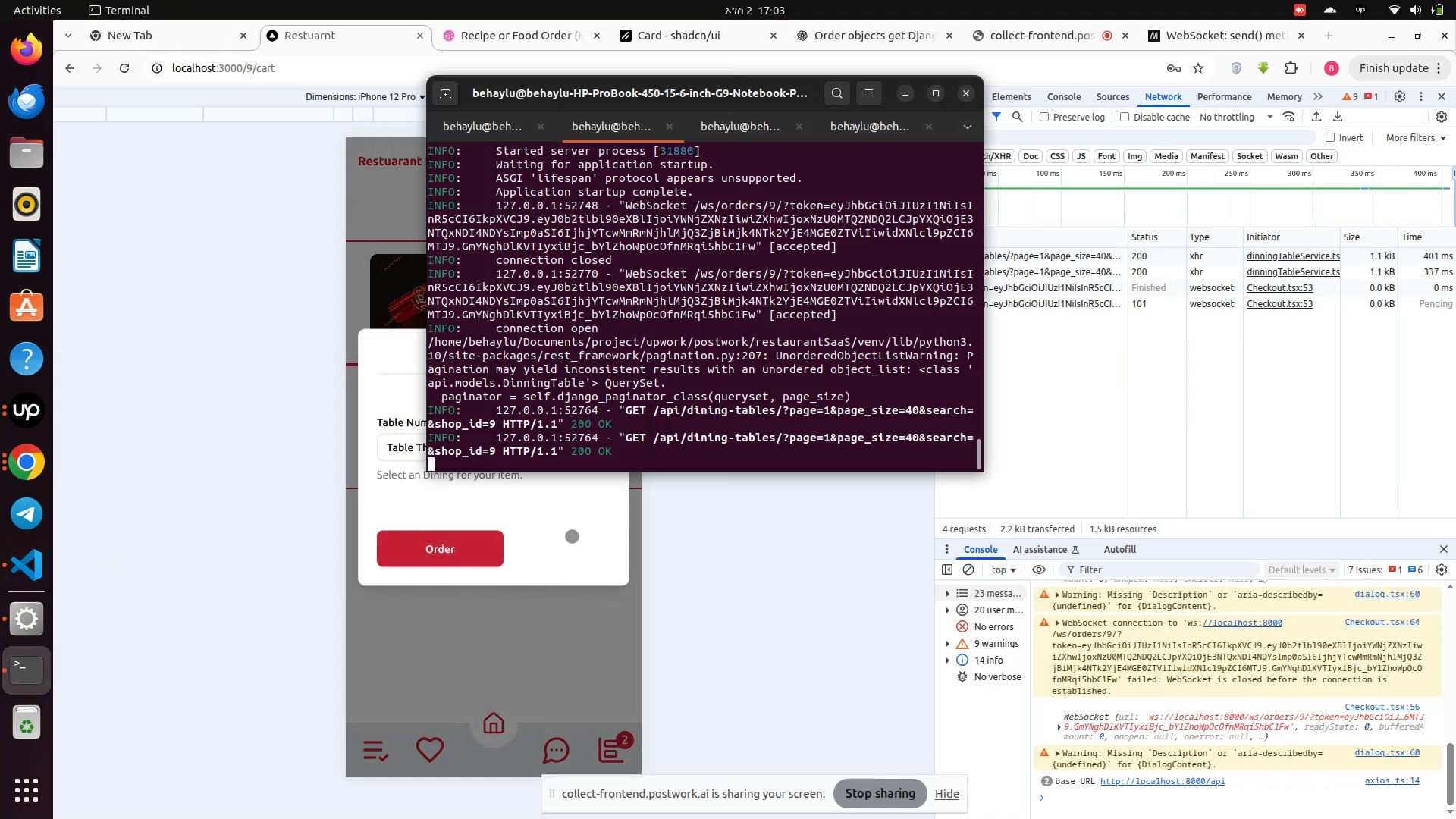 
wait(5.1)
 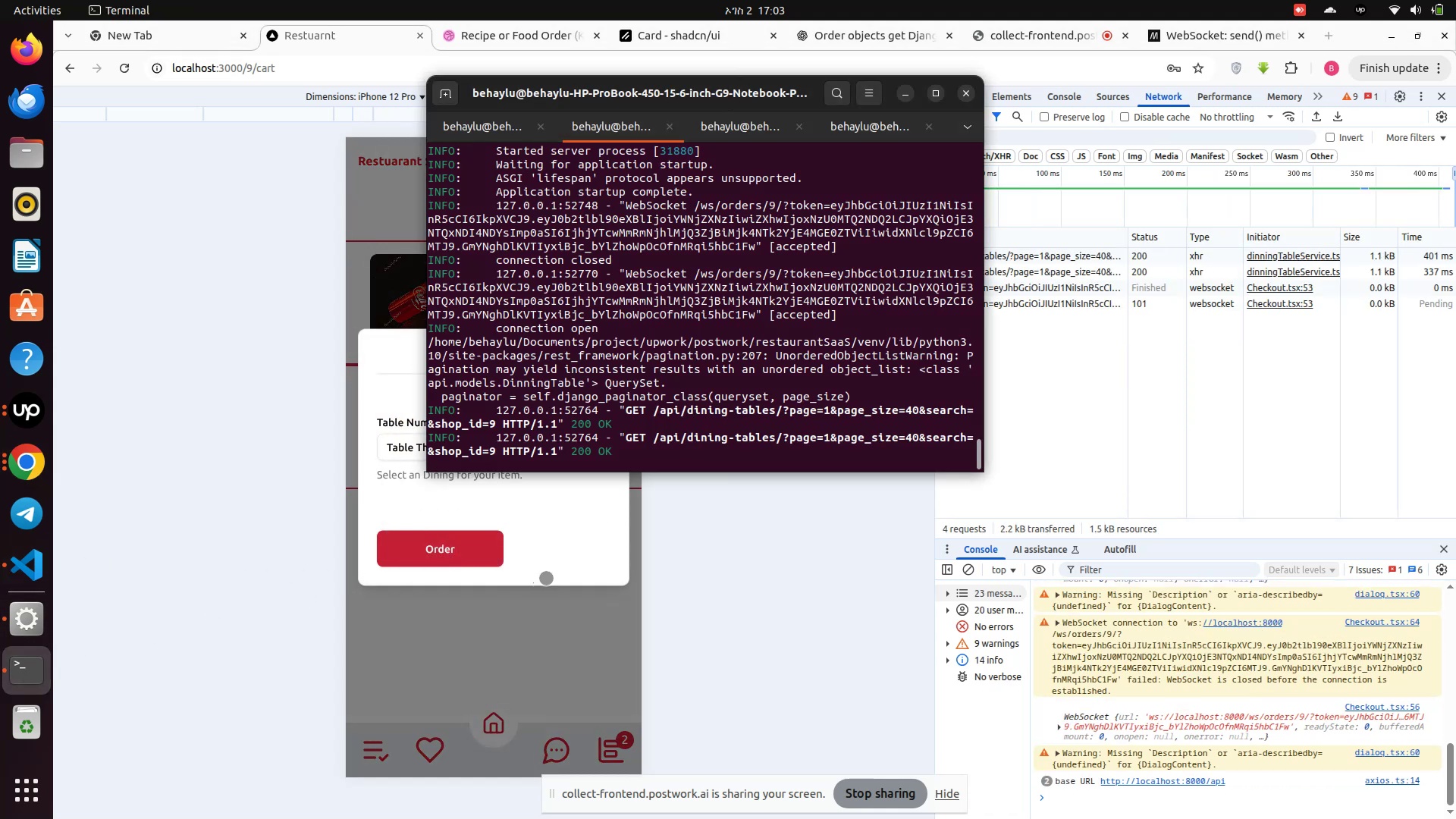 
left_click([572, 536])
 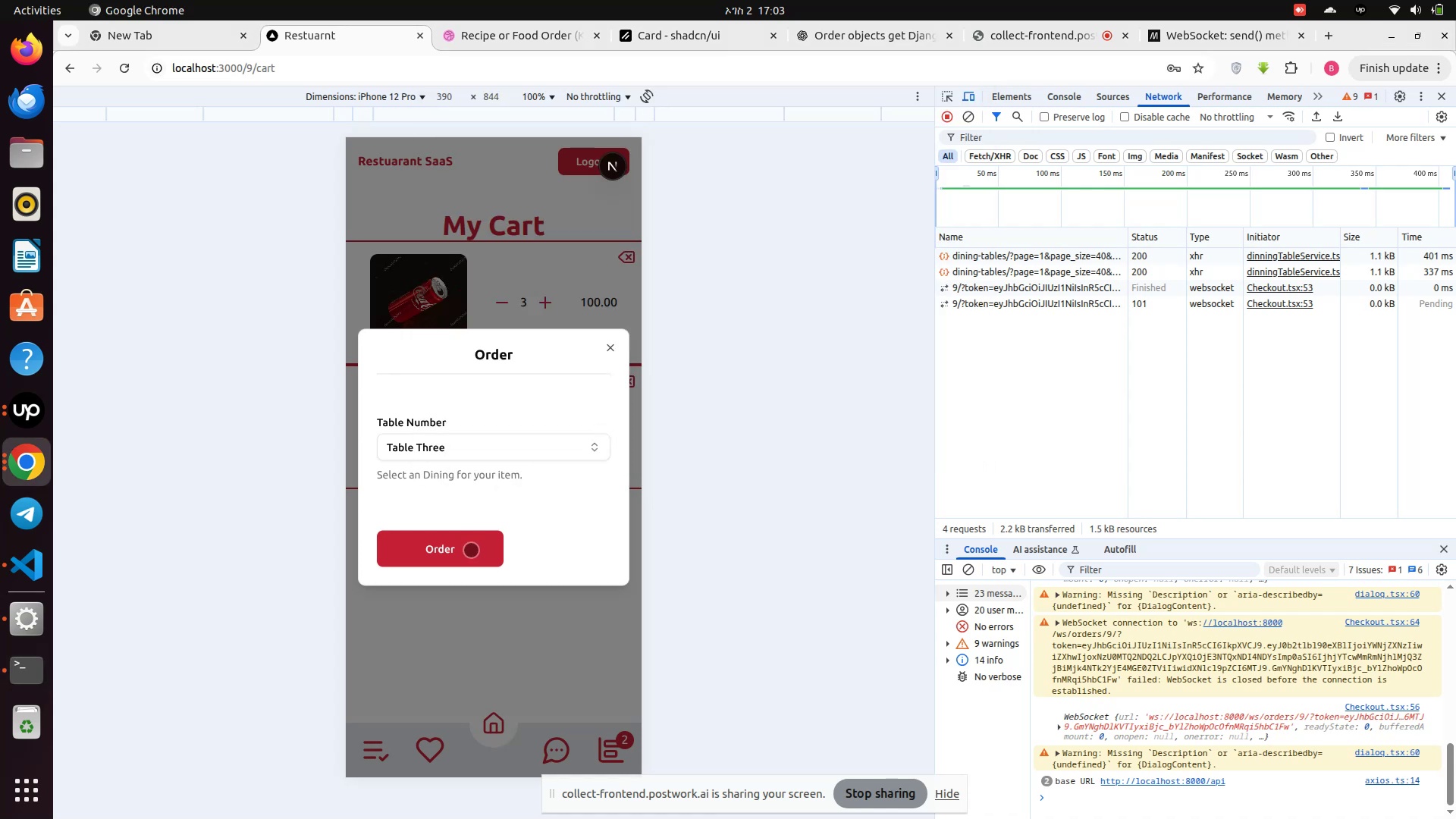 
left_click([462, 550])
 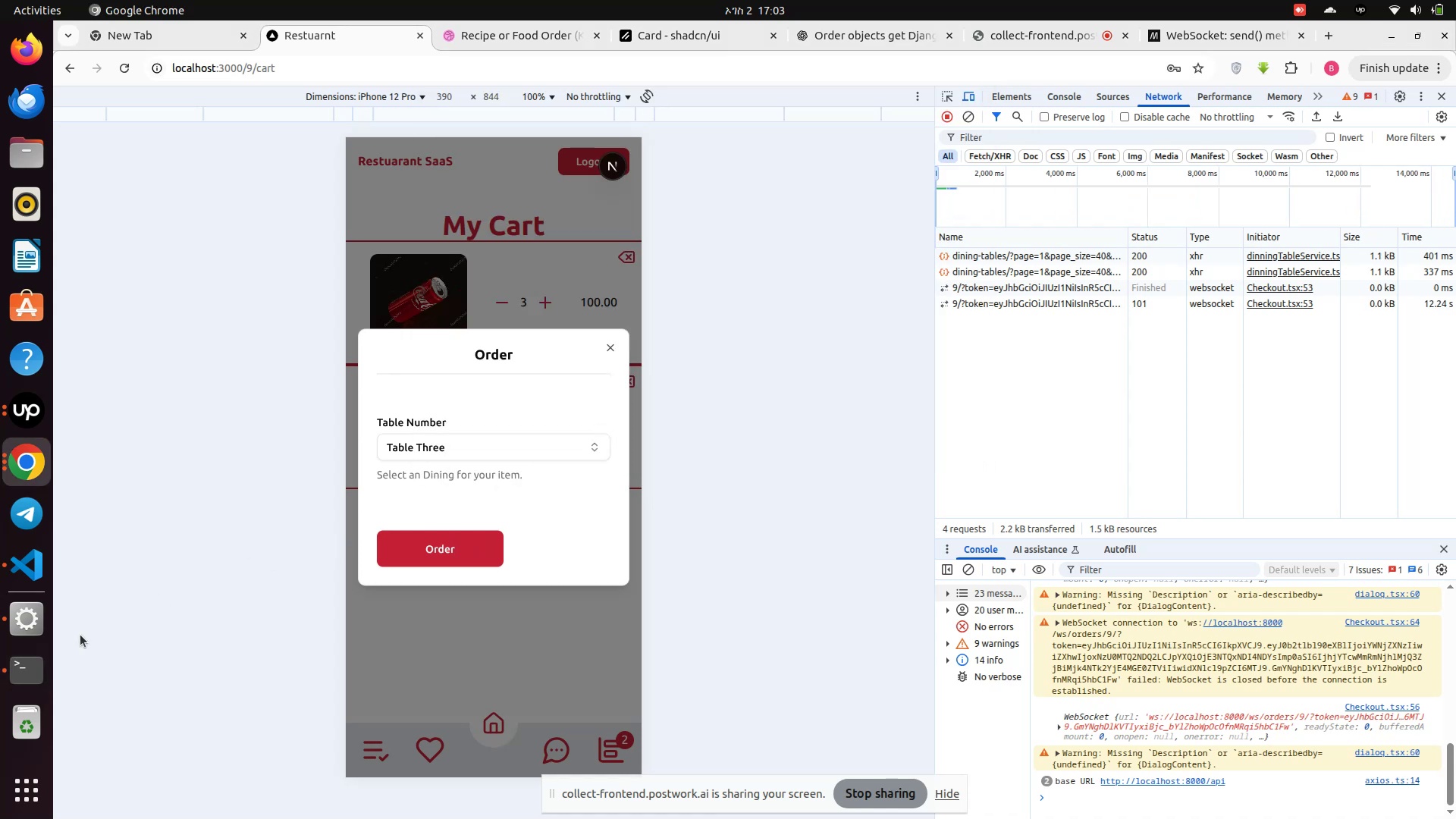 
left_click([32, 677])
 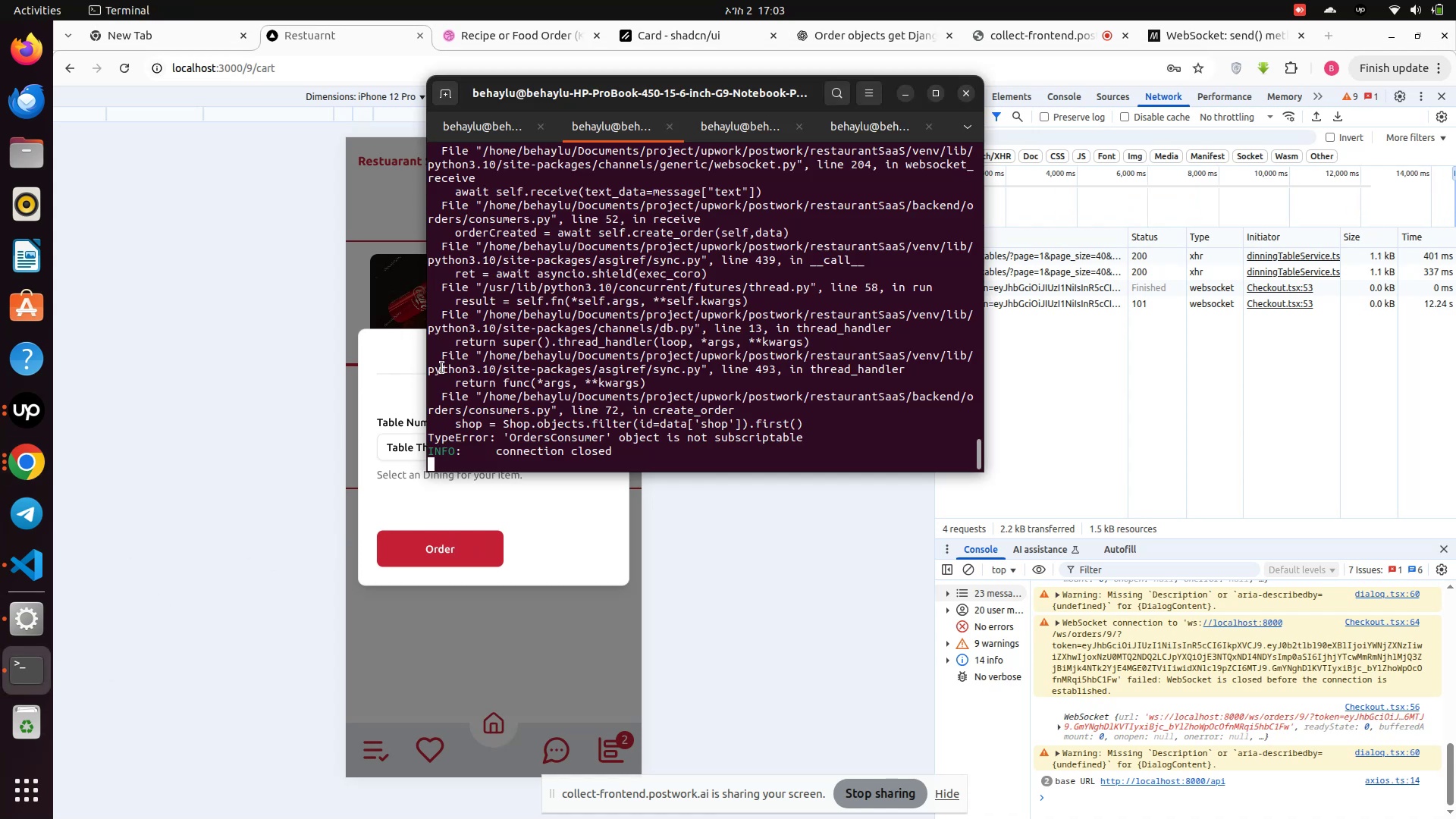 
scroll: coordinate [563, 365], scroll_direction: up, amount: 15.0
 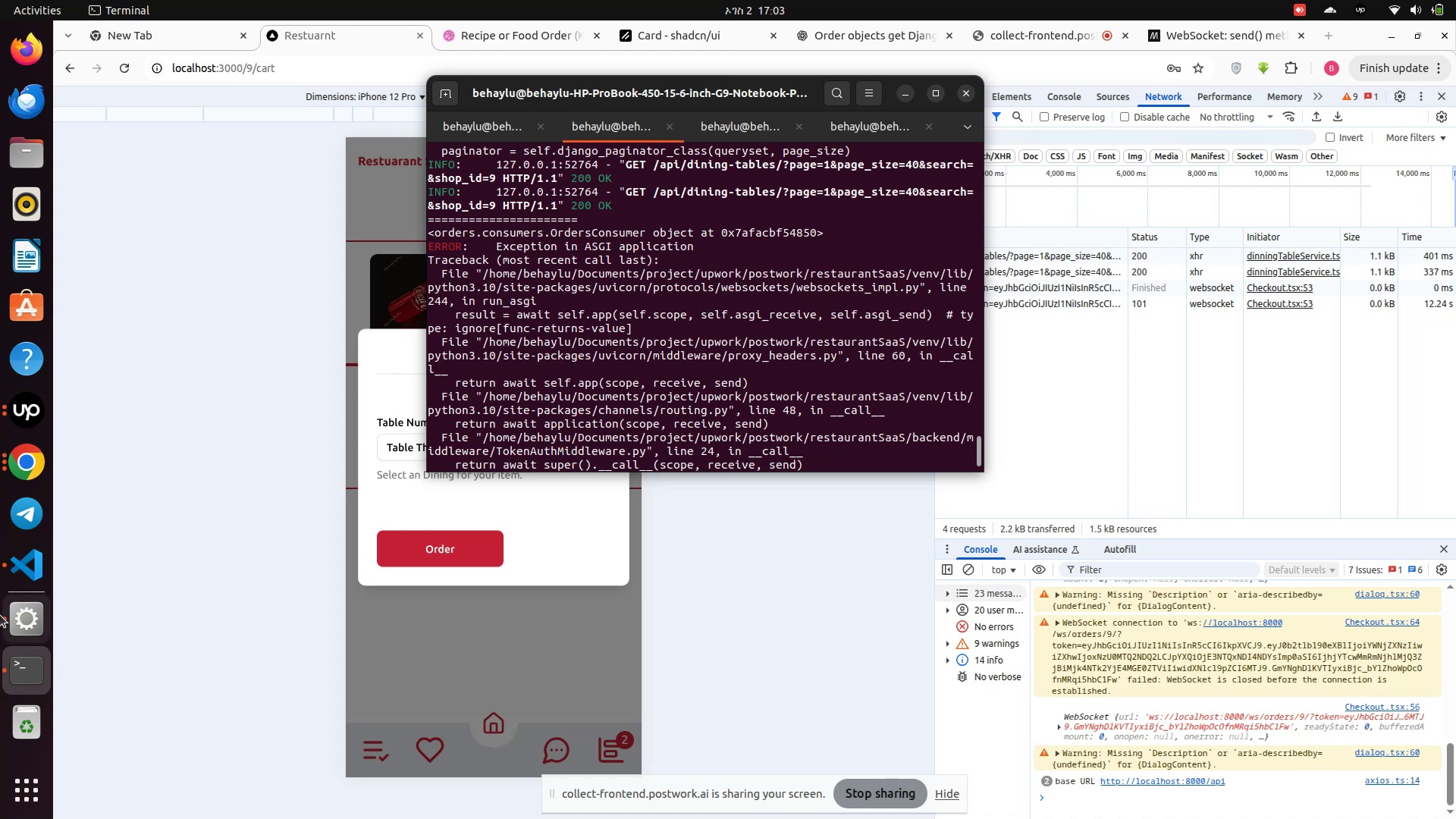 
wait(9.54)
 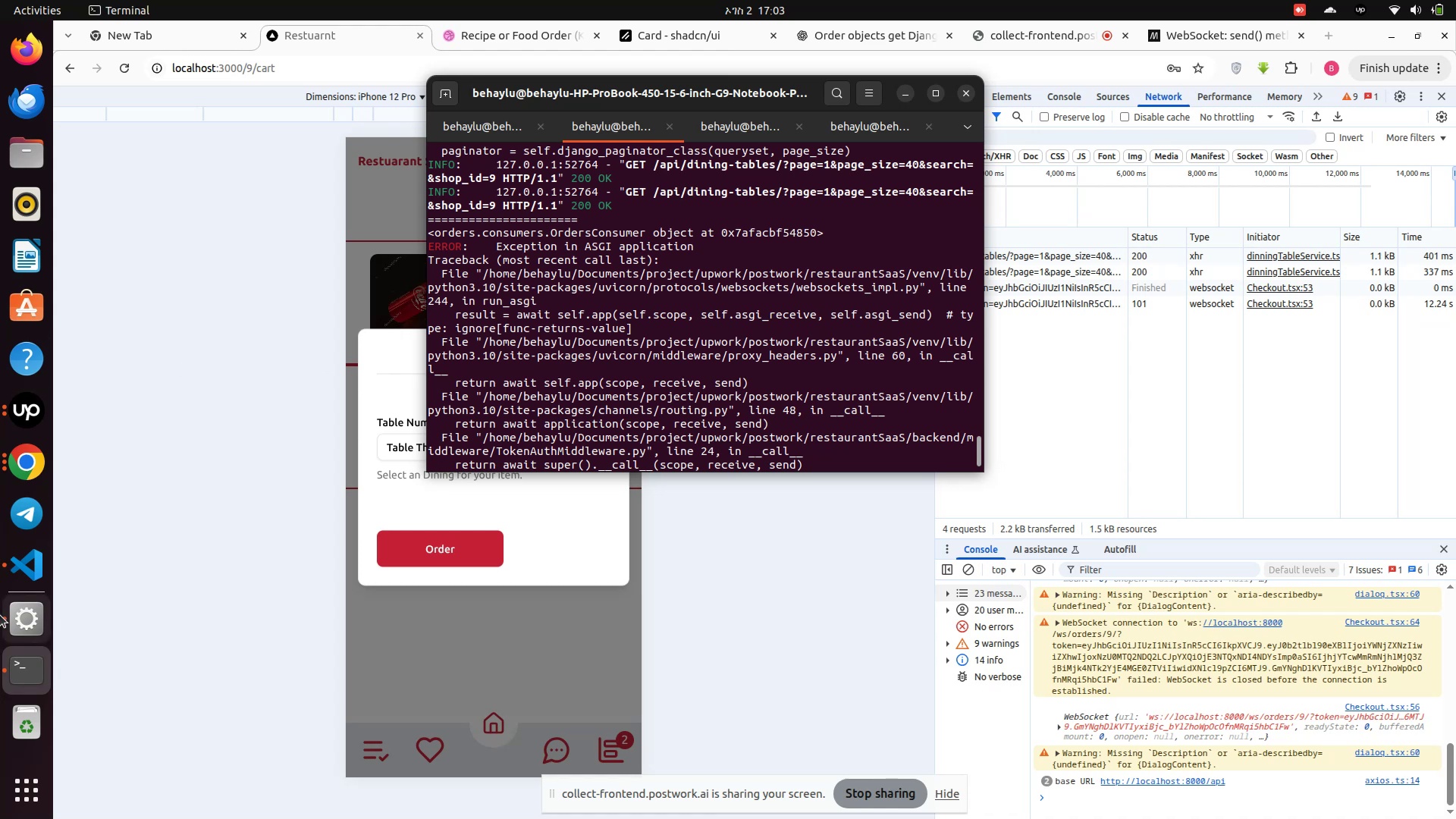 
left_click([35, 557])
 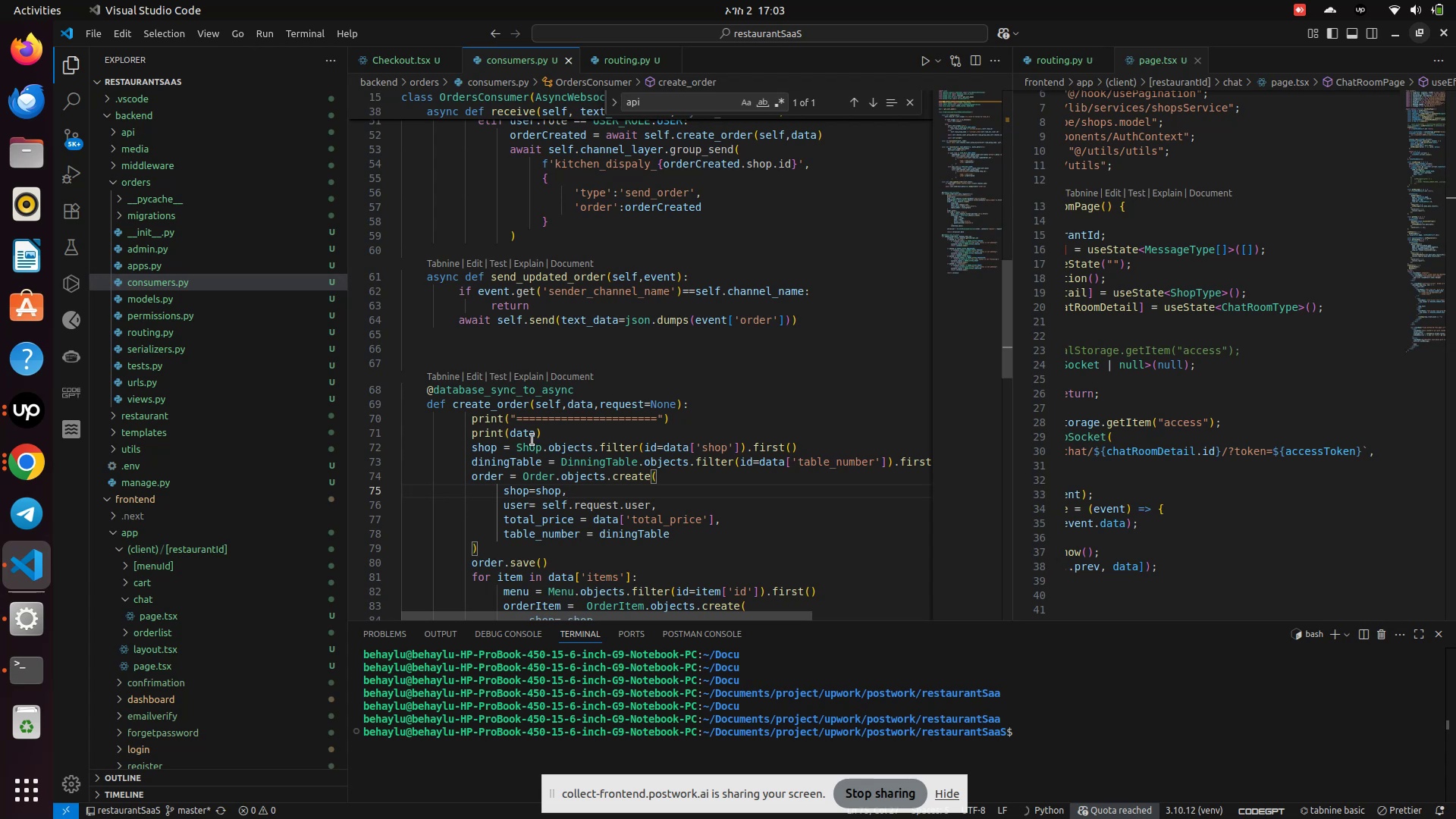 
left_click([532, 440])
 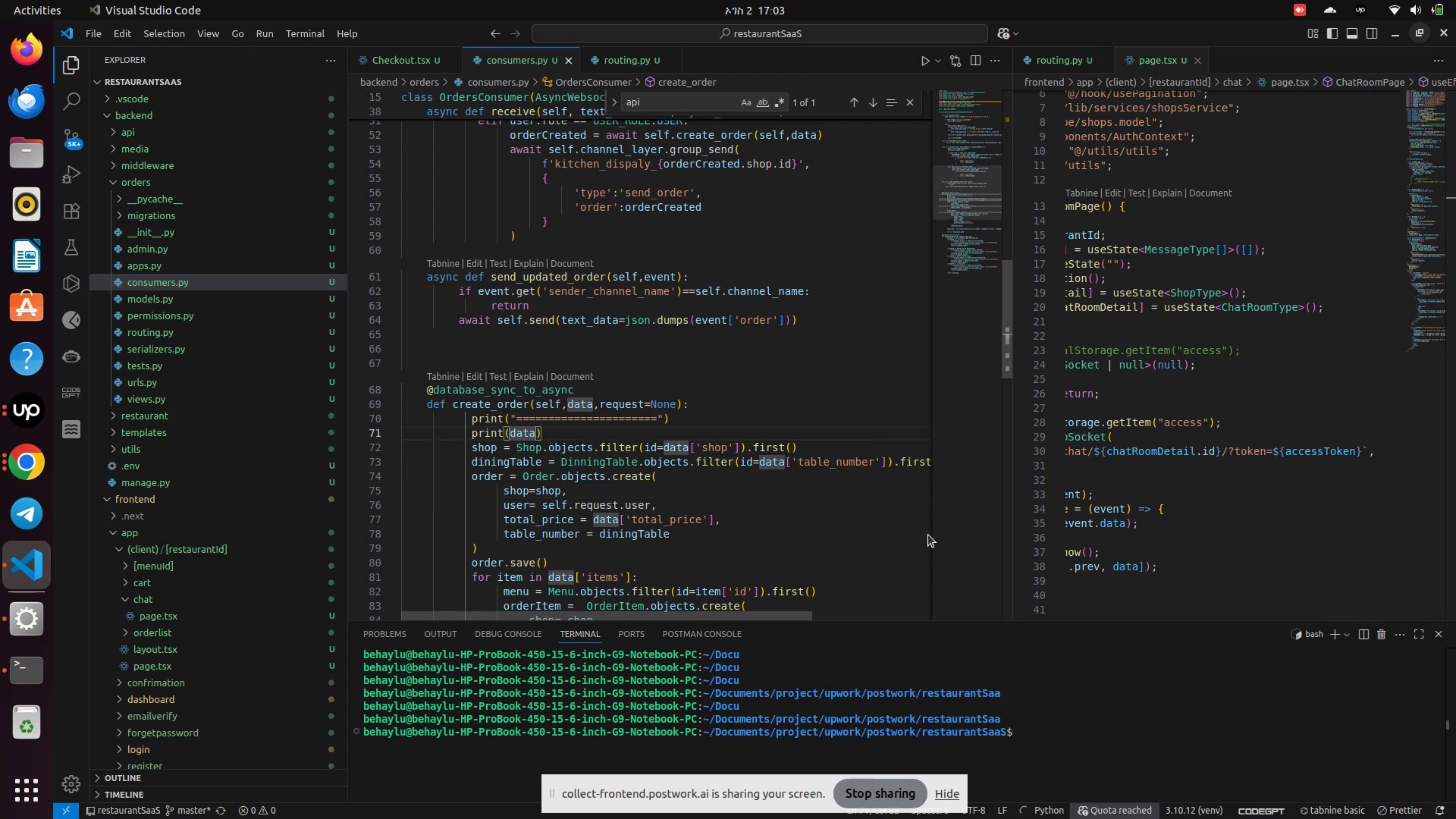 
type(['shop)
 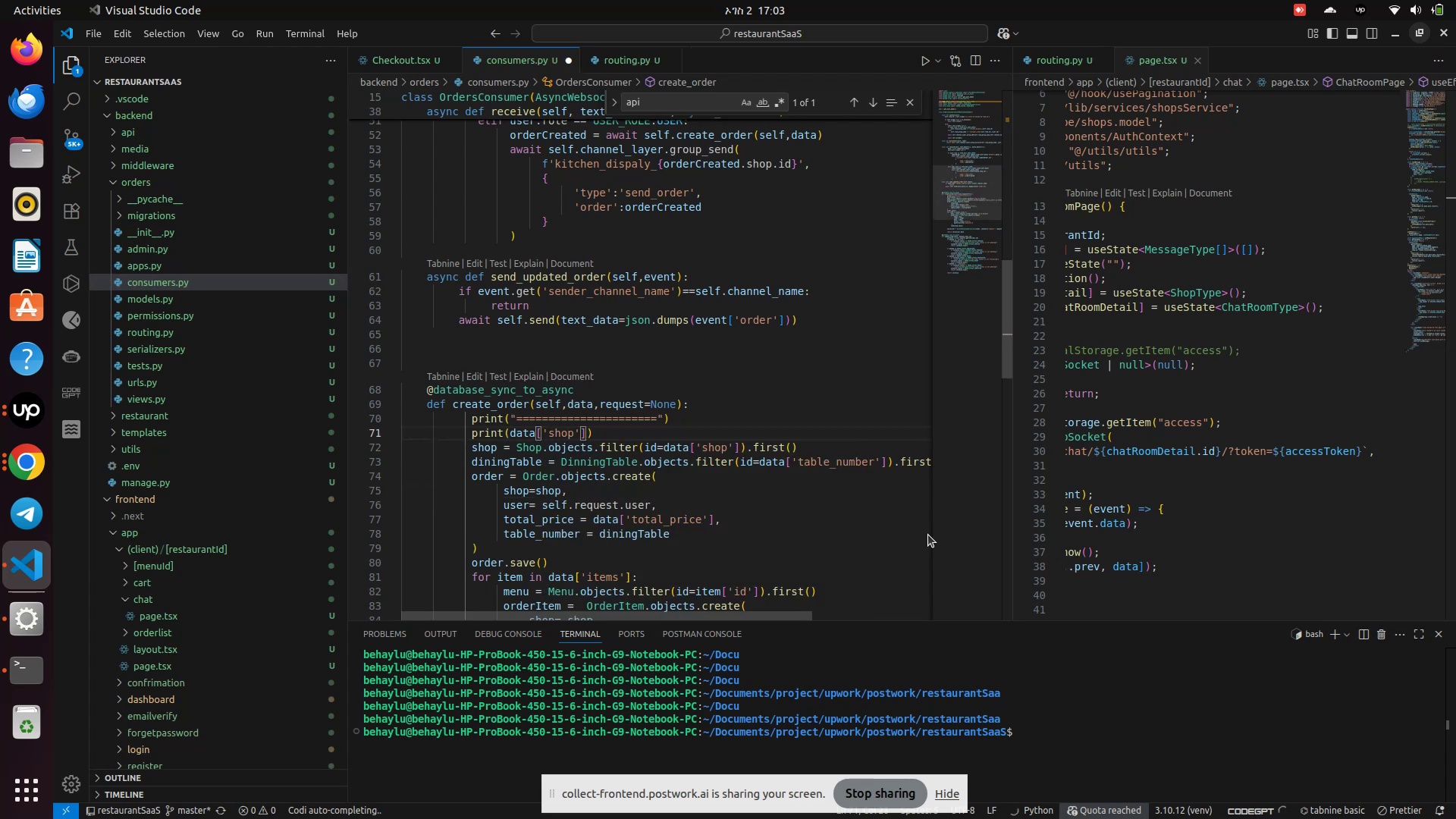 
key(Control+S)
 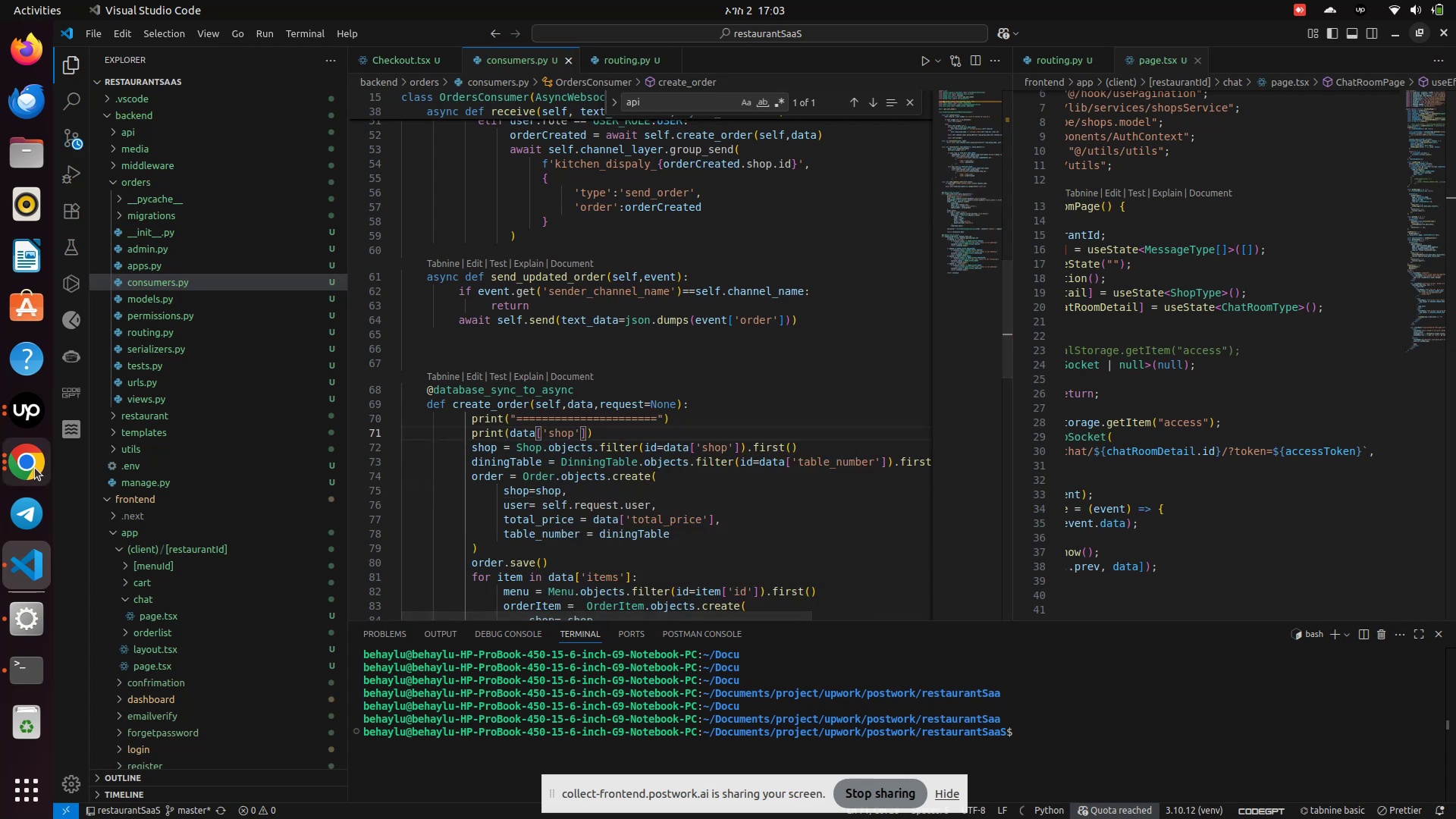 
left_click([35, 468])
 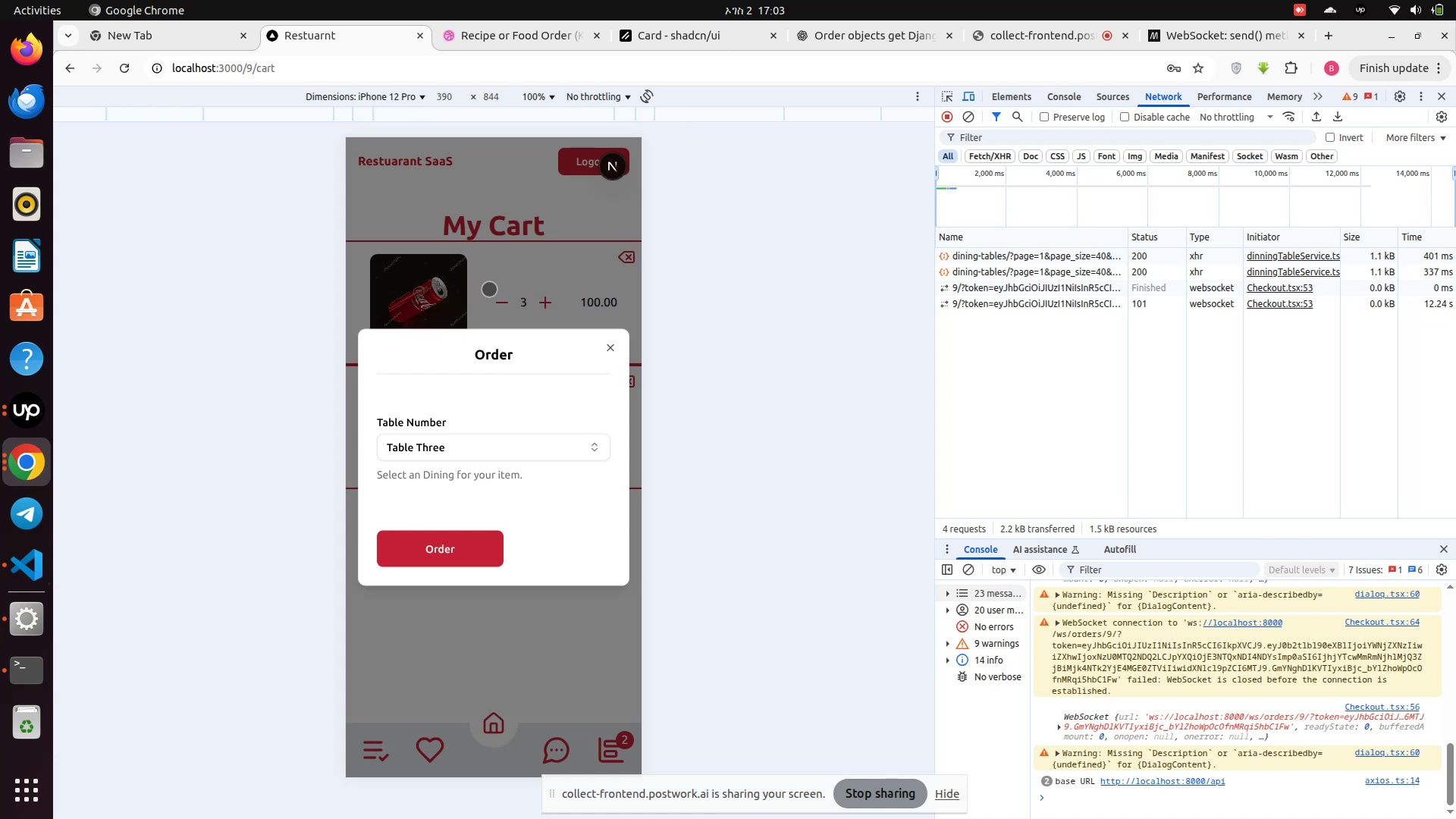 
left_click([497, 278])
 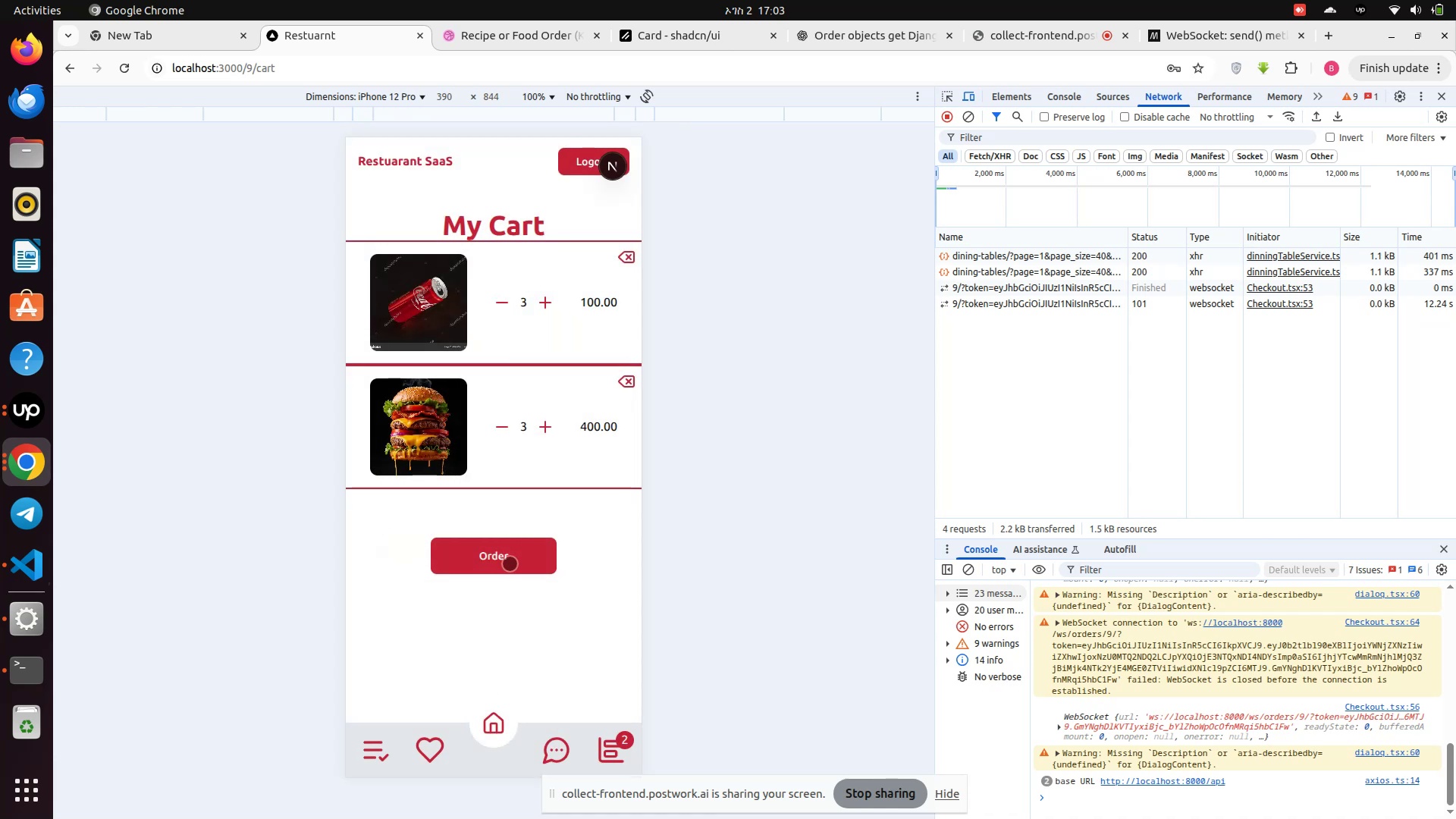 
left_click([510, 560])
 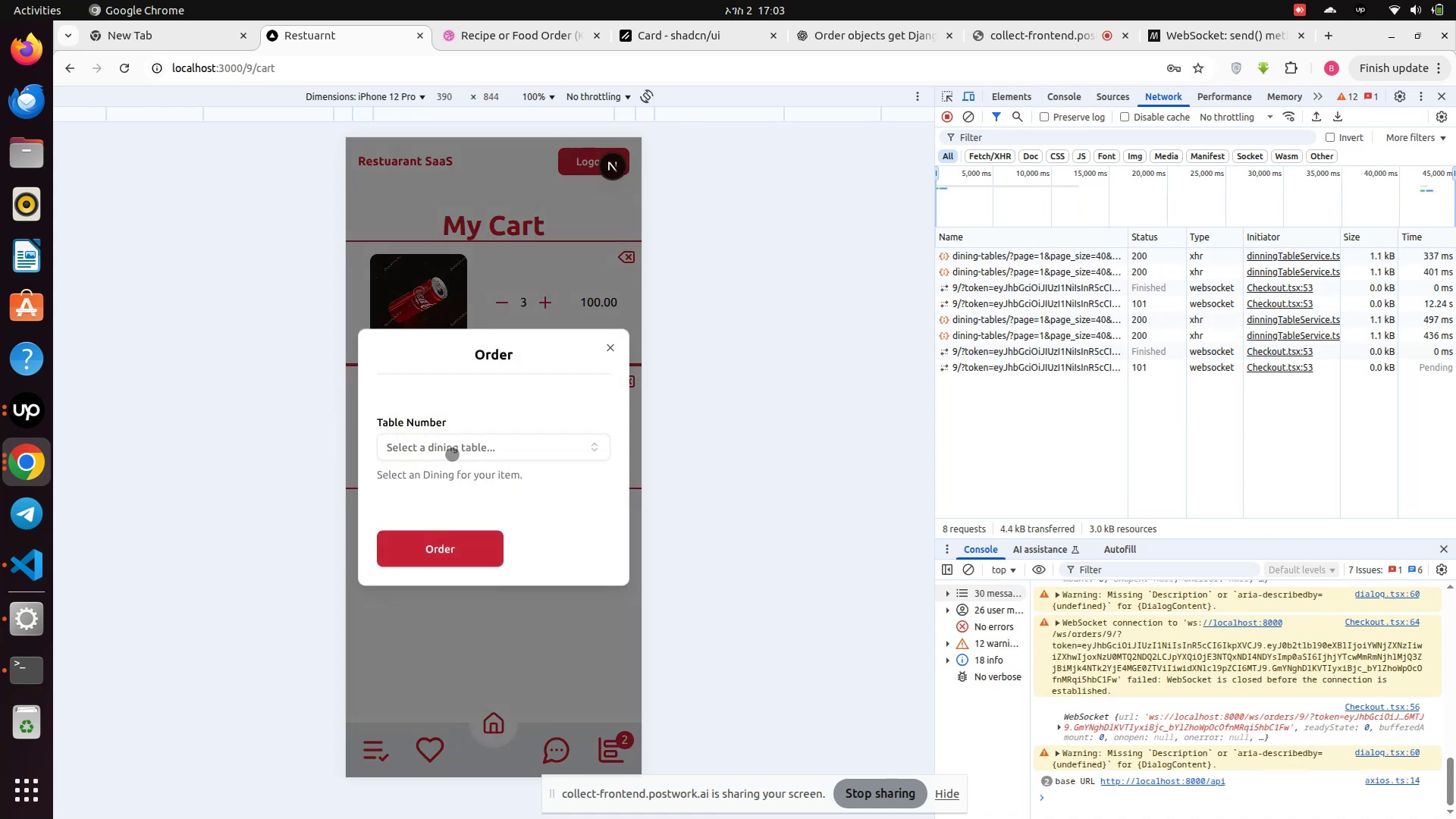 
left_click([469, 451])
 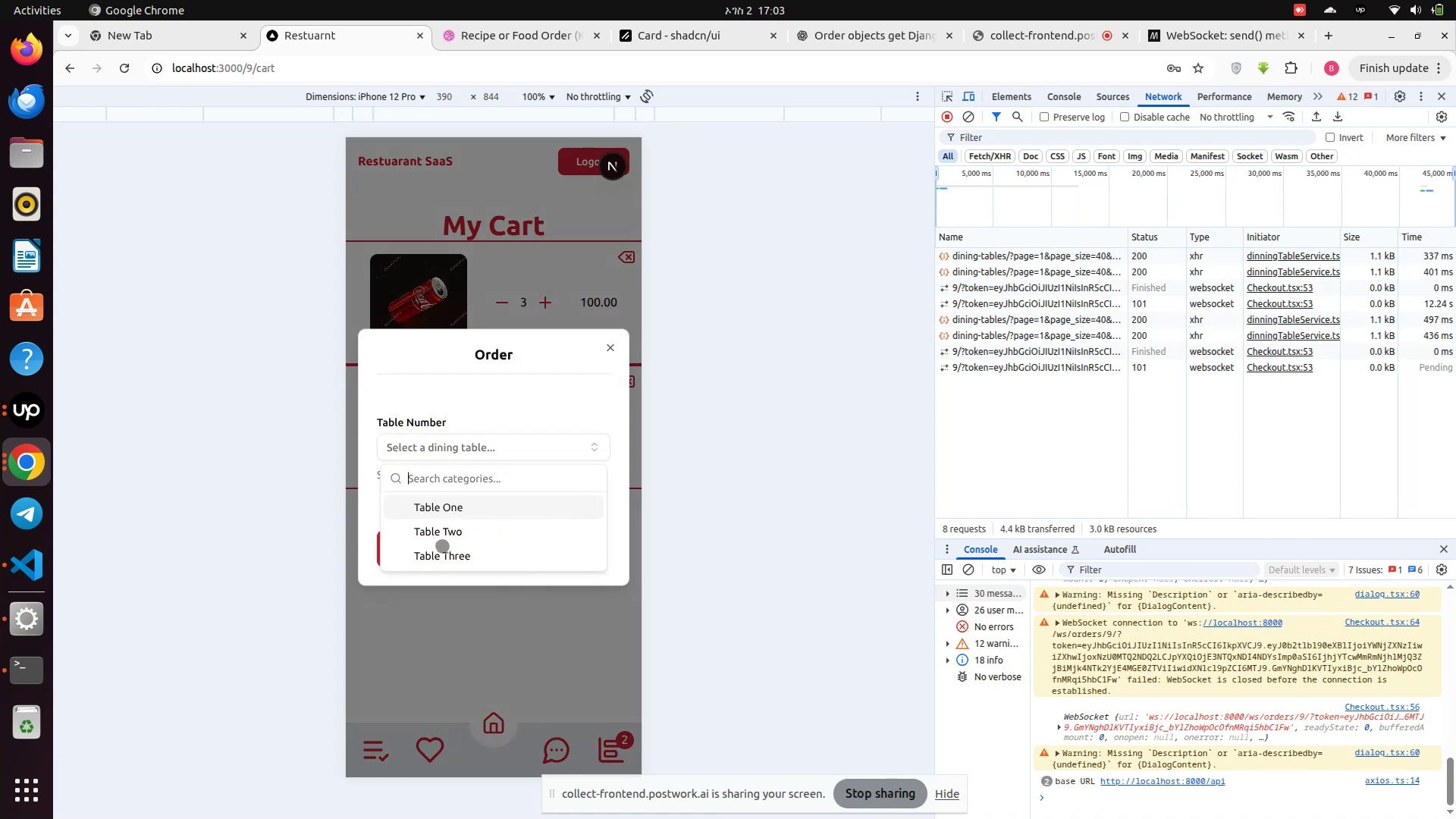 
left_click([444, 558])
 